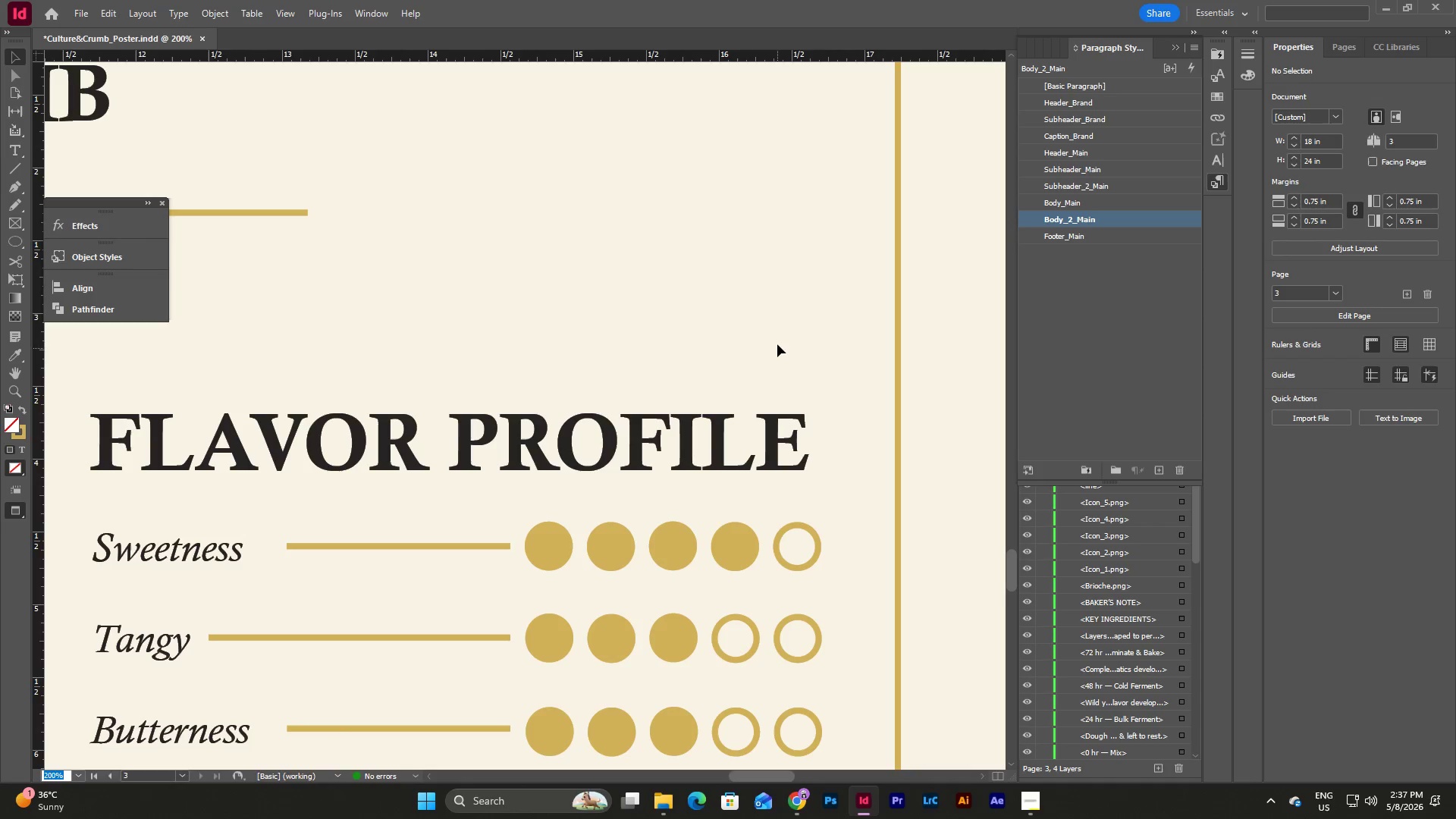 
left_click([777, 344])
 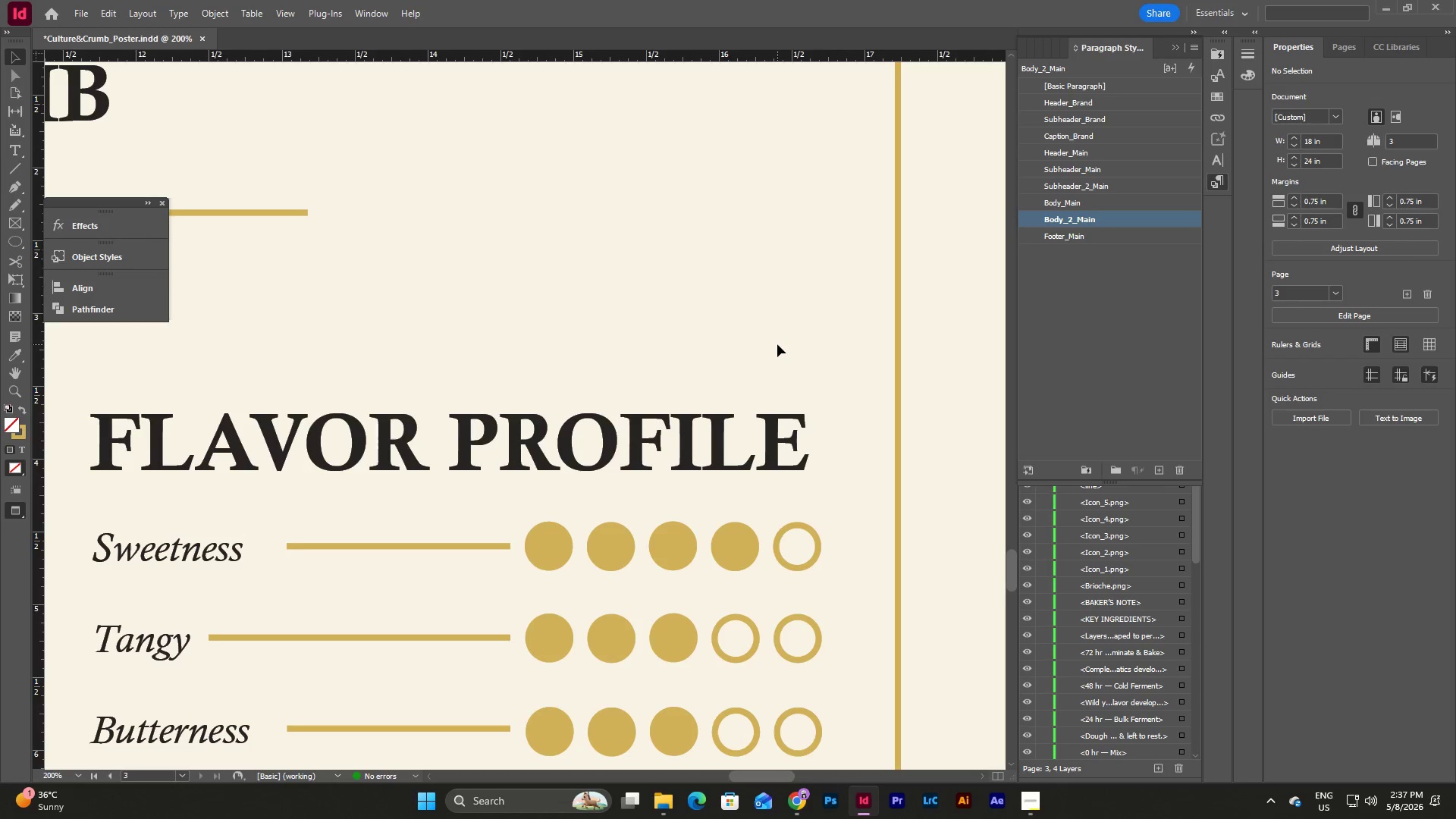 
key(W)
 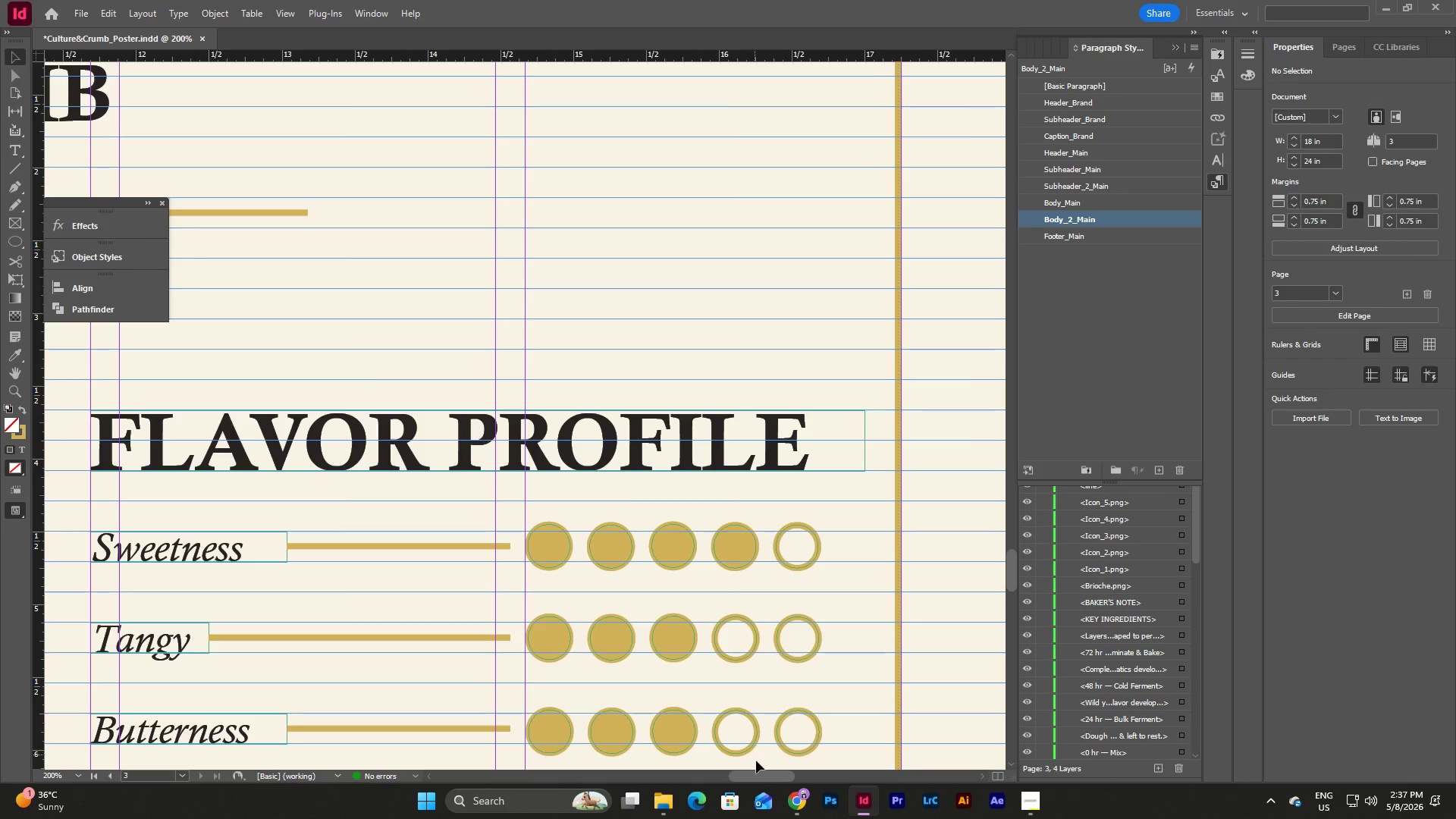 
left_click_drag(start_coordinate=[761, 777], to_coordinate=[742, 780])
 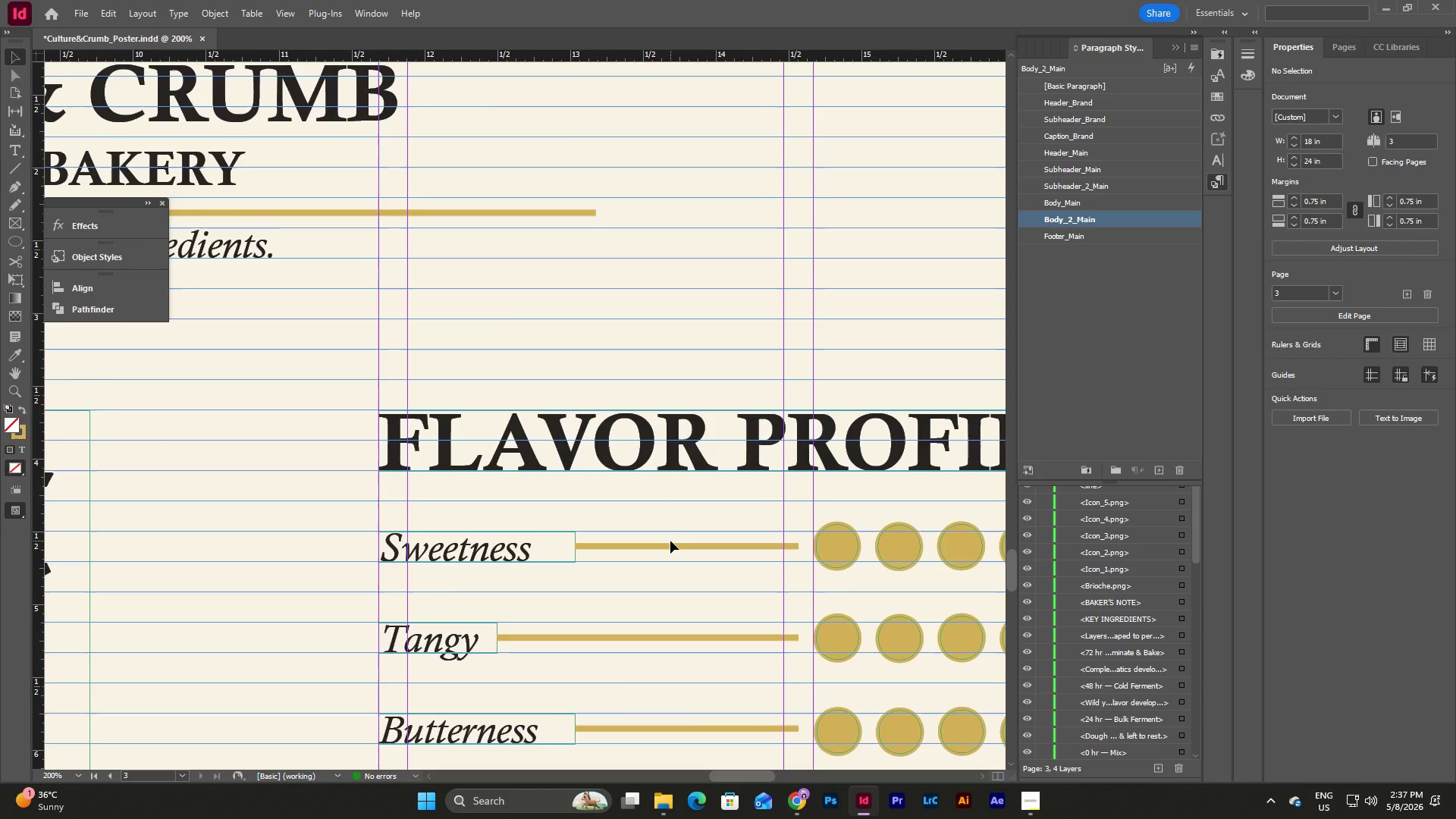 
scroll: coordinate [670, 541], scroll_direction: down, amount: 4.0
 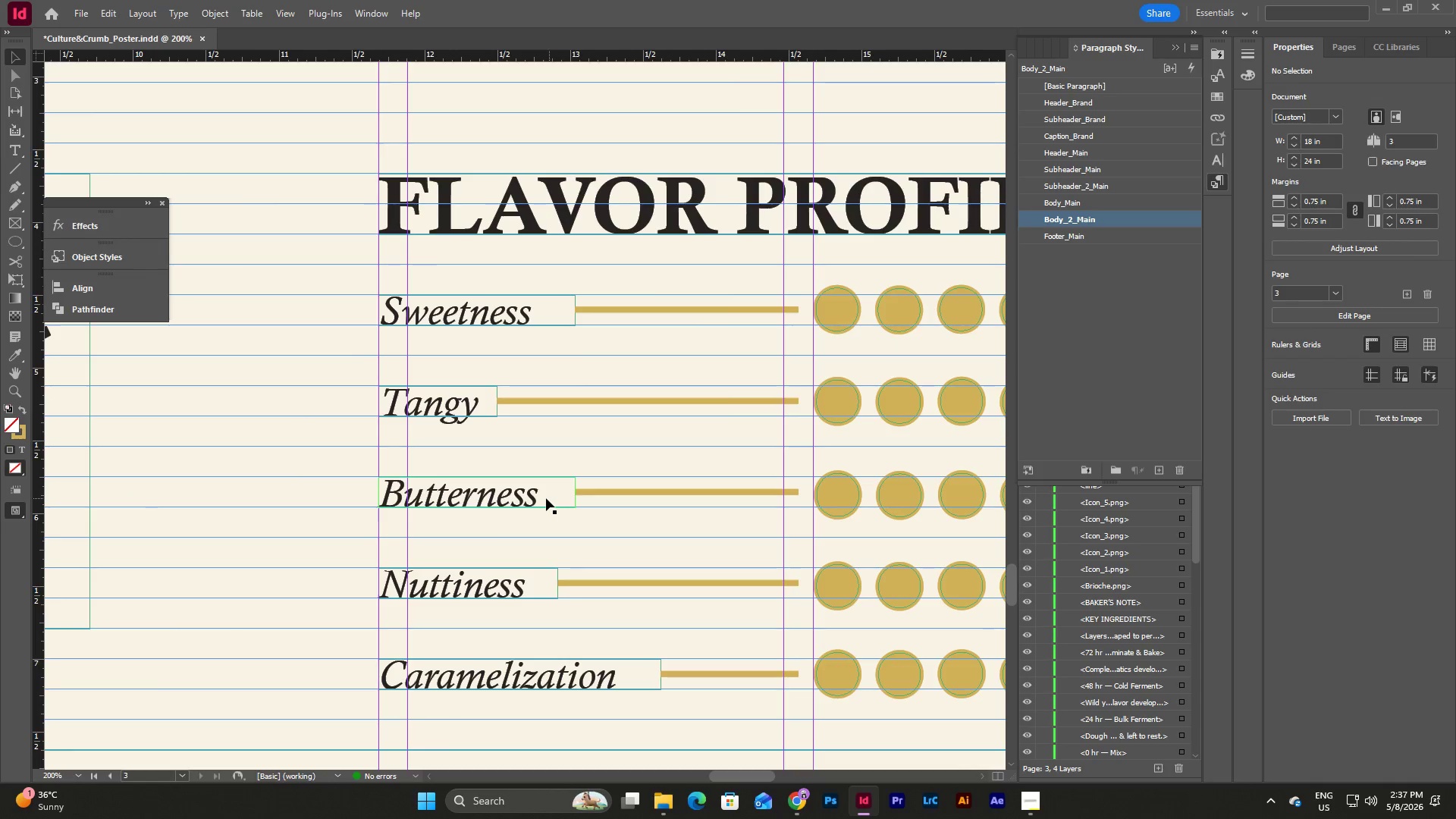 
double_click([543, 498])
 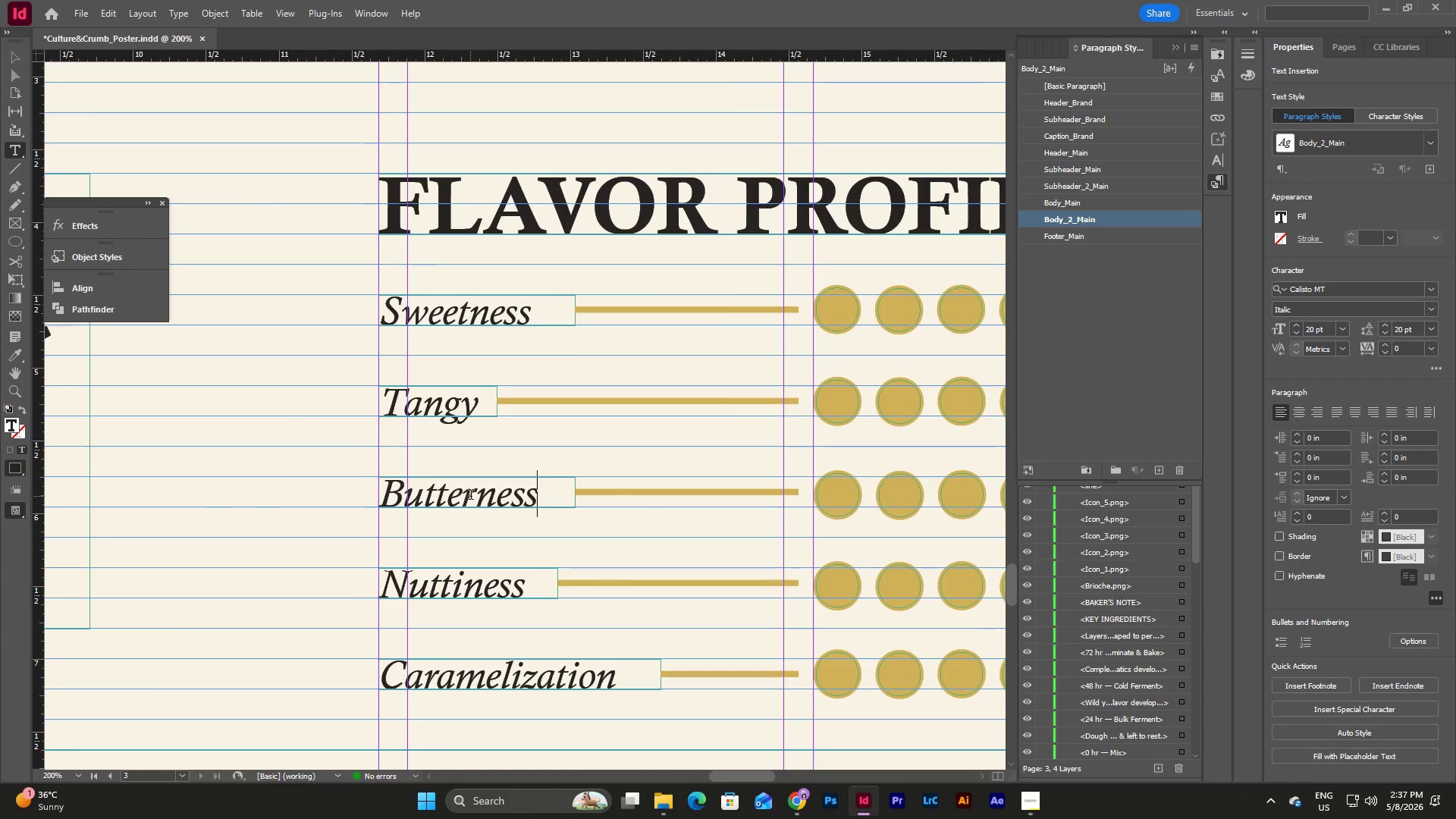 
left_click_drag(start_coordinate=[474, 498], to_coordinate=[362, 503])
 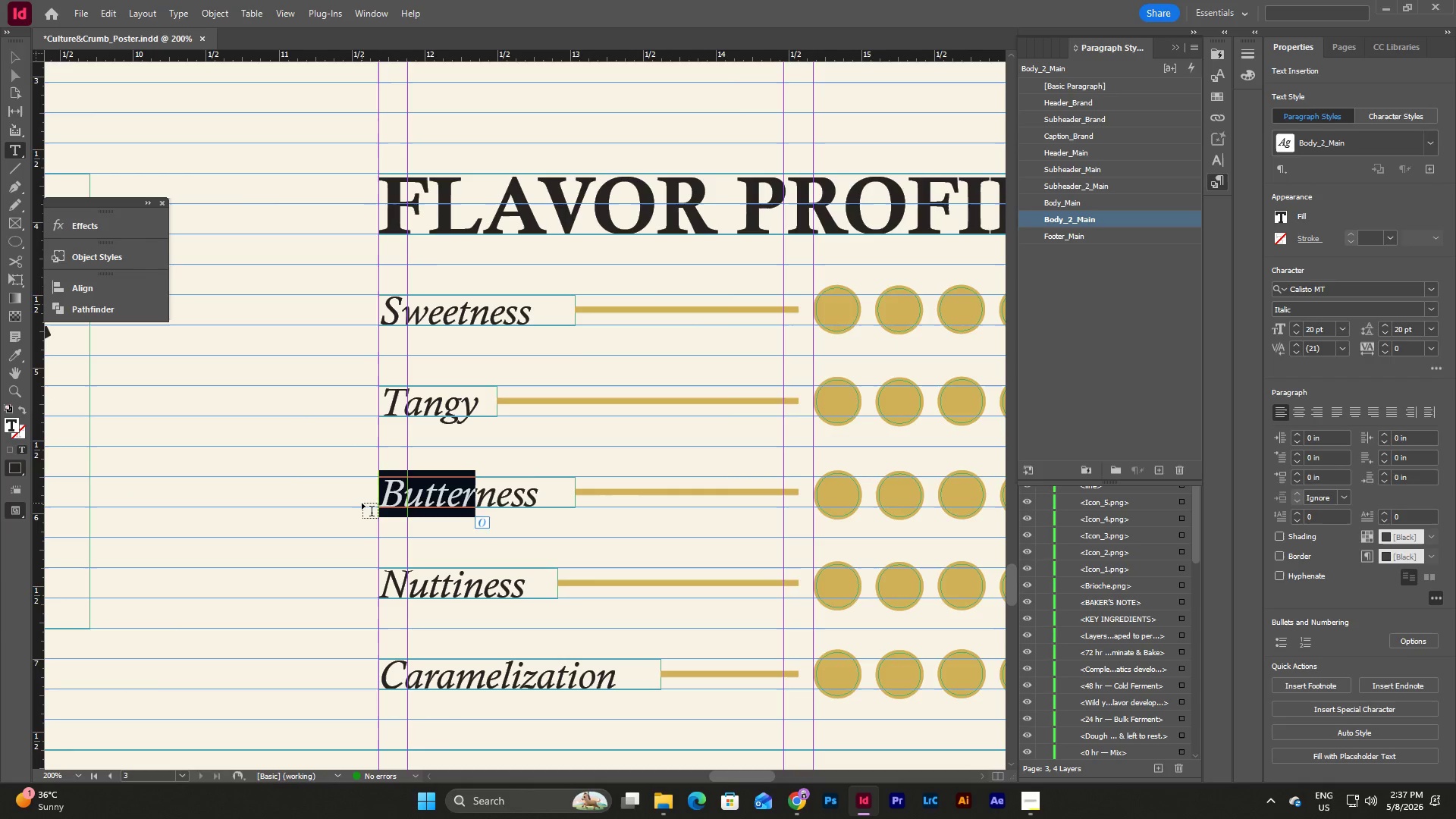 
type(Rich)
 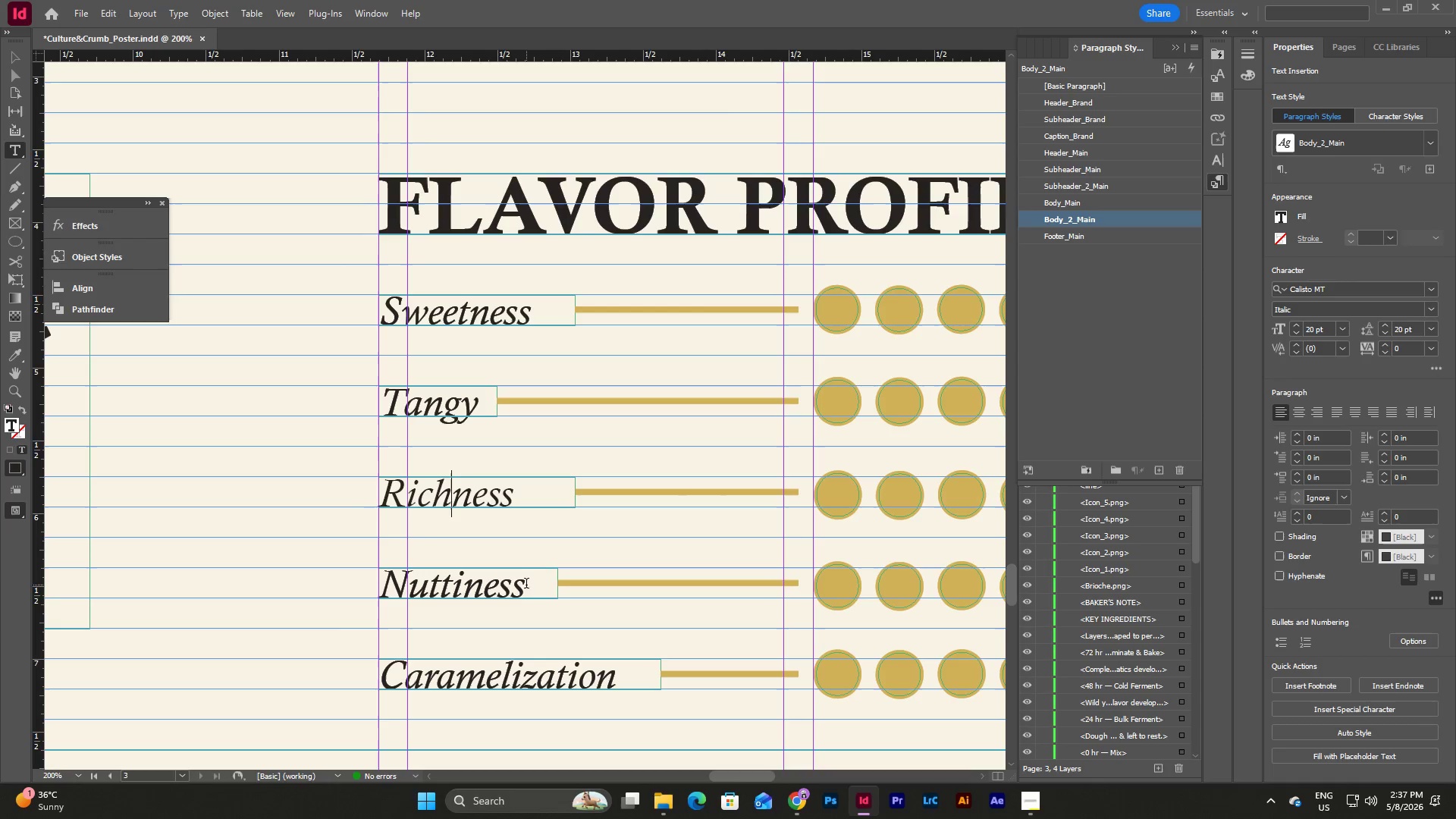 
left_click_drag(start_coordinate=[462, 588], to_coordinate=[354, 591])
 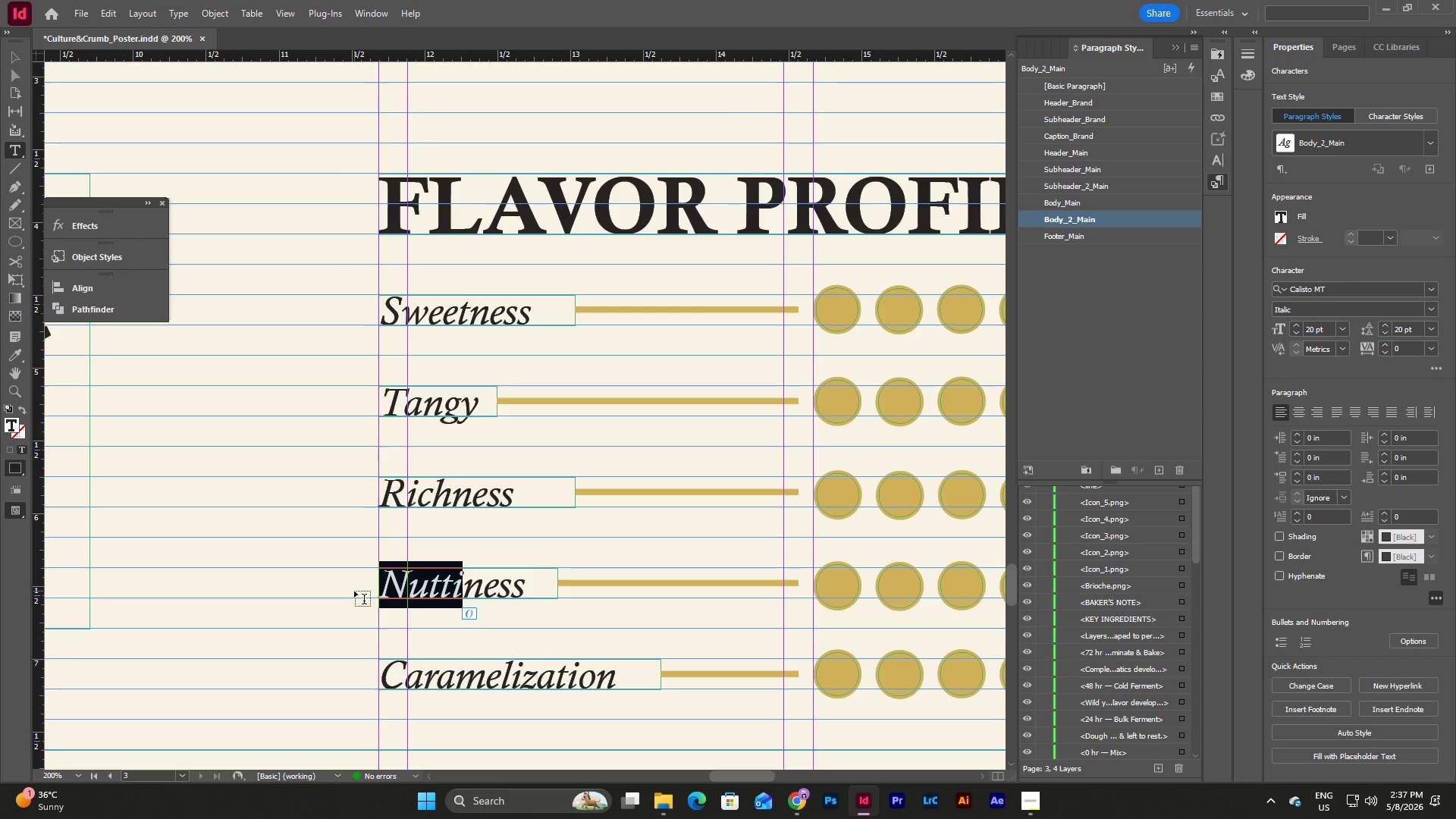 
type(V)
key(Backspace)
type(Butter)
 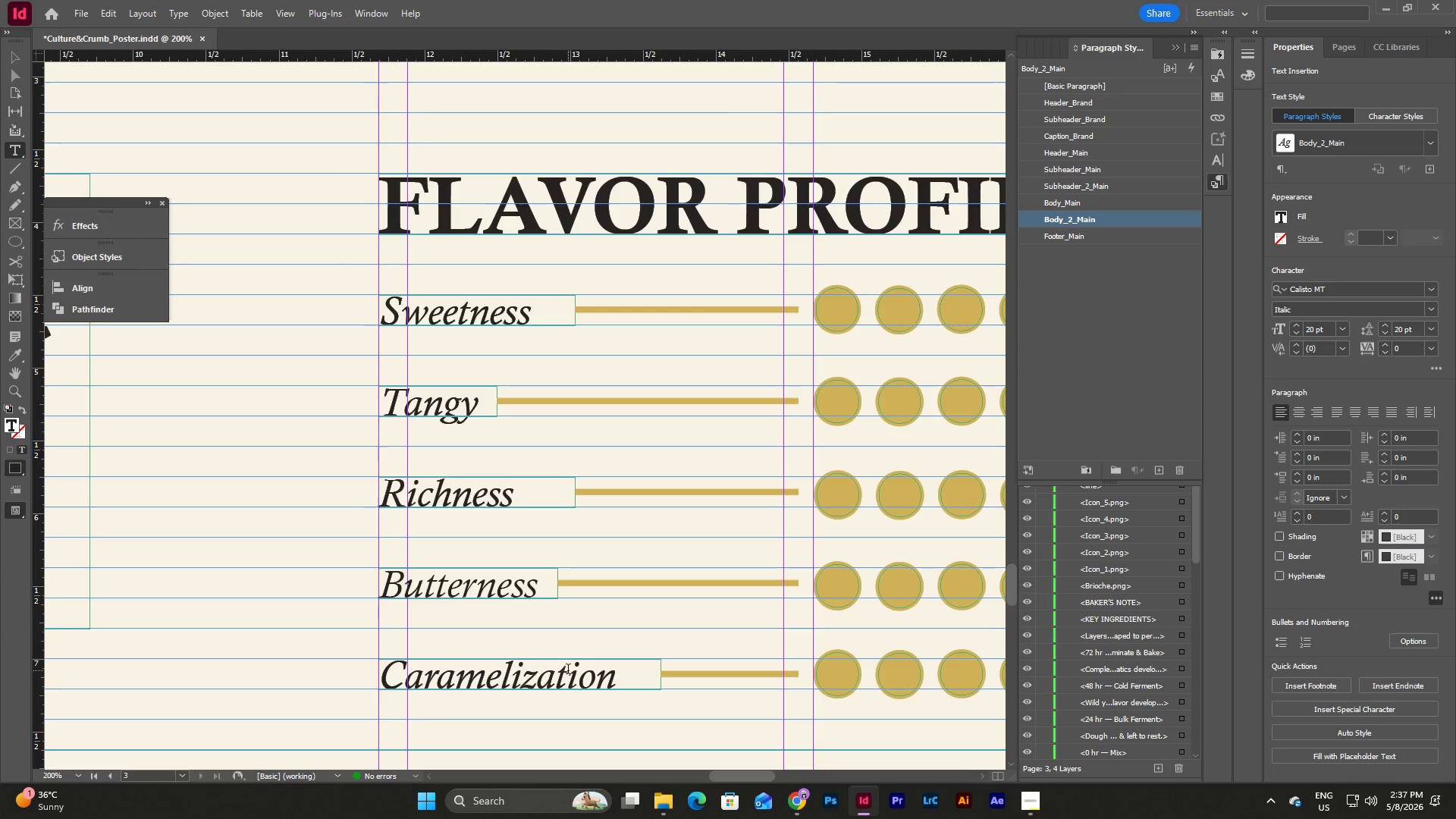 
left_click_drag(start_coordinate=[620, 678], to_coordinate=[384, 682])
 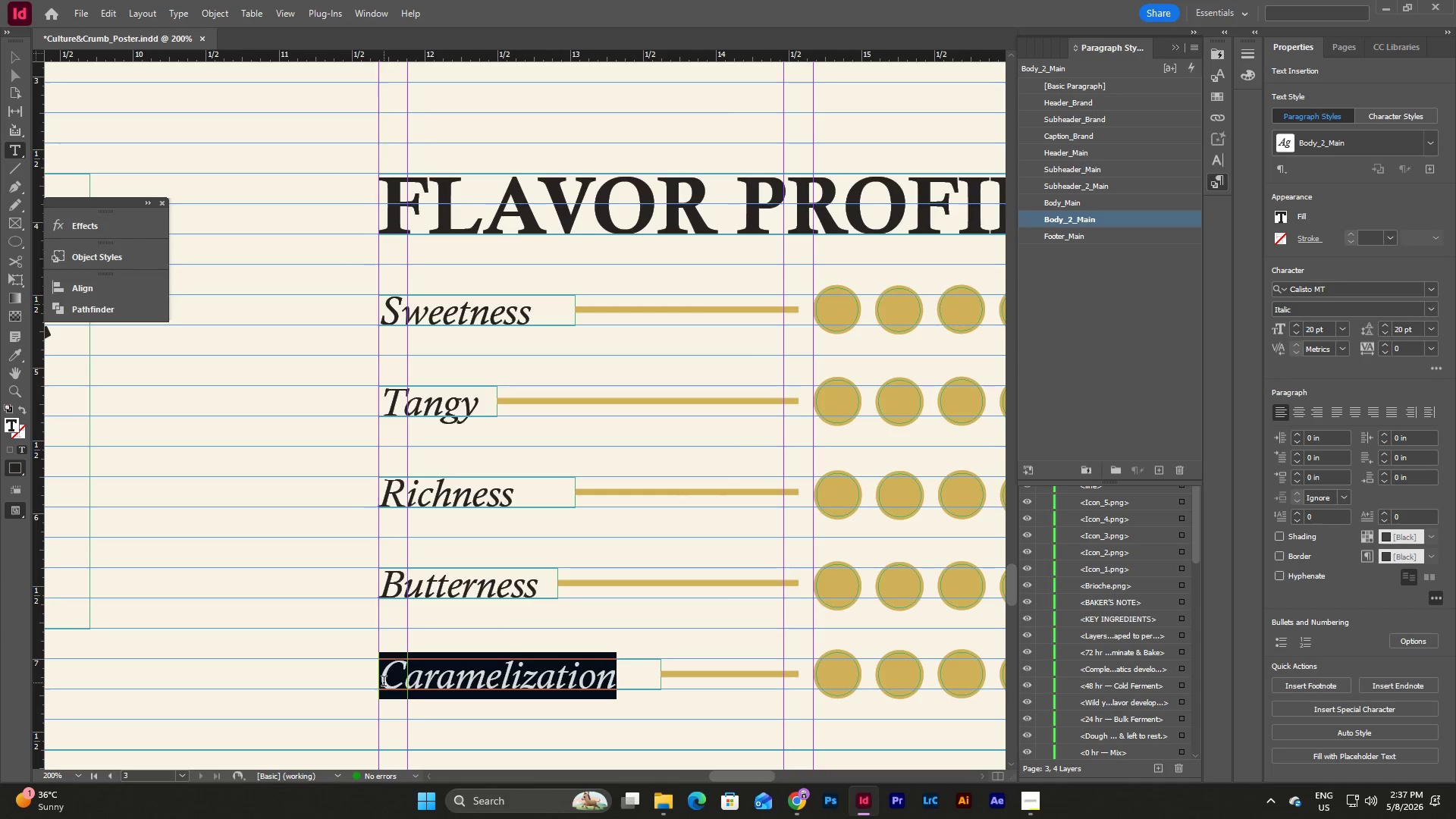 
type(Aroma)
key(Escape)
 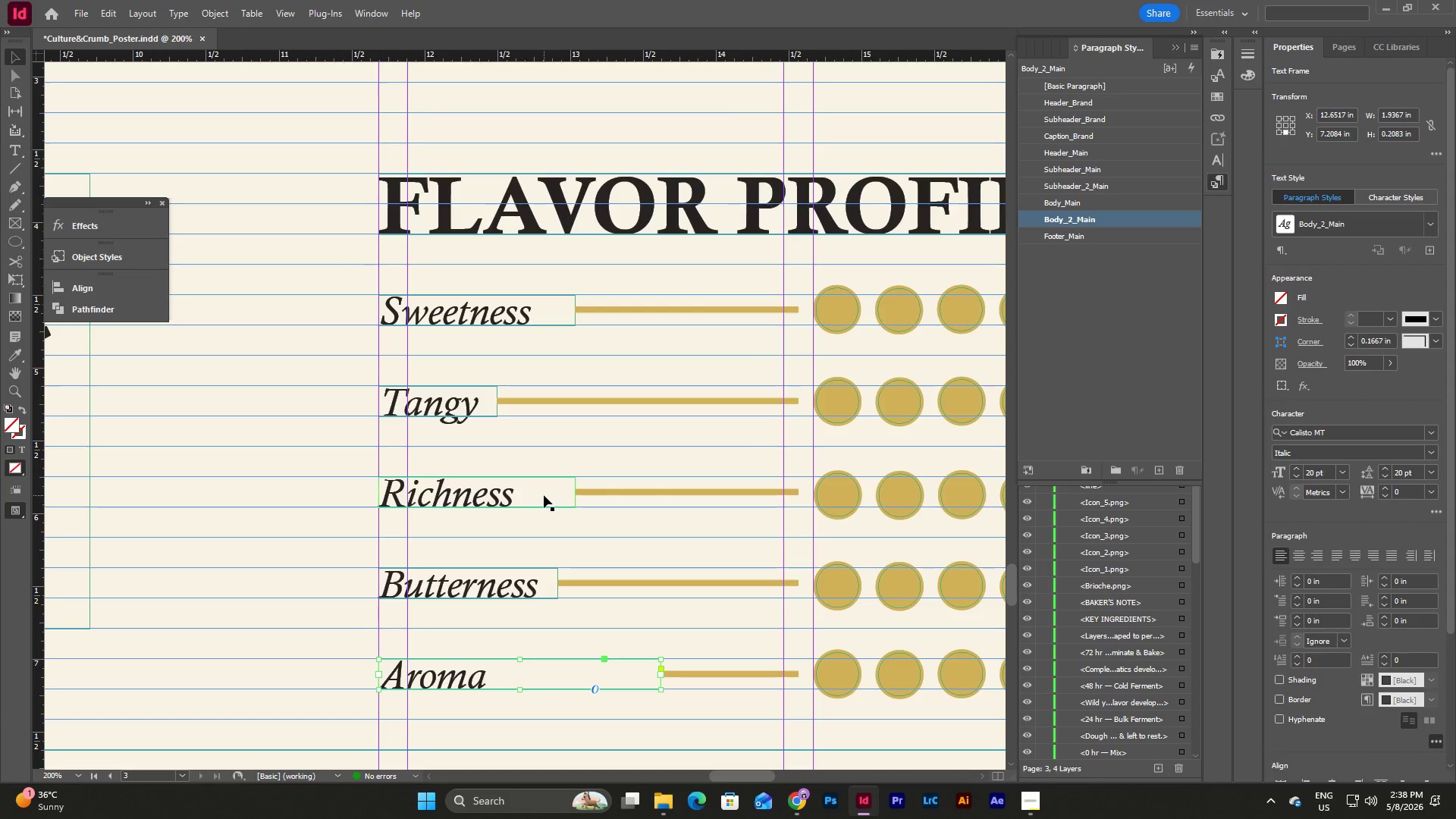 
left_click([544, 495])
 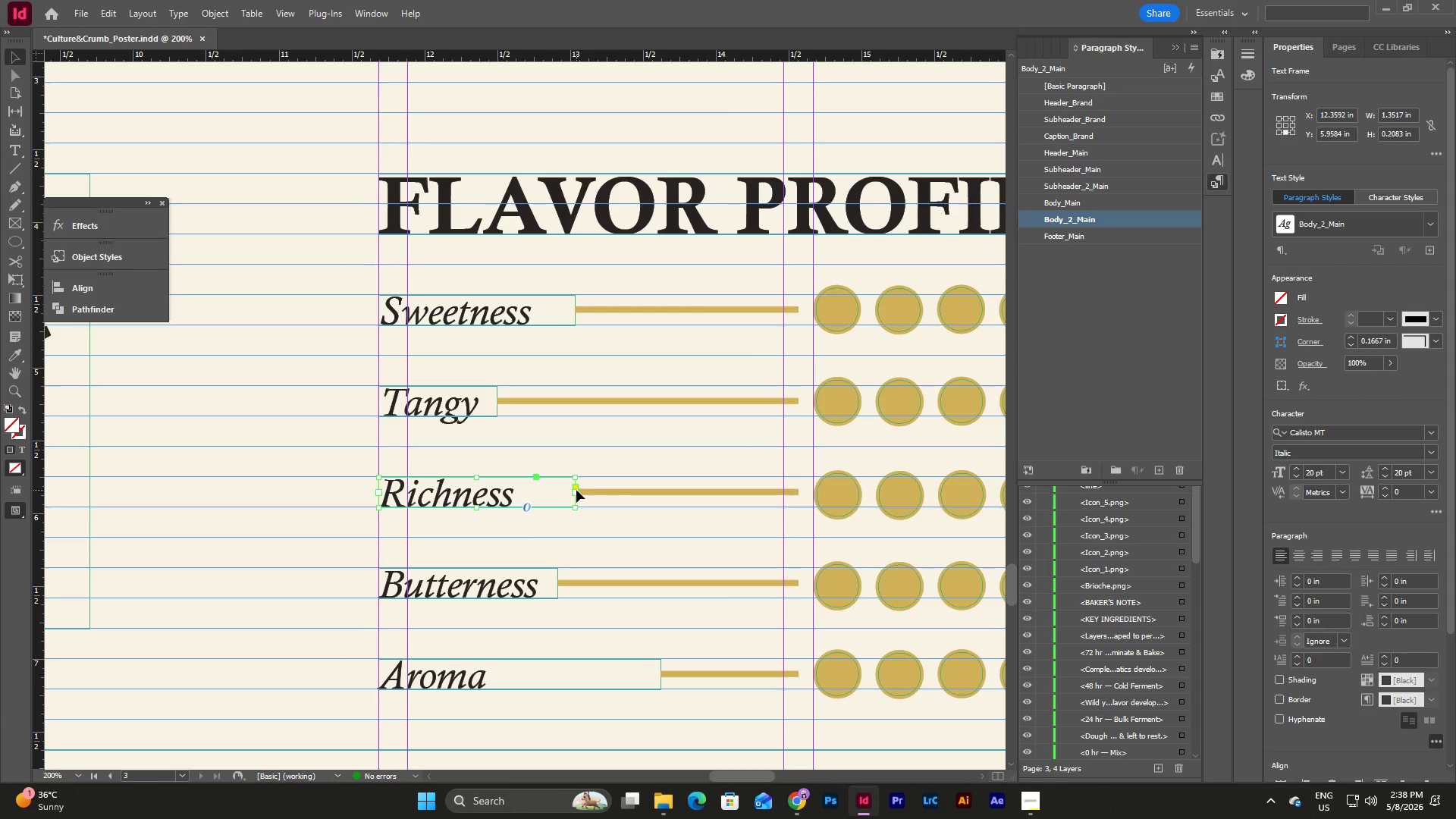 
left_click_drag(start_coordinate=[576, 493], to_coordinate=[544, 500])
 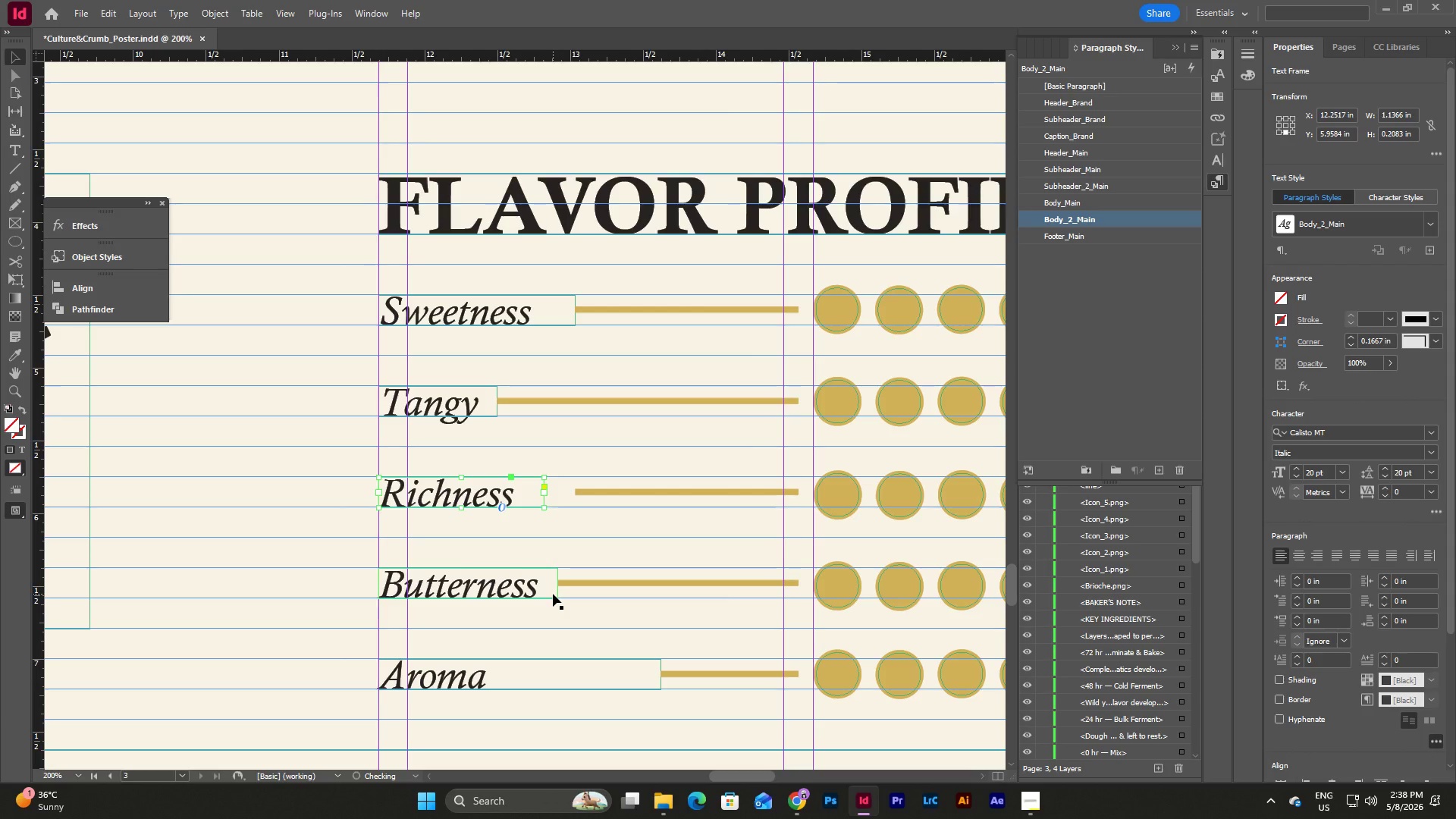 
left_click([553, 594])
 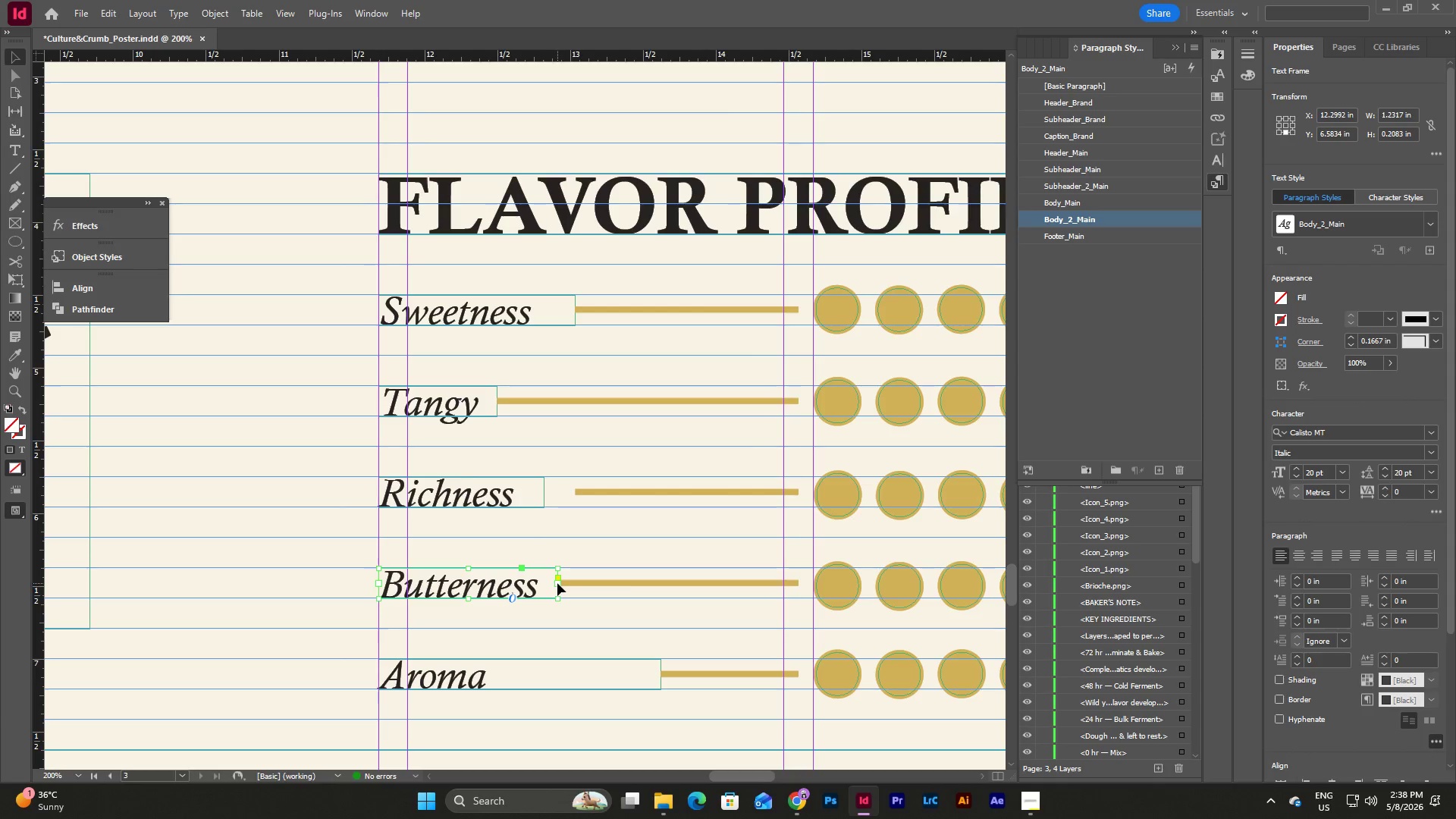 
left_click_drag(start_coordinate=[557, 583], to_coordinate=[563, 583])
 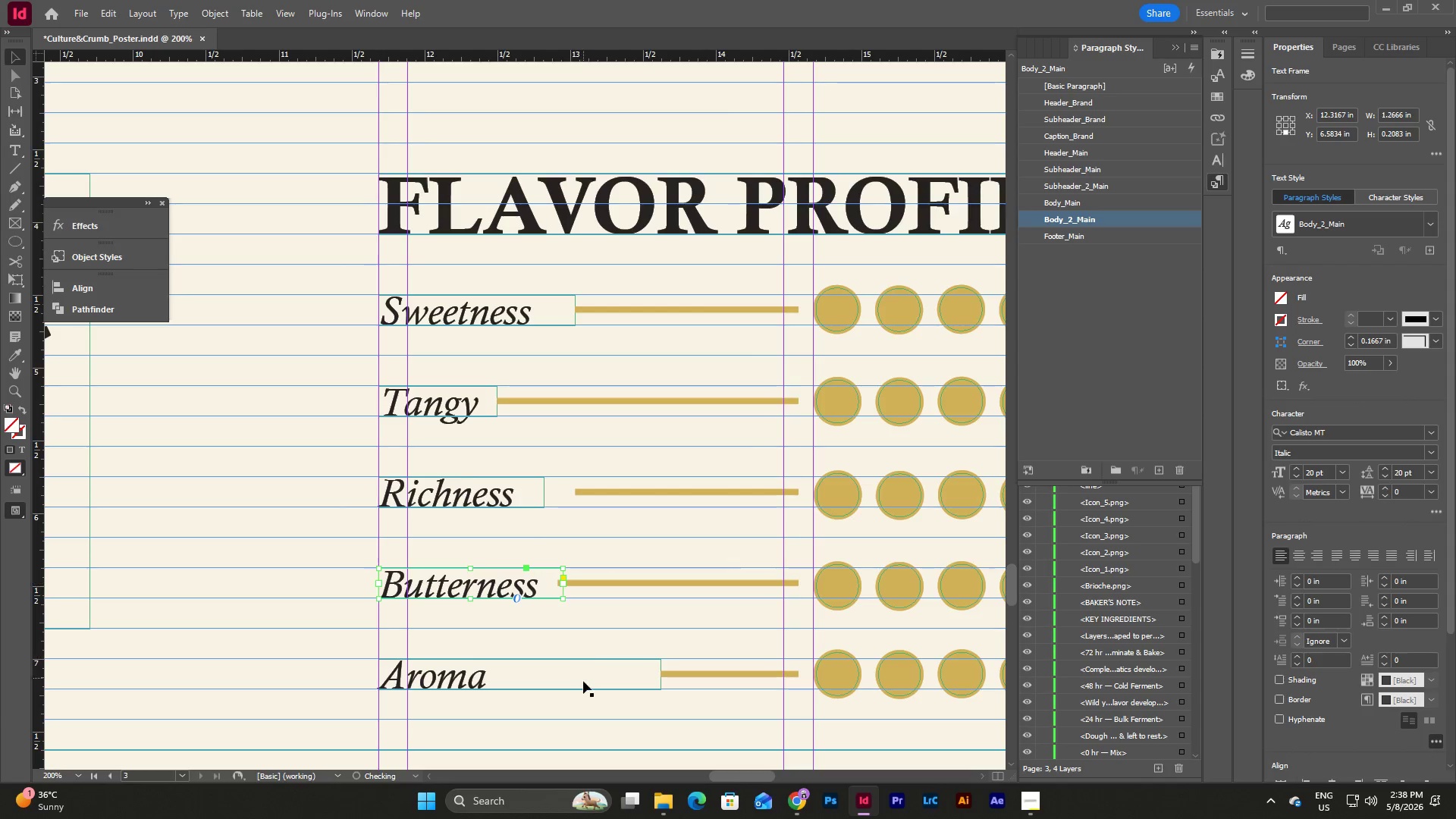 
left_click([583, 682])
 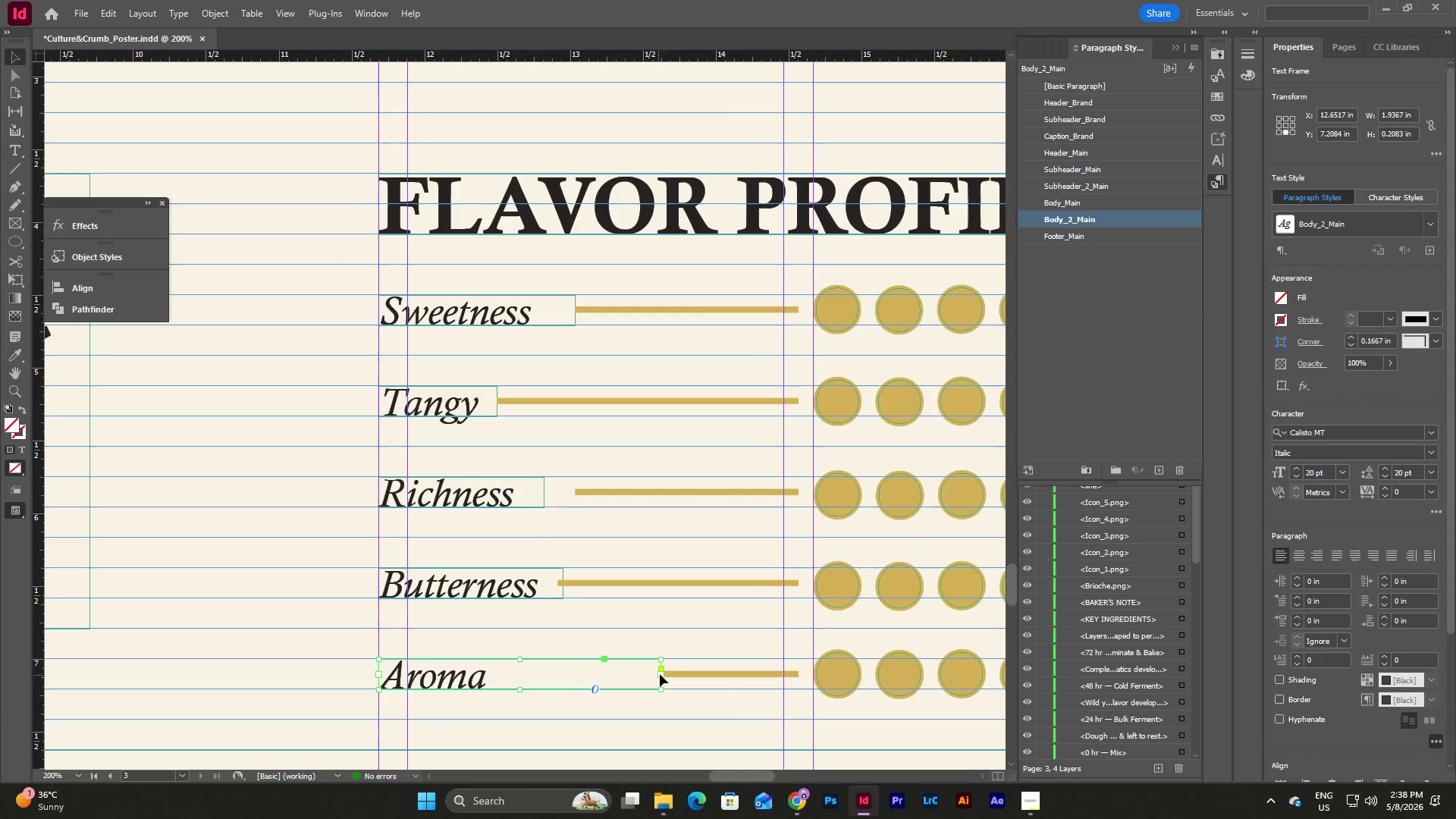 
left_click_drag(start_coordinate=[663, 674], to_coordinate=[515, 680])
 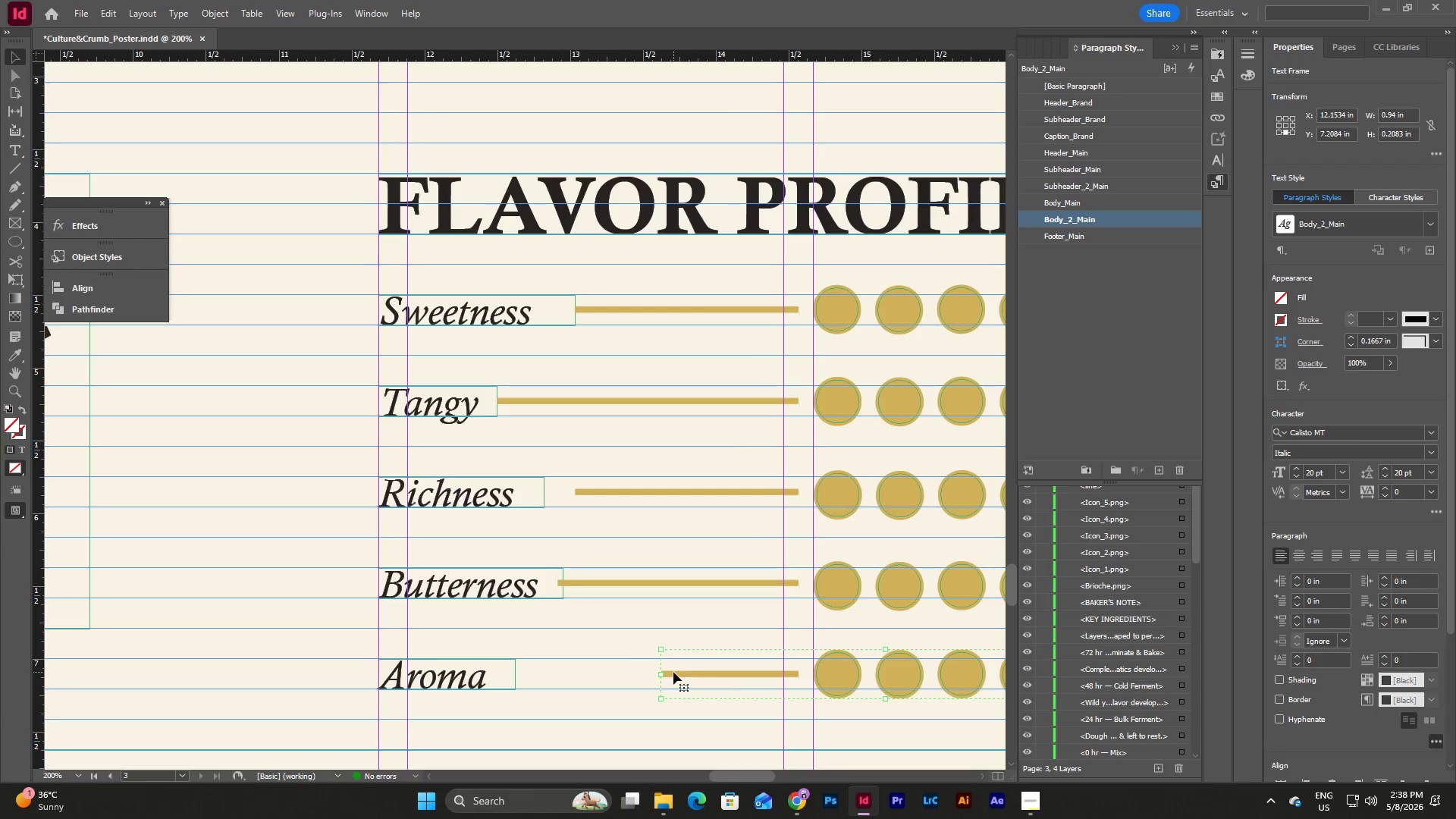 
double_click([673, 673])
 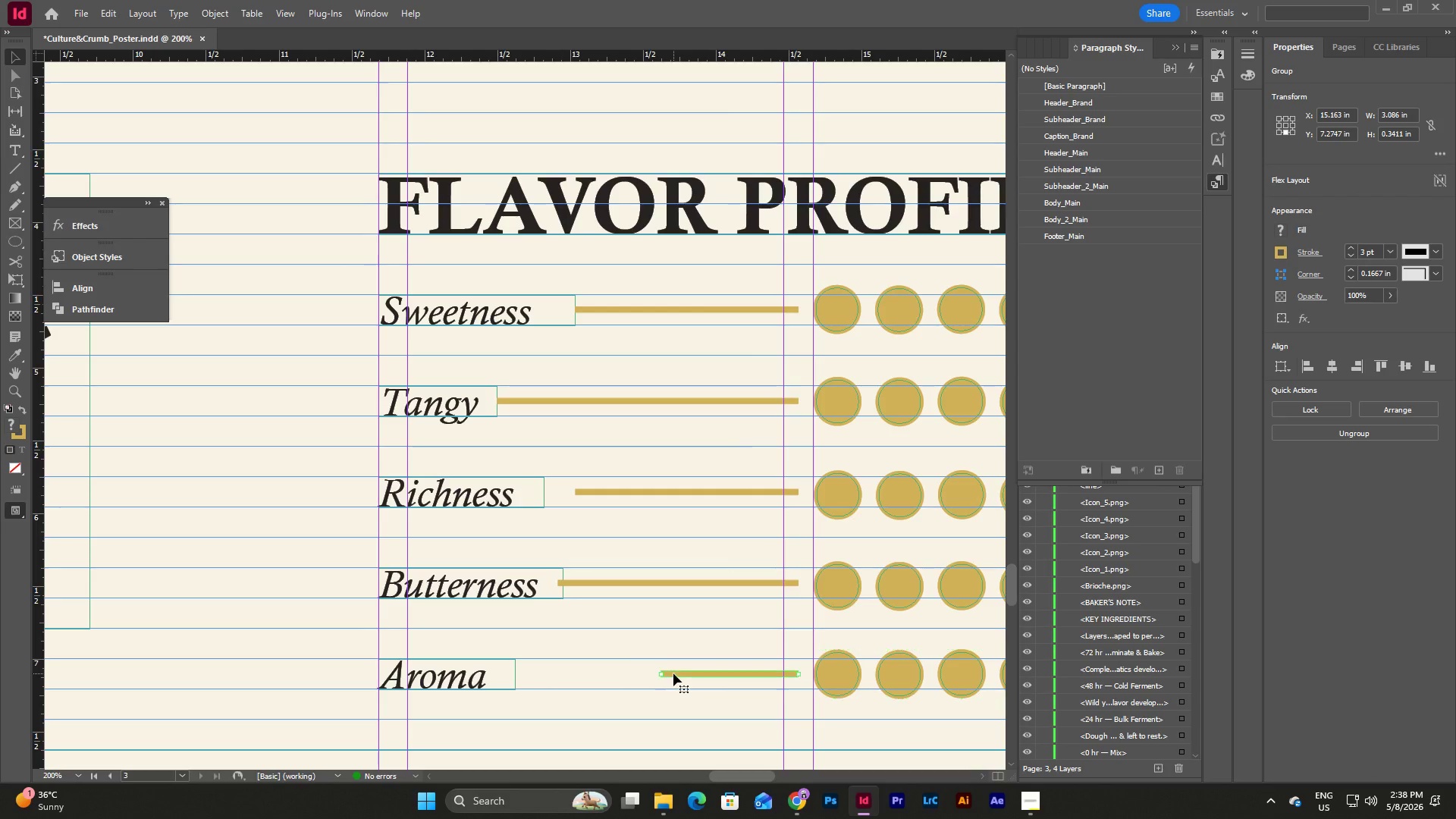 
triple_click([673, 673])
 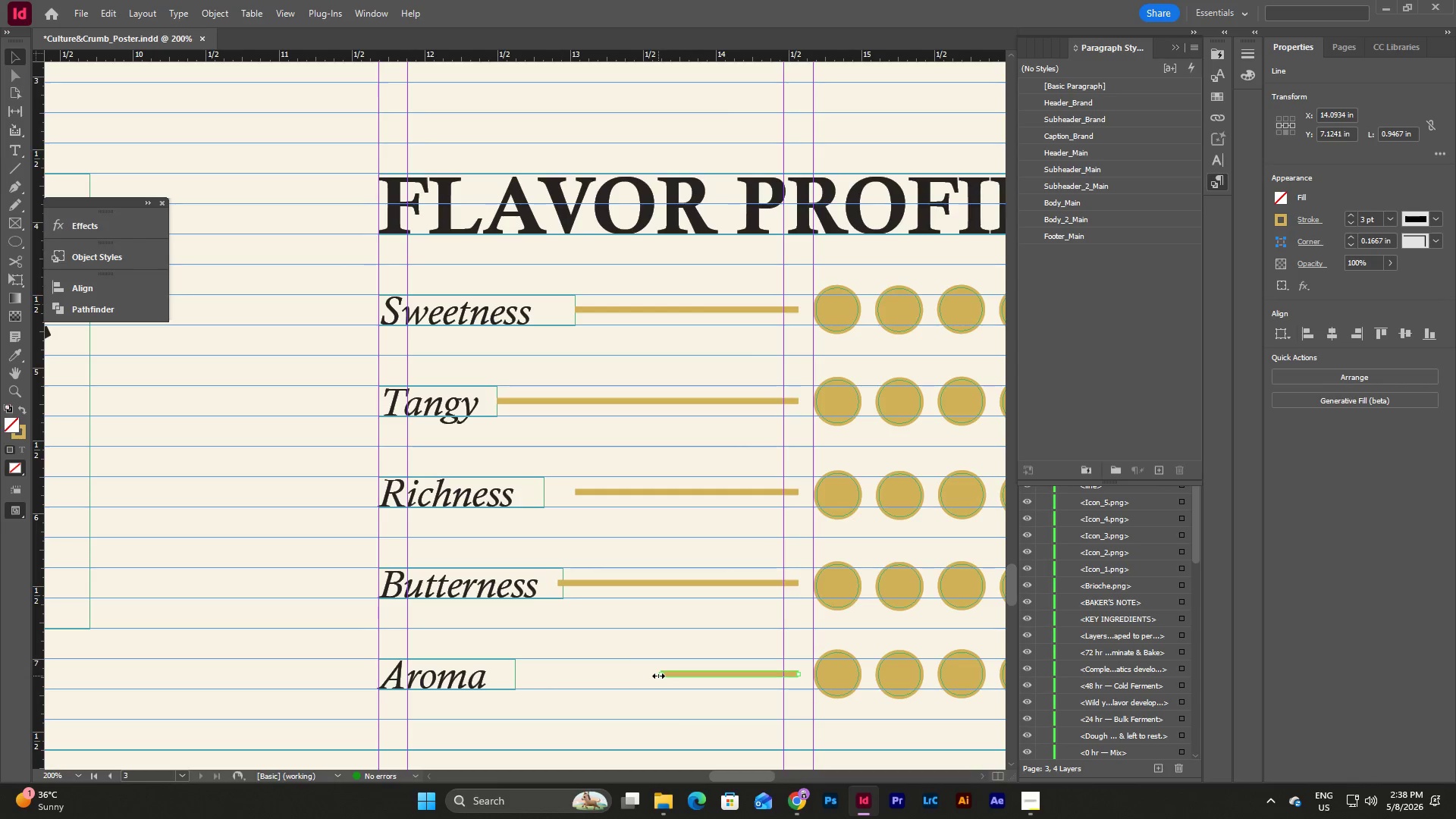 
left_click_drag(start_coordinate=[658, 676], to_coordinate=[516, 692])
 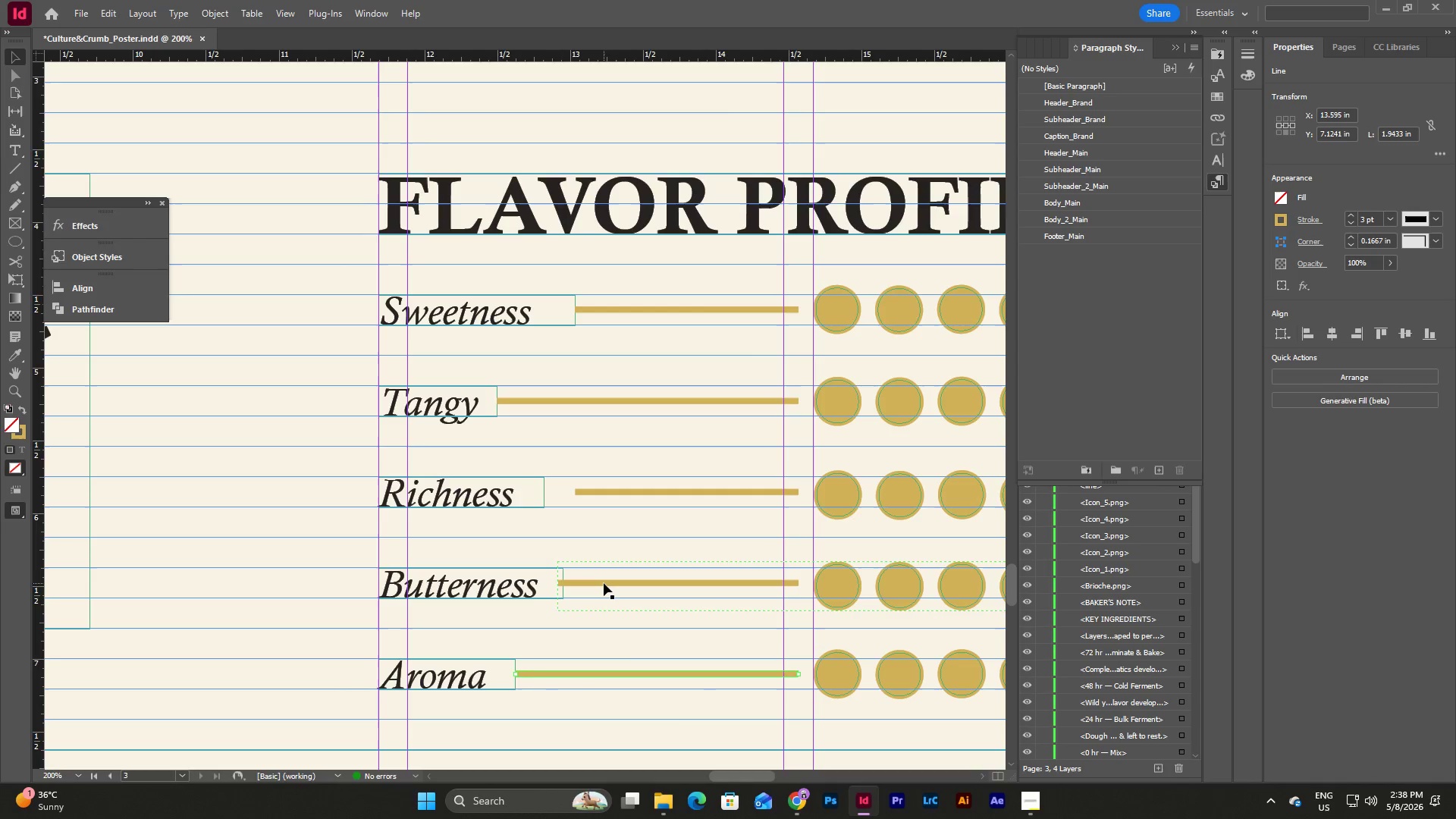 
double_click([604, 583])
 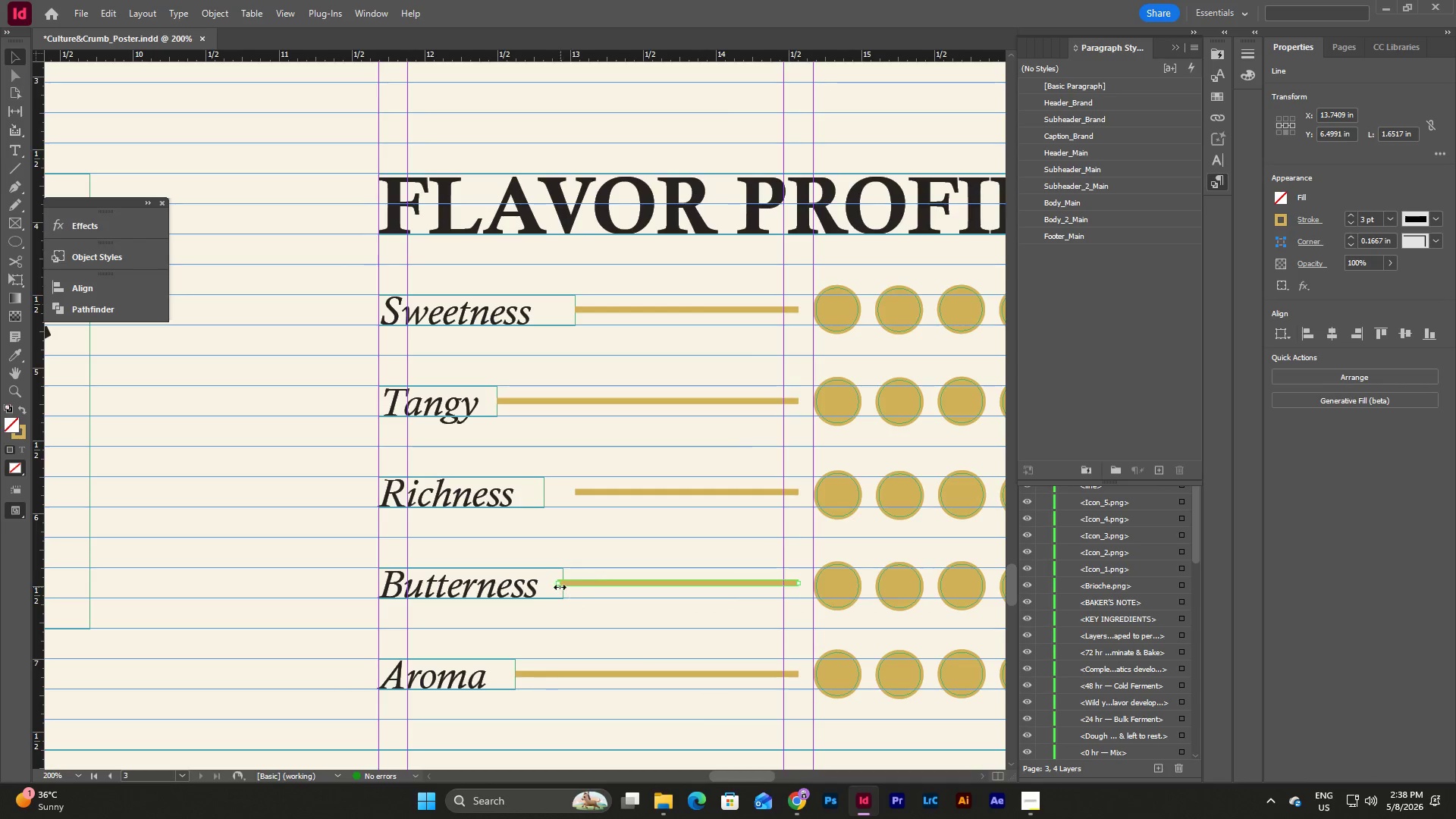 
left_click_drag(start_coordinate=[558, 587], to_coordinate=[564, 589])
 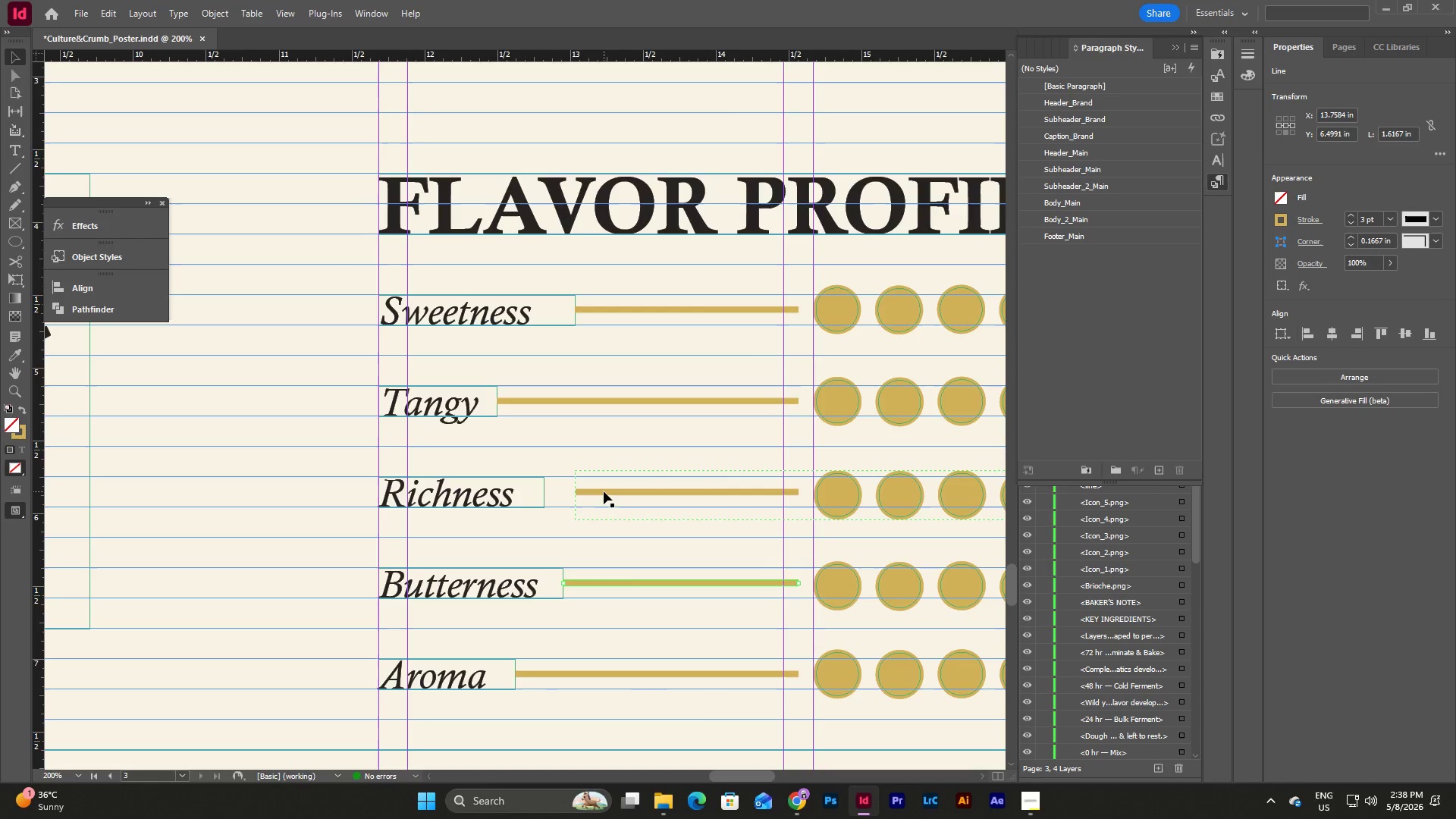 
double_click([604, 491])
 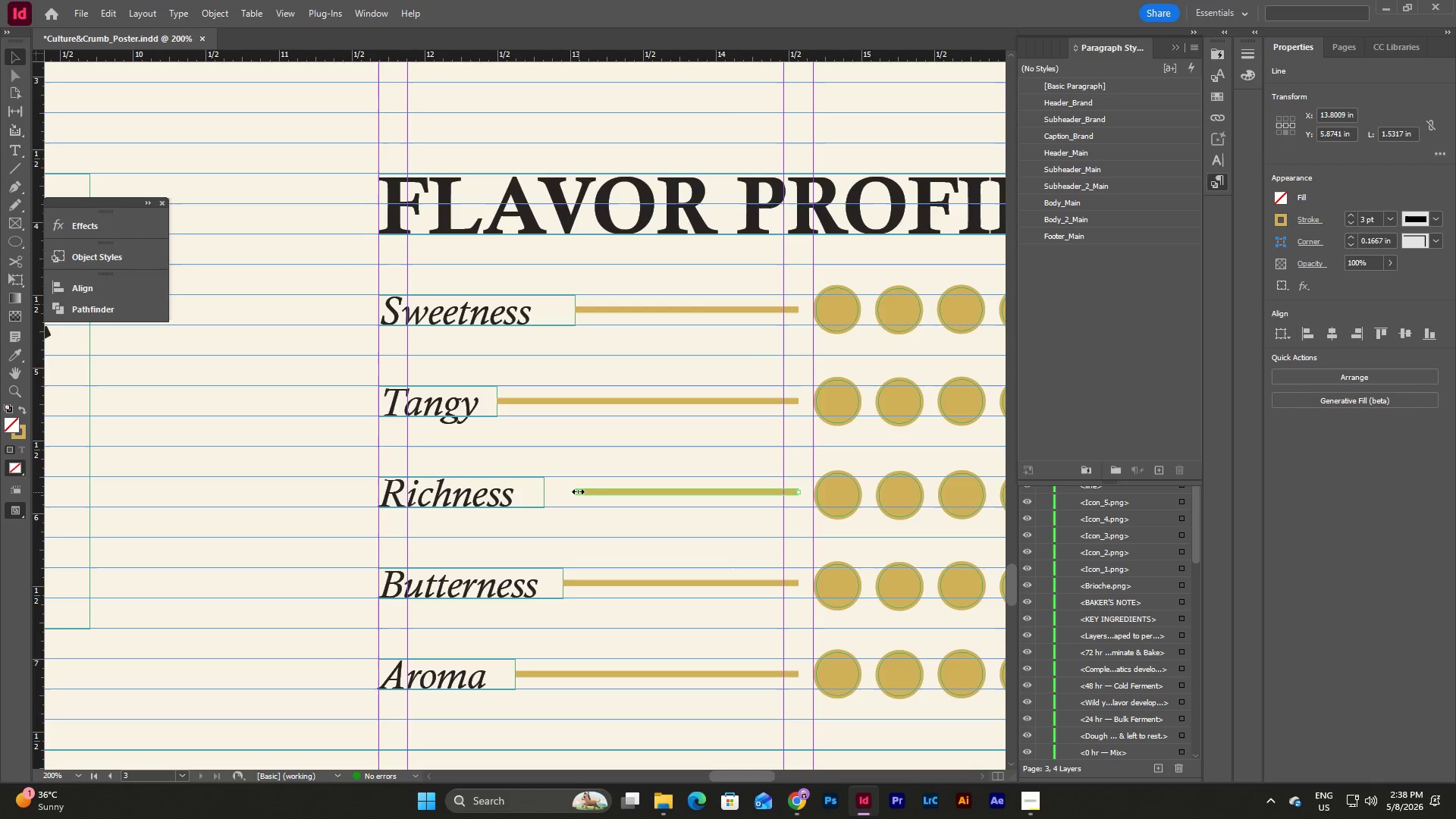 
left_click_drag(start_coordinate=[578, 491], to_coordinate=[544, 510])
 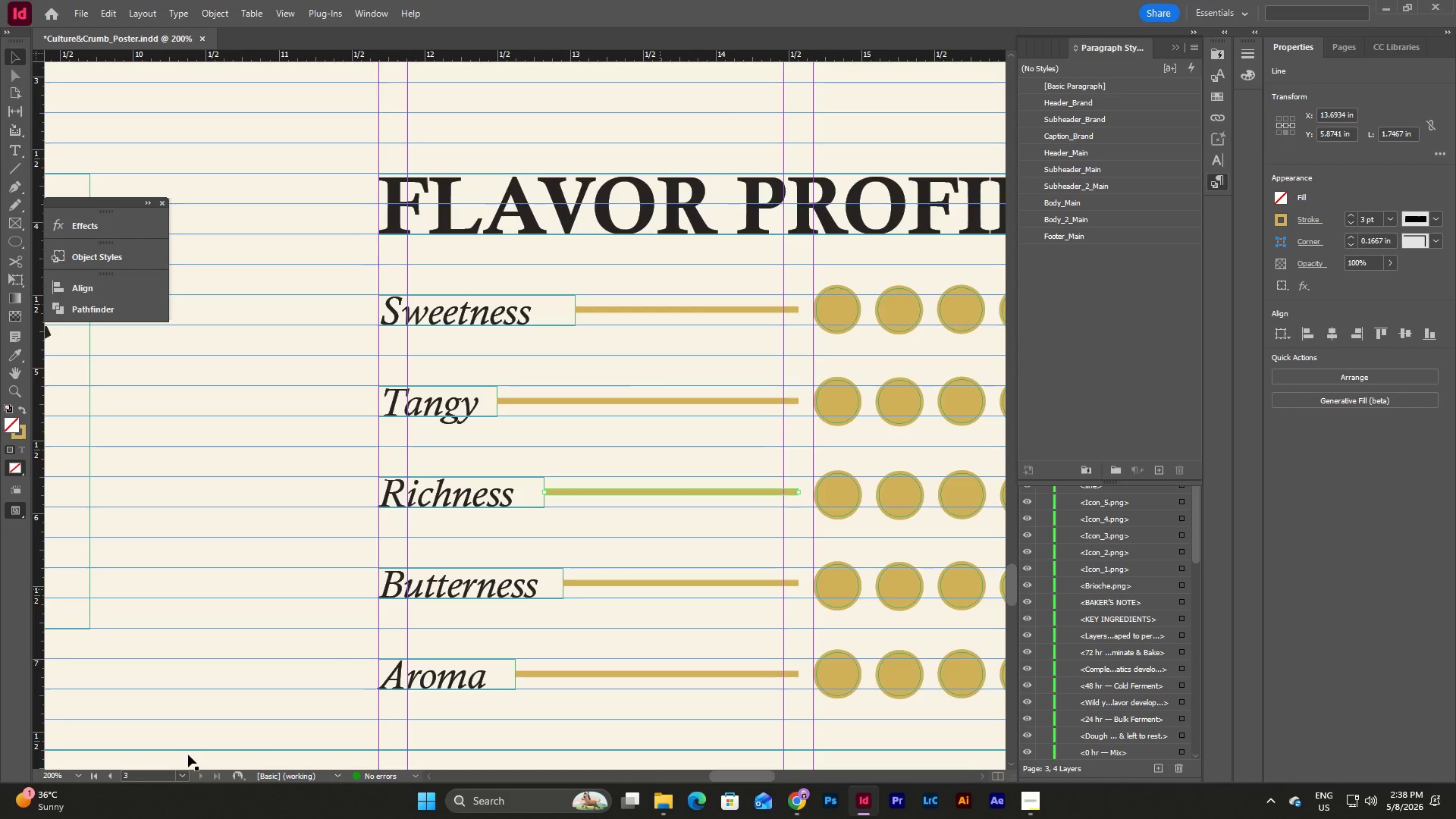 
left_click([75, 780])
 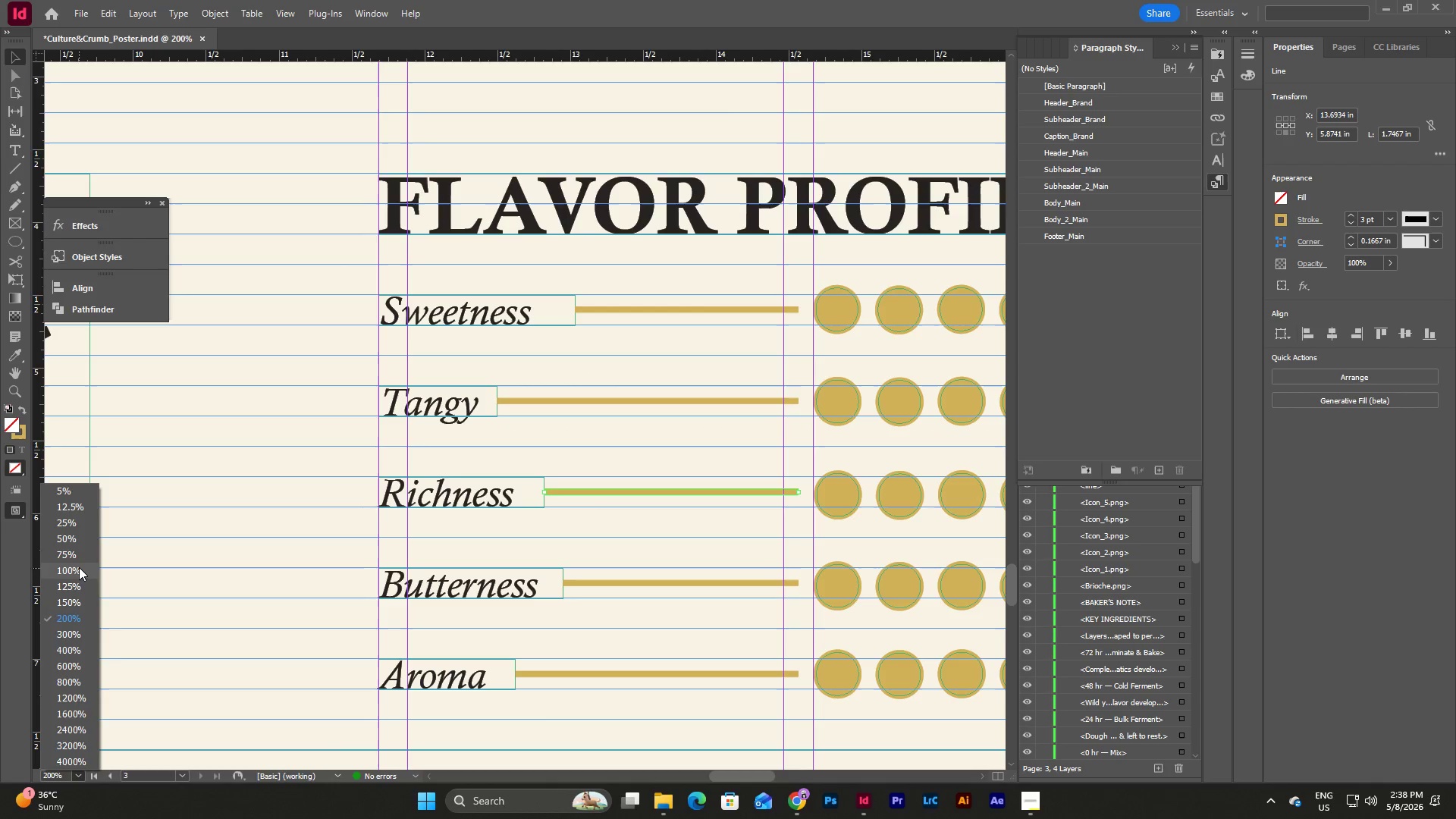 
left_click([79, 567])
 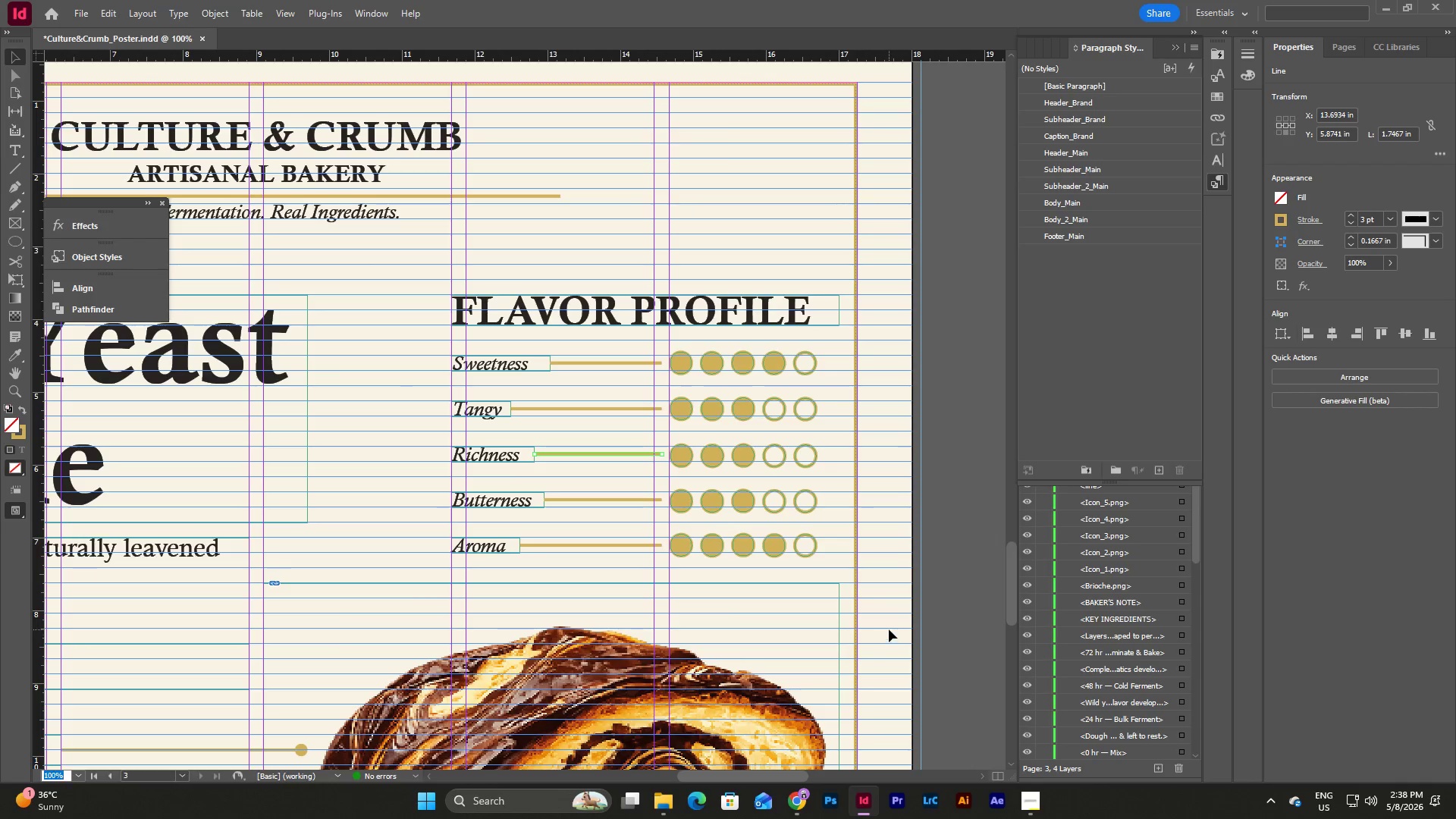 
left_click([890, 620])
 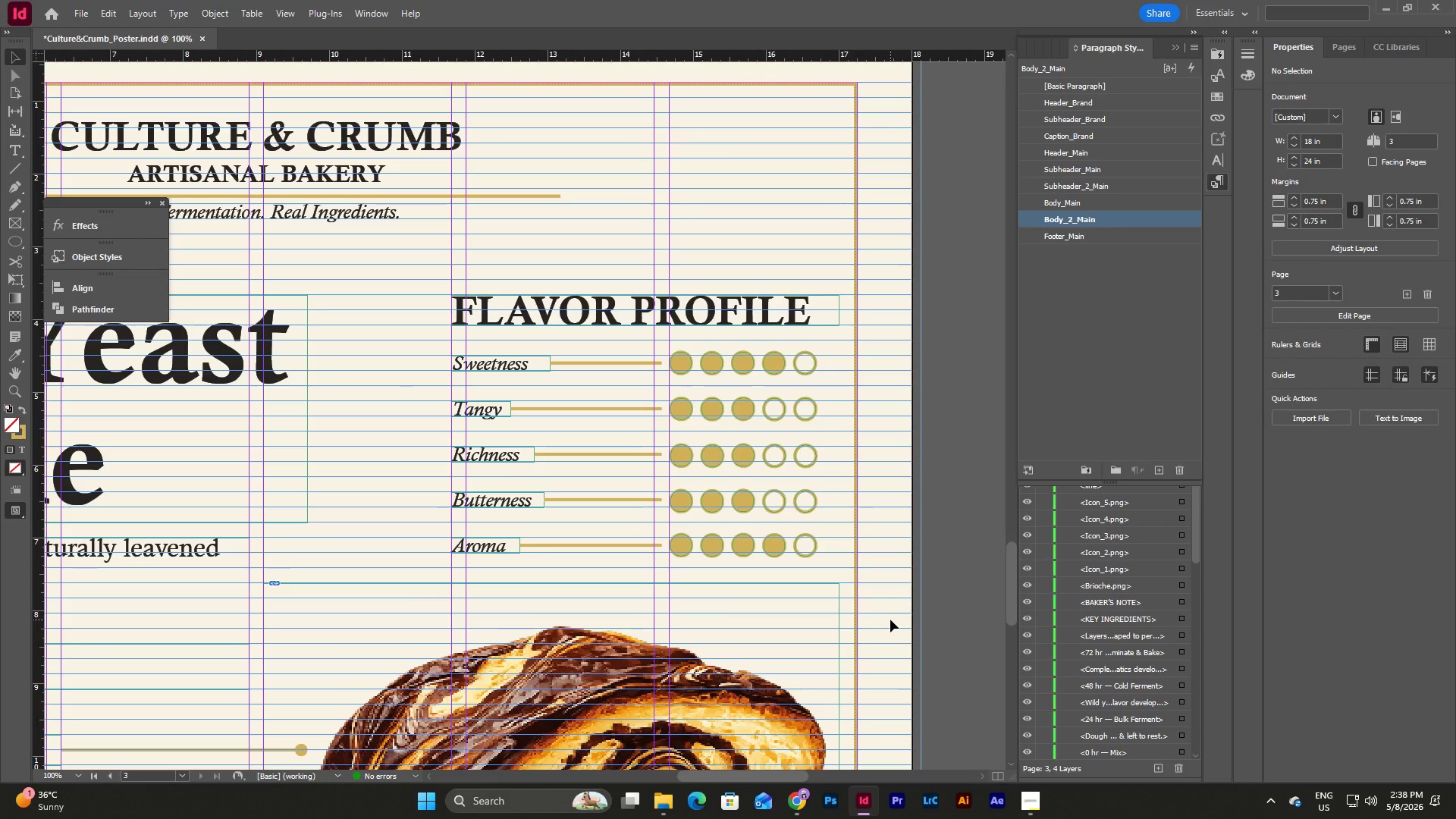 
key(W)
 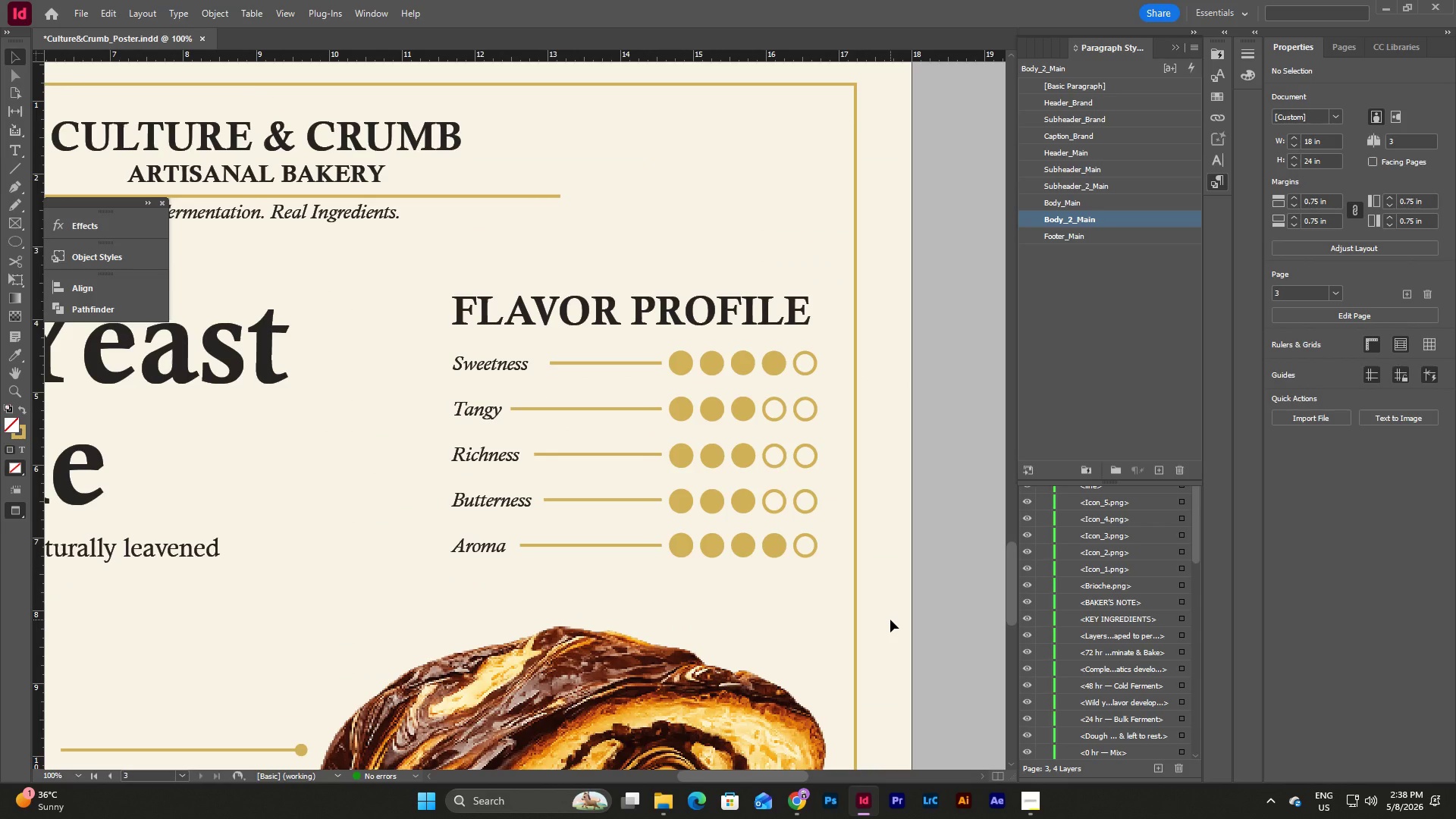 
left_click([774, 502])
 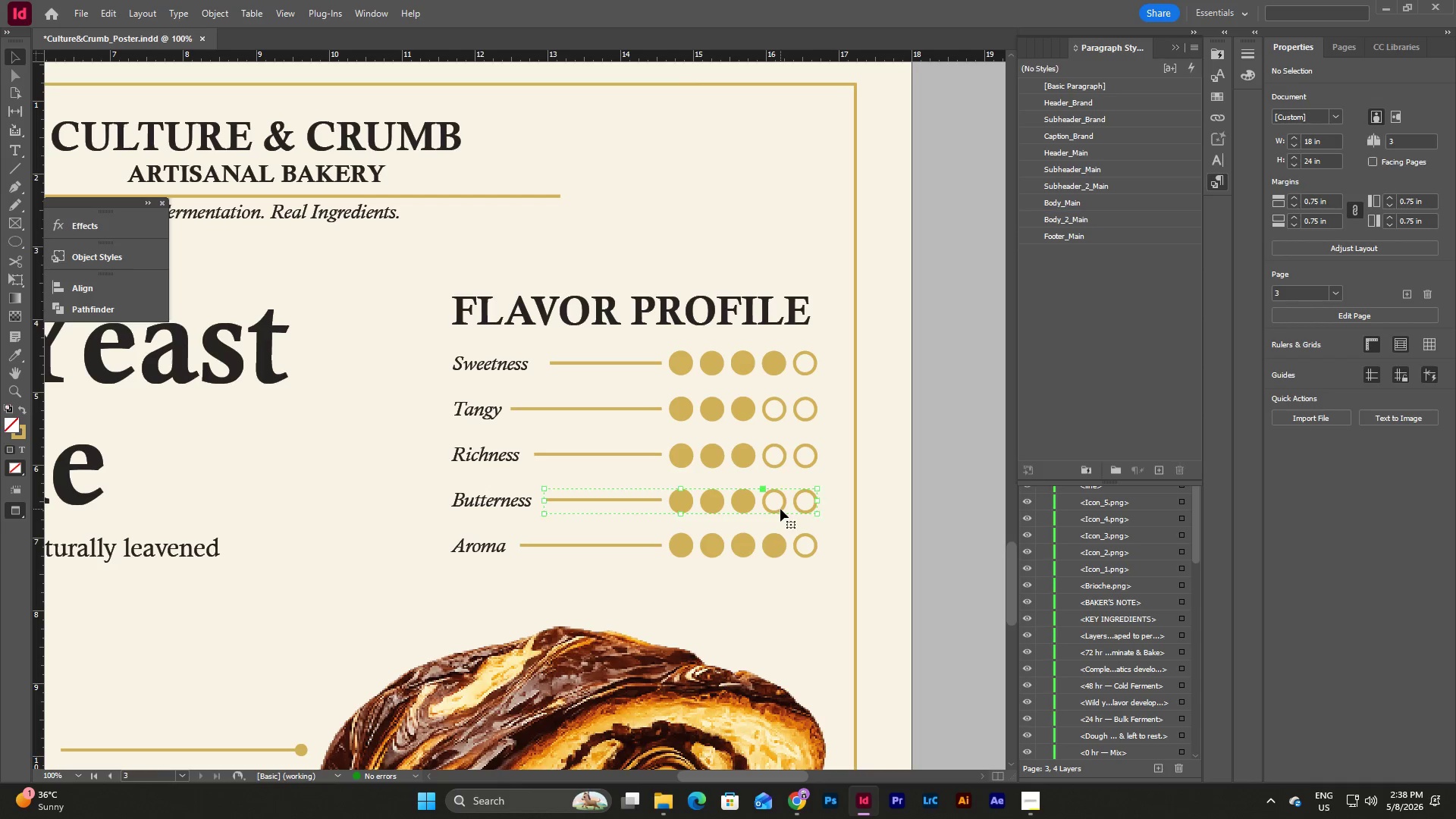 
double_click([780, 509])
 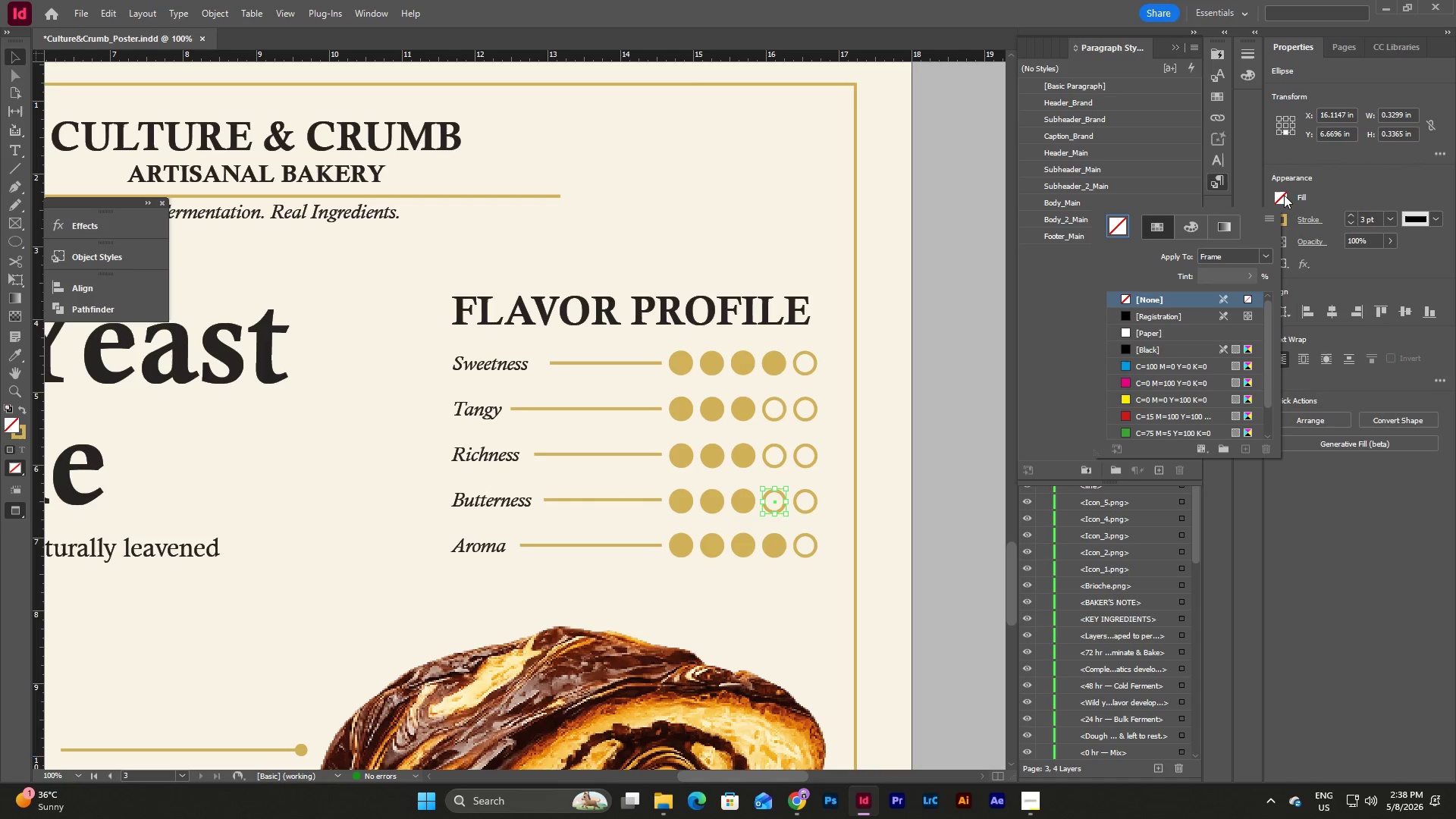 
scroll: coordinate [1185, 373], scroll_direction: down, amount: 6.0
 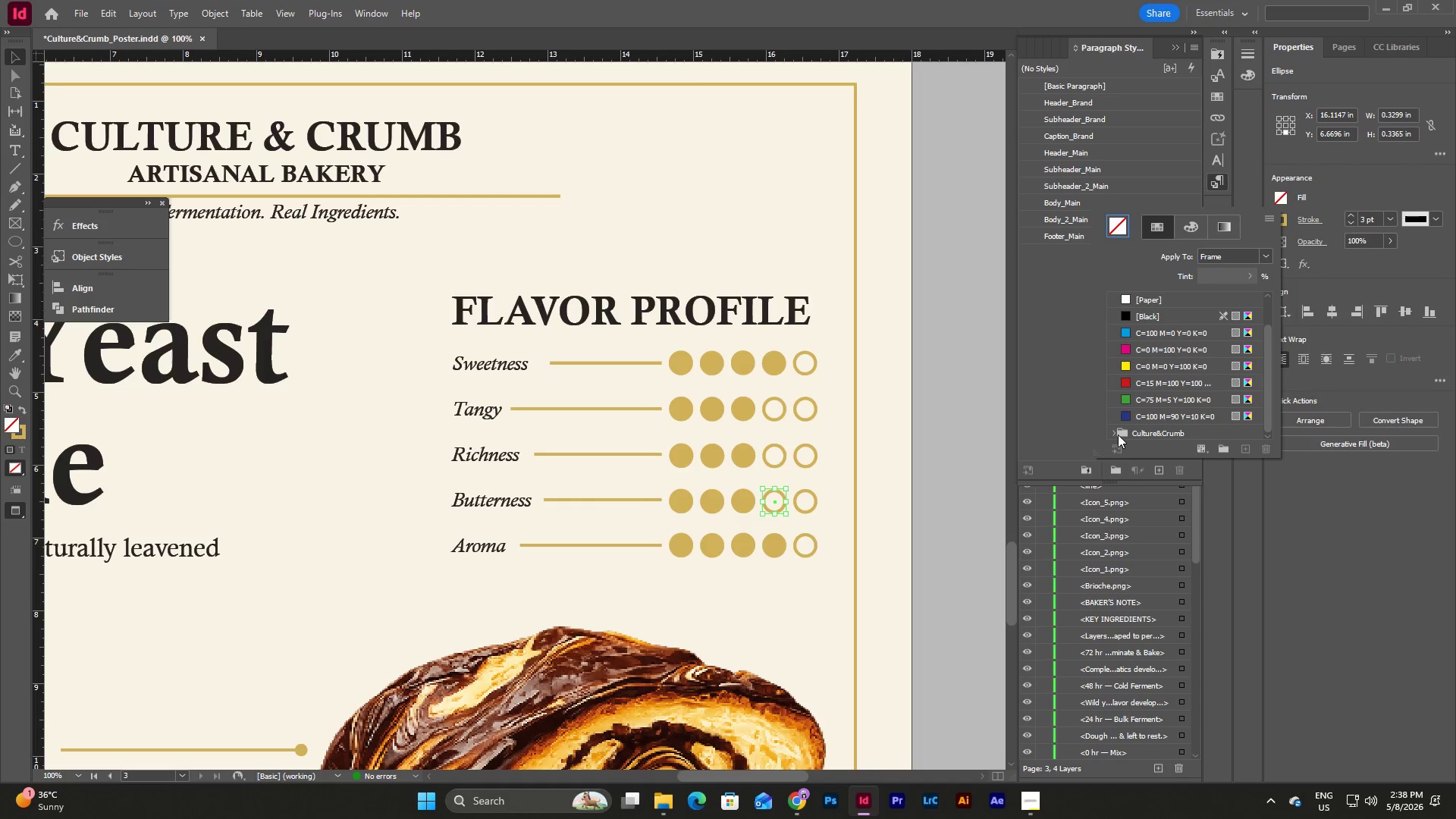 
left_click([1112, 432])
 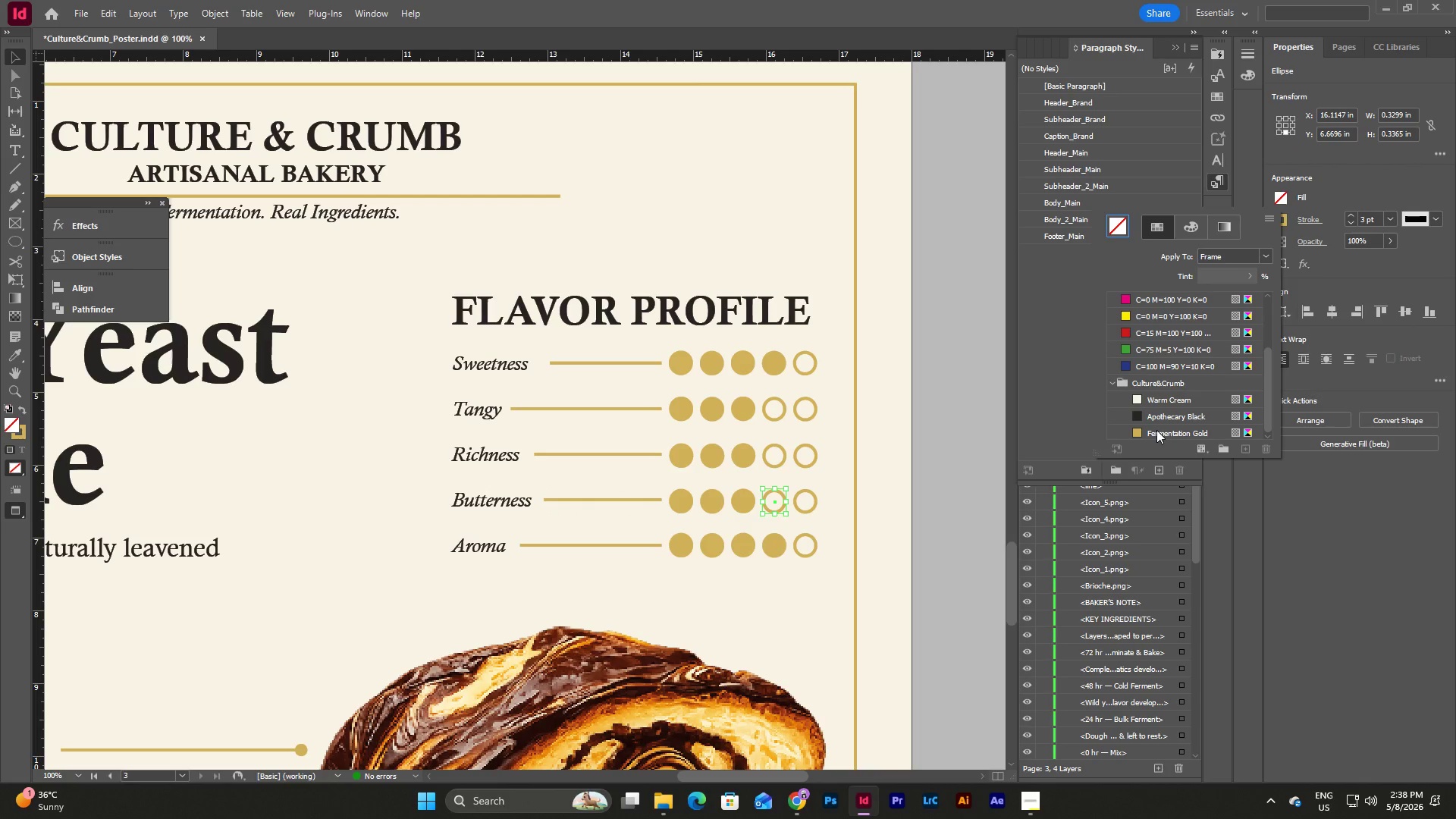 
left_click([1156, 430])
 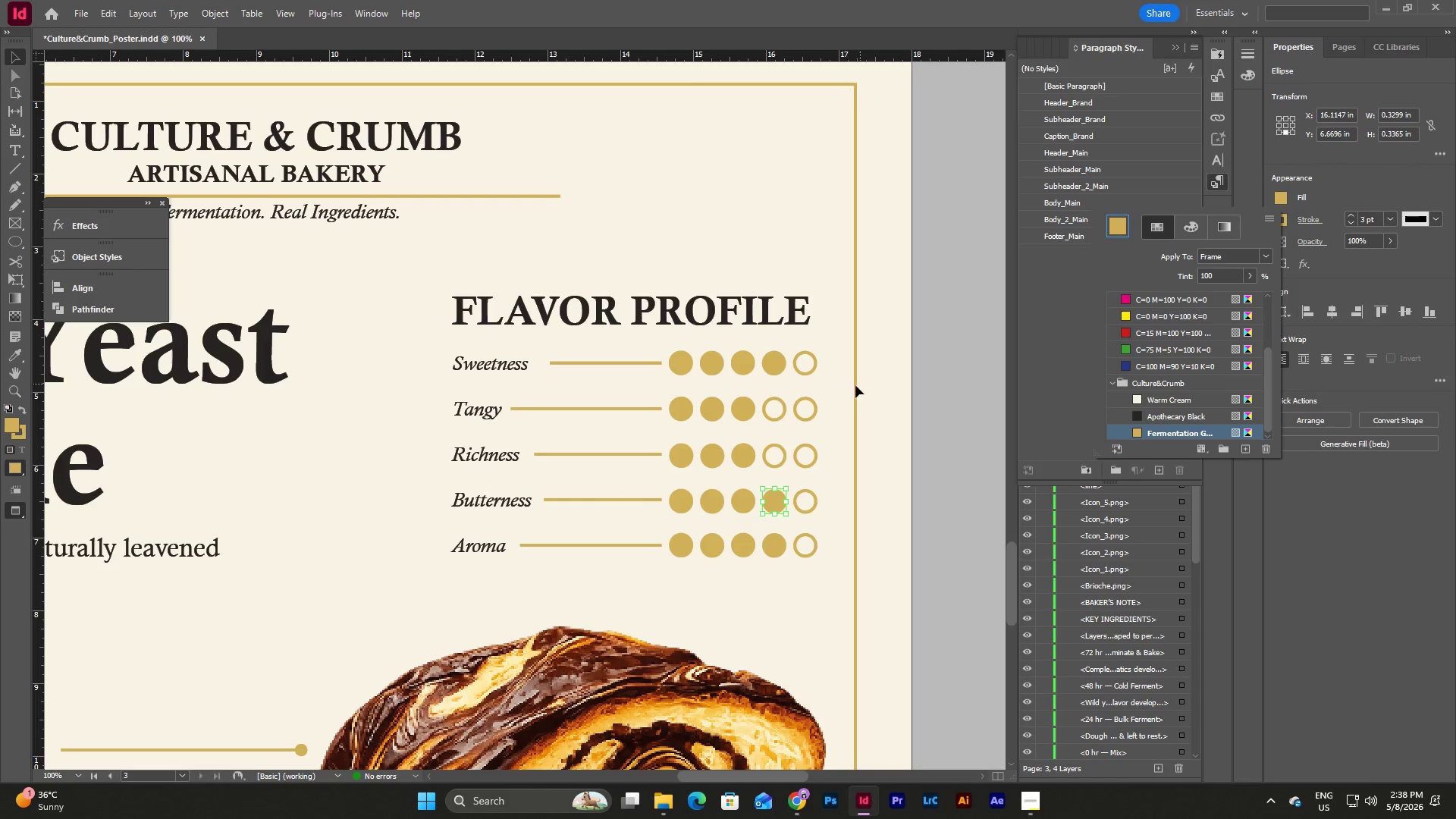 
left_click([888, 389])
 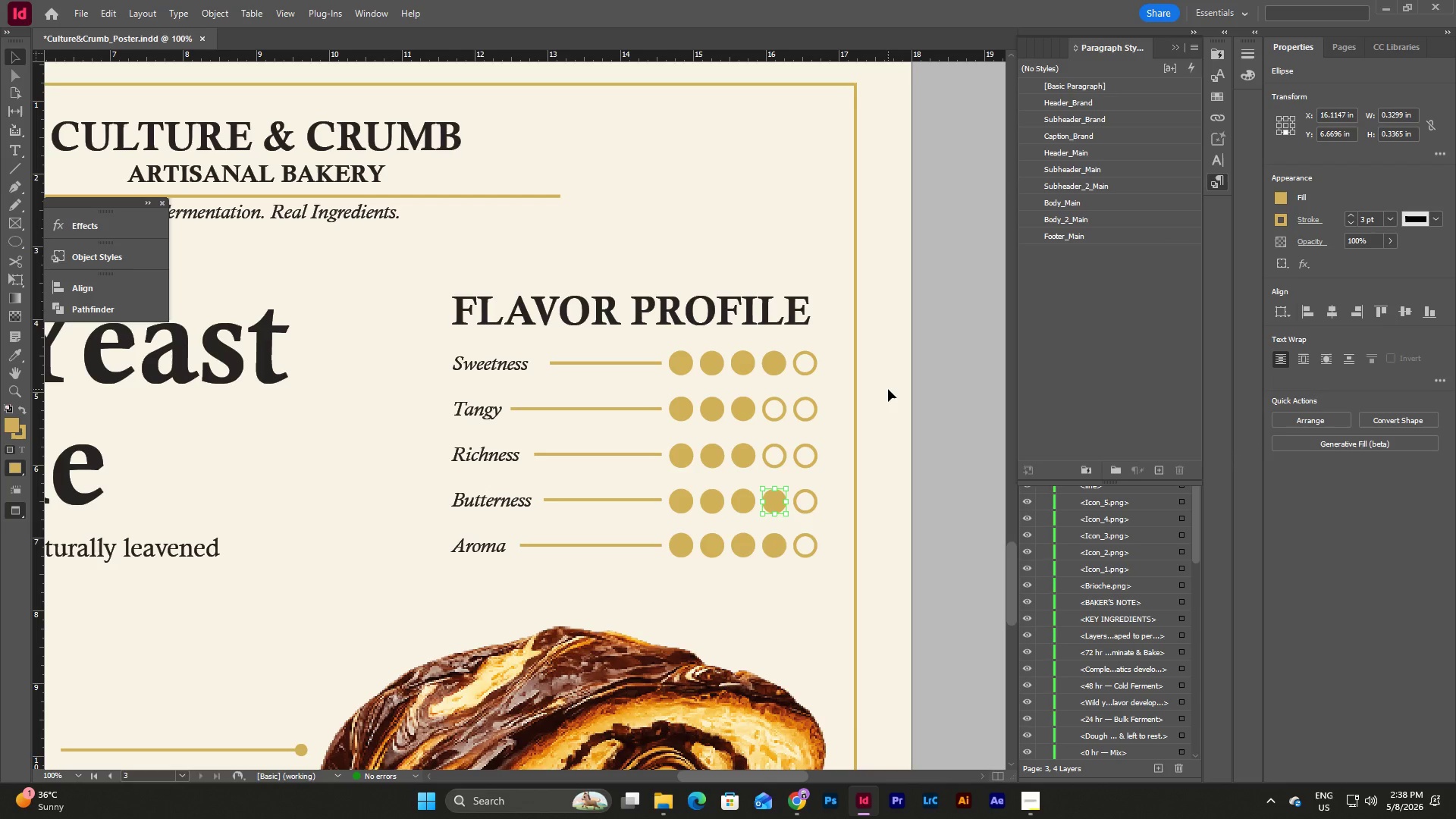 
left_click([888, 389])
 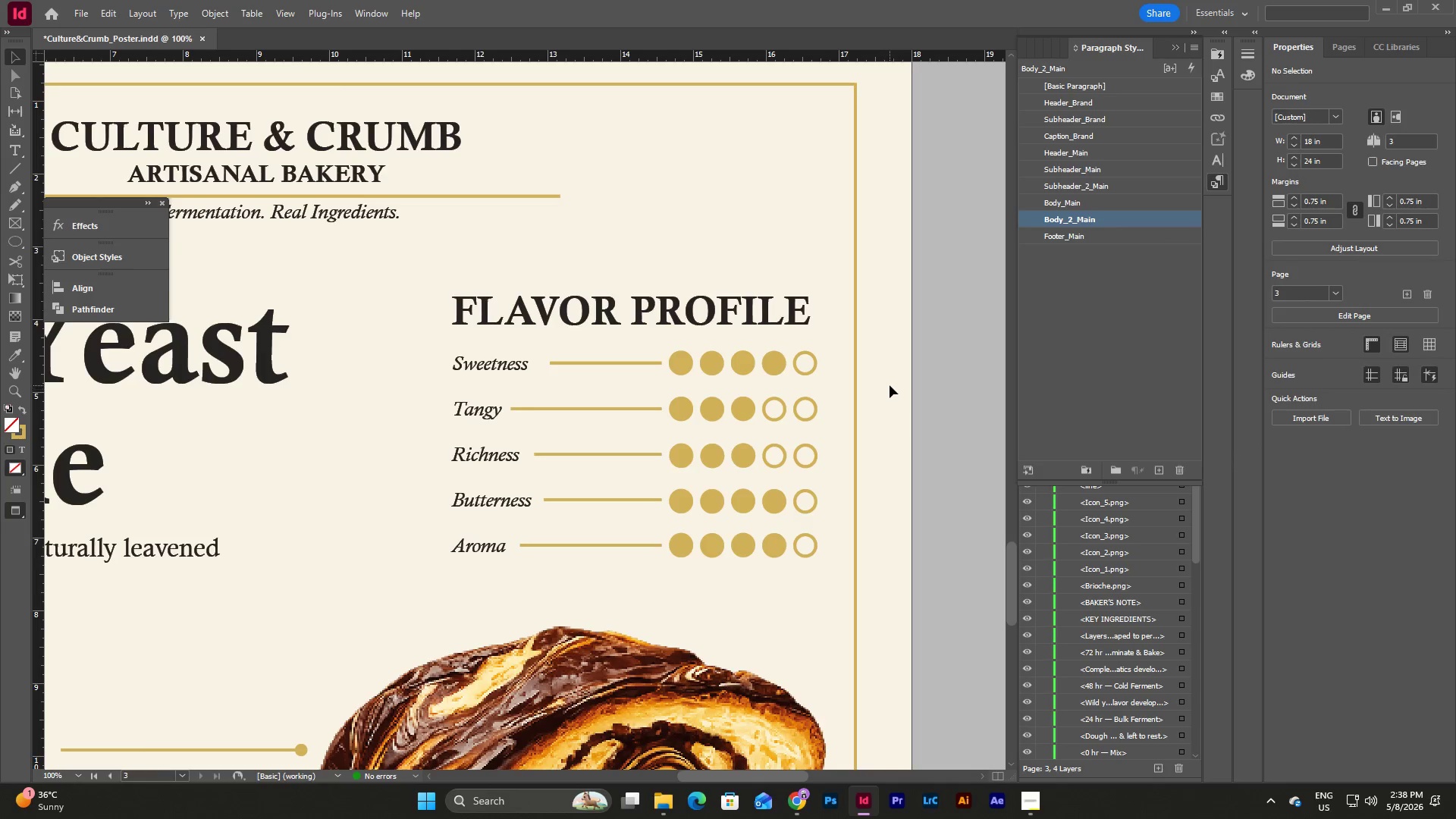 
scroll: coordinate [890, 385], scroll_direction: down, amount: 4.0
 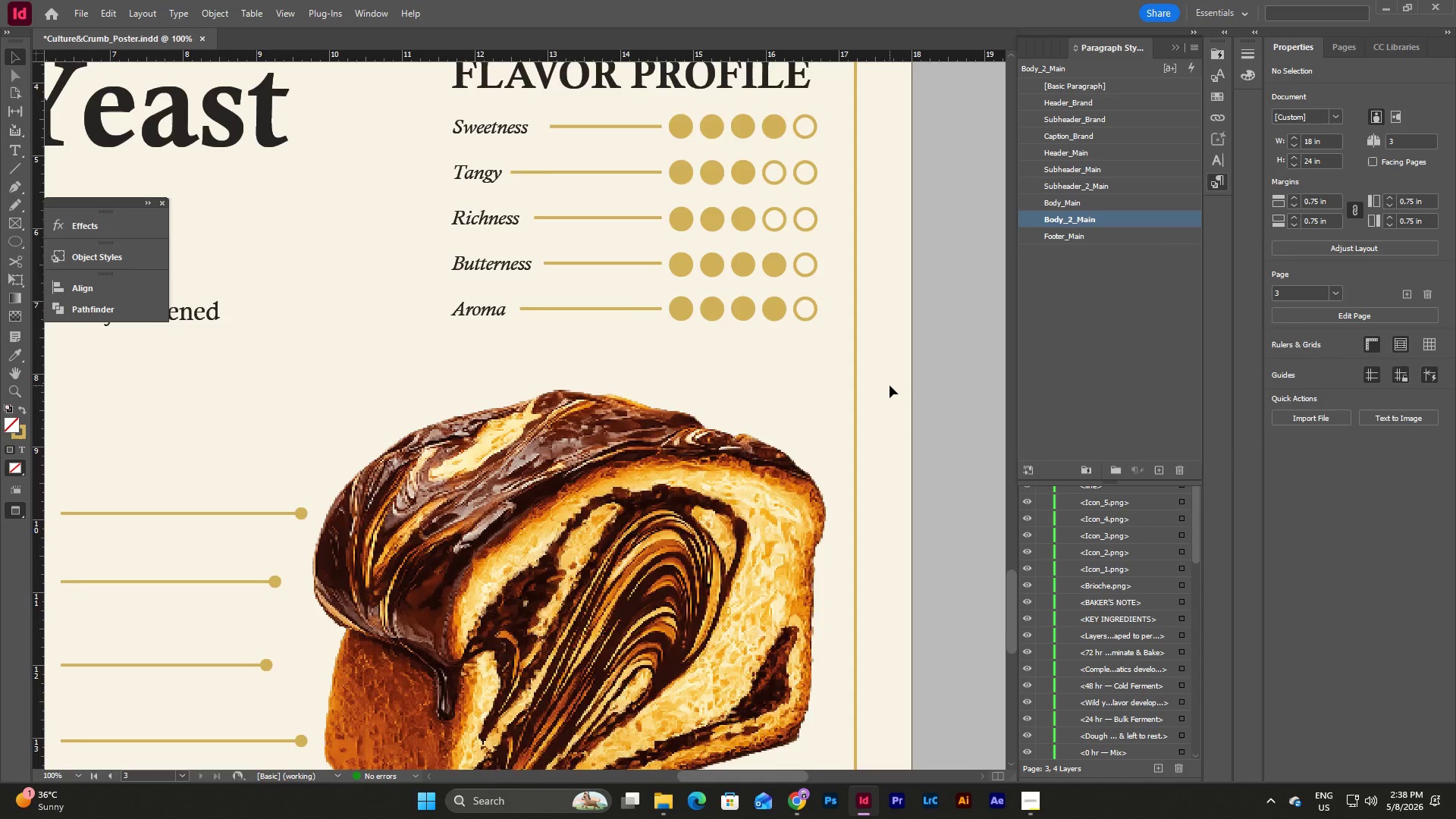 
scroll: coordinate [890, 385], scroll_direction: up, amount: 3.0
 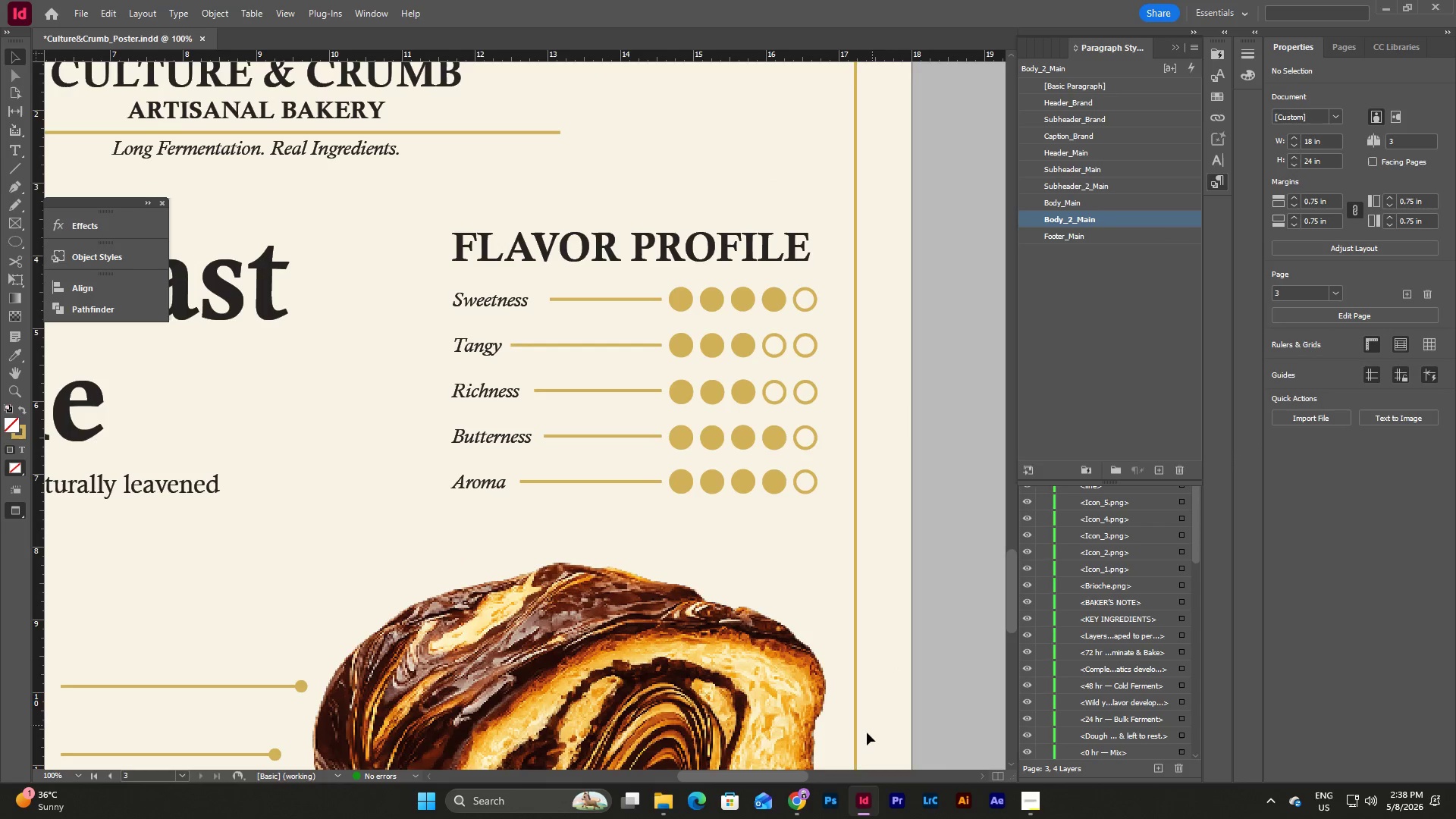 
left_click_drag(start_coordinate=[796, 779], to_coordinate=[719, 783])
 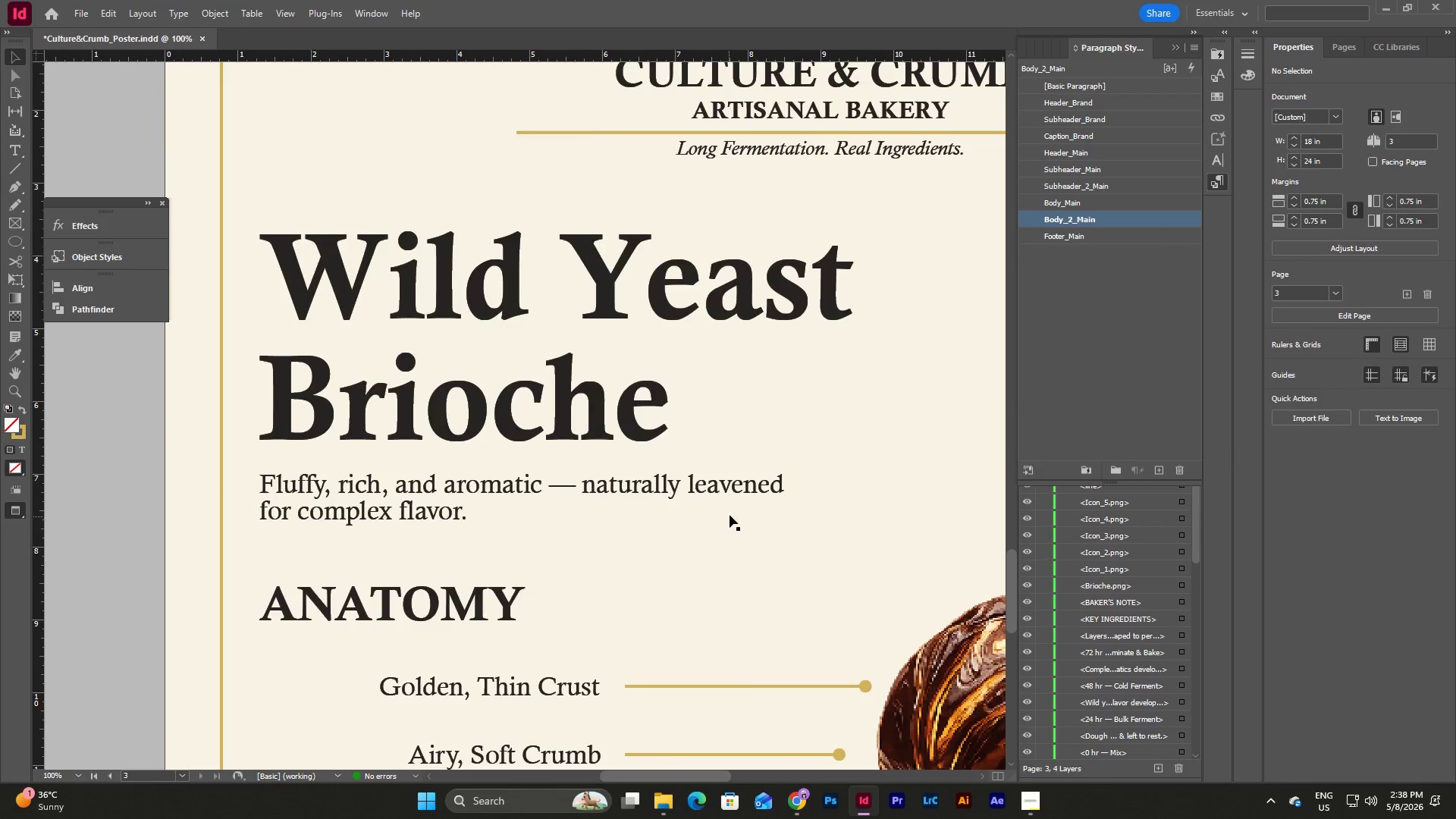 
scroll: coordinate [730, 515], scroll_direction: down, amount: 11.0
 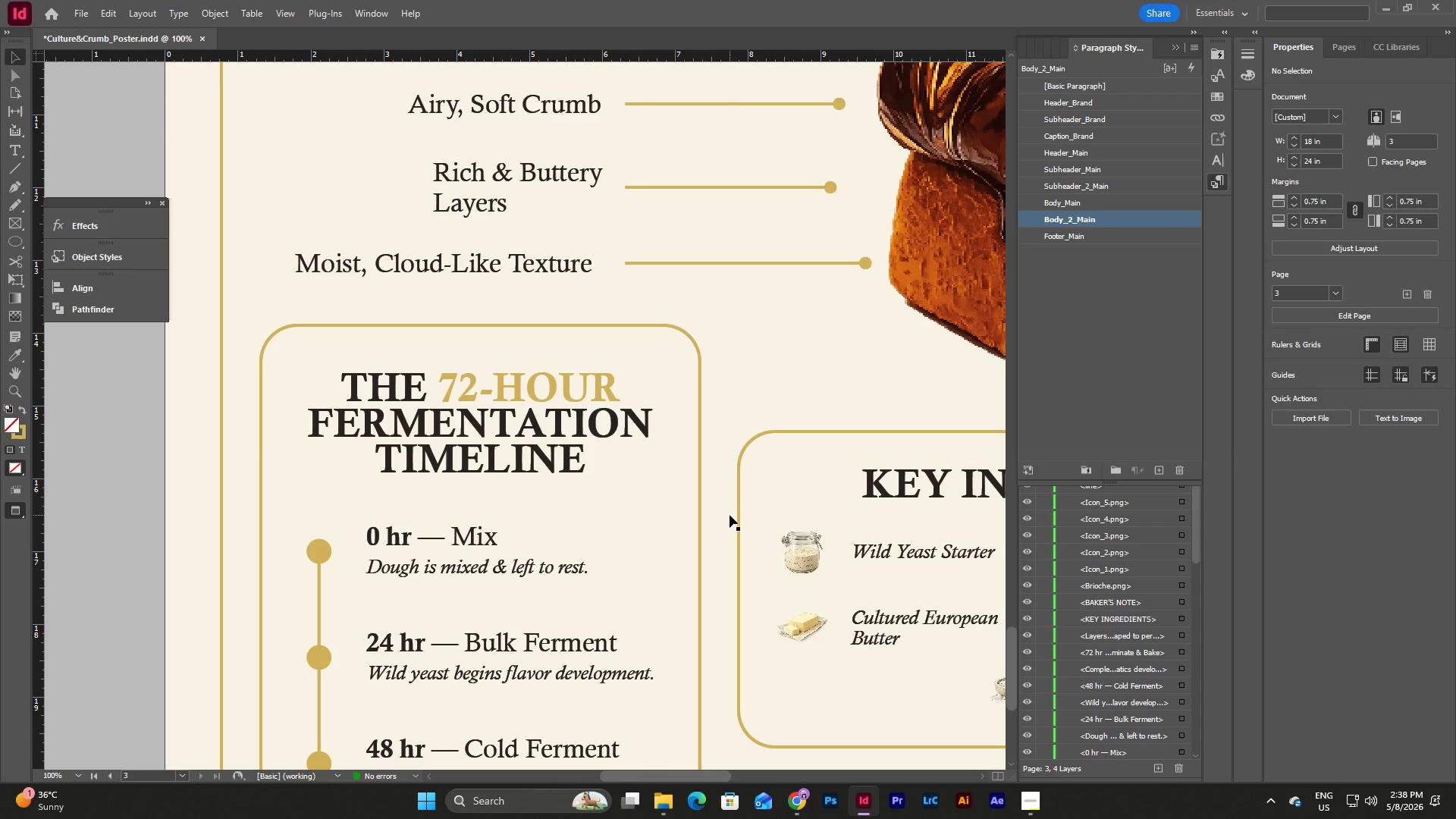 
scroll: coordinate [730, 515], scroll_direction: up, amount: 1.0
 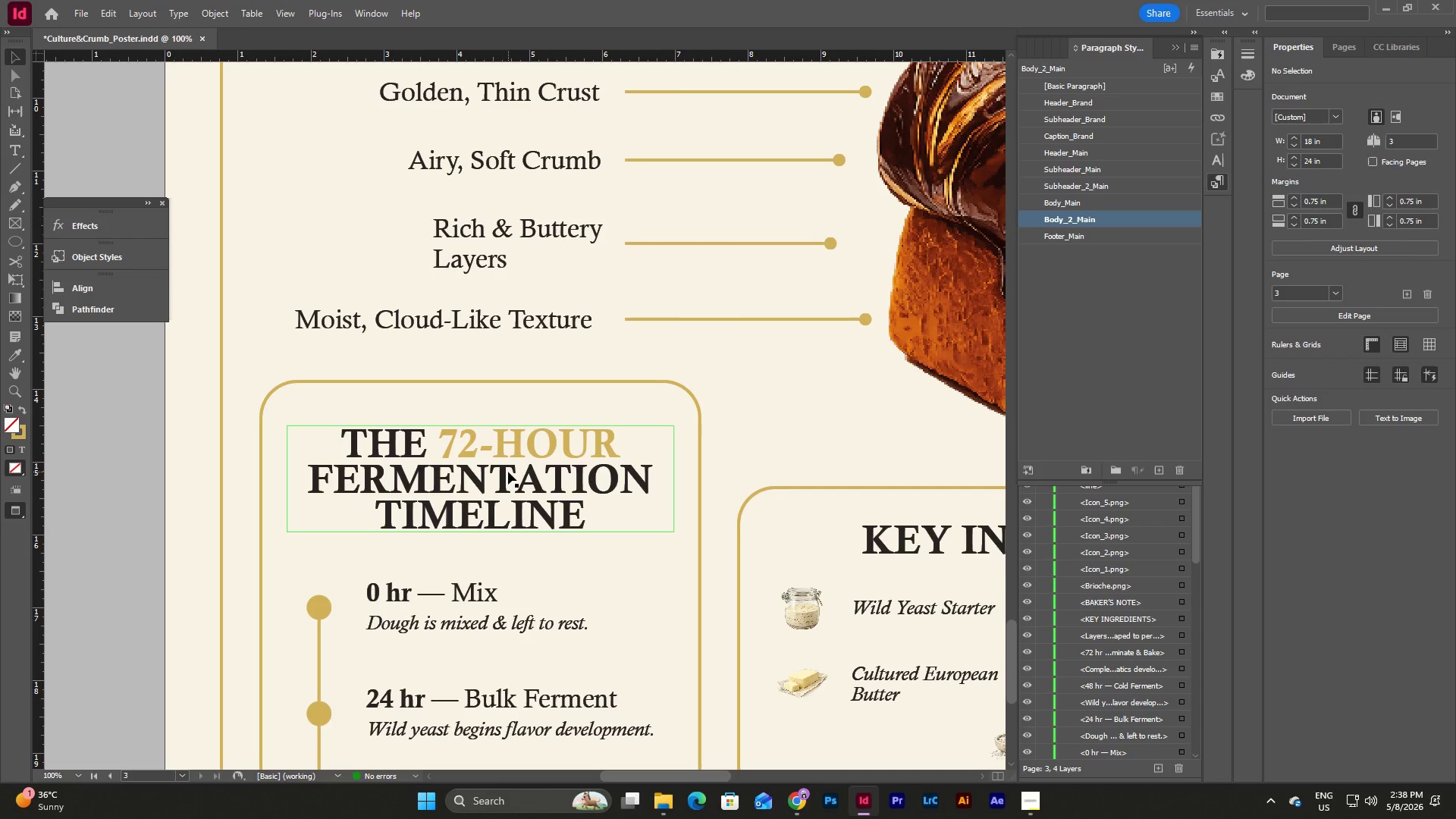 
wait(5.06)
 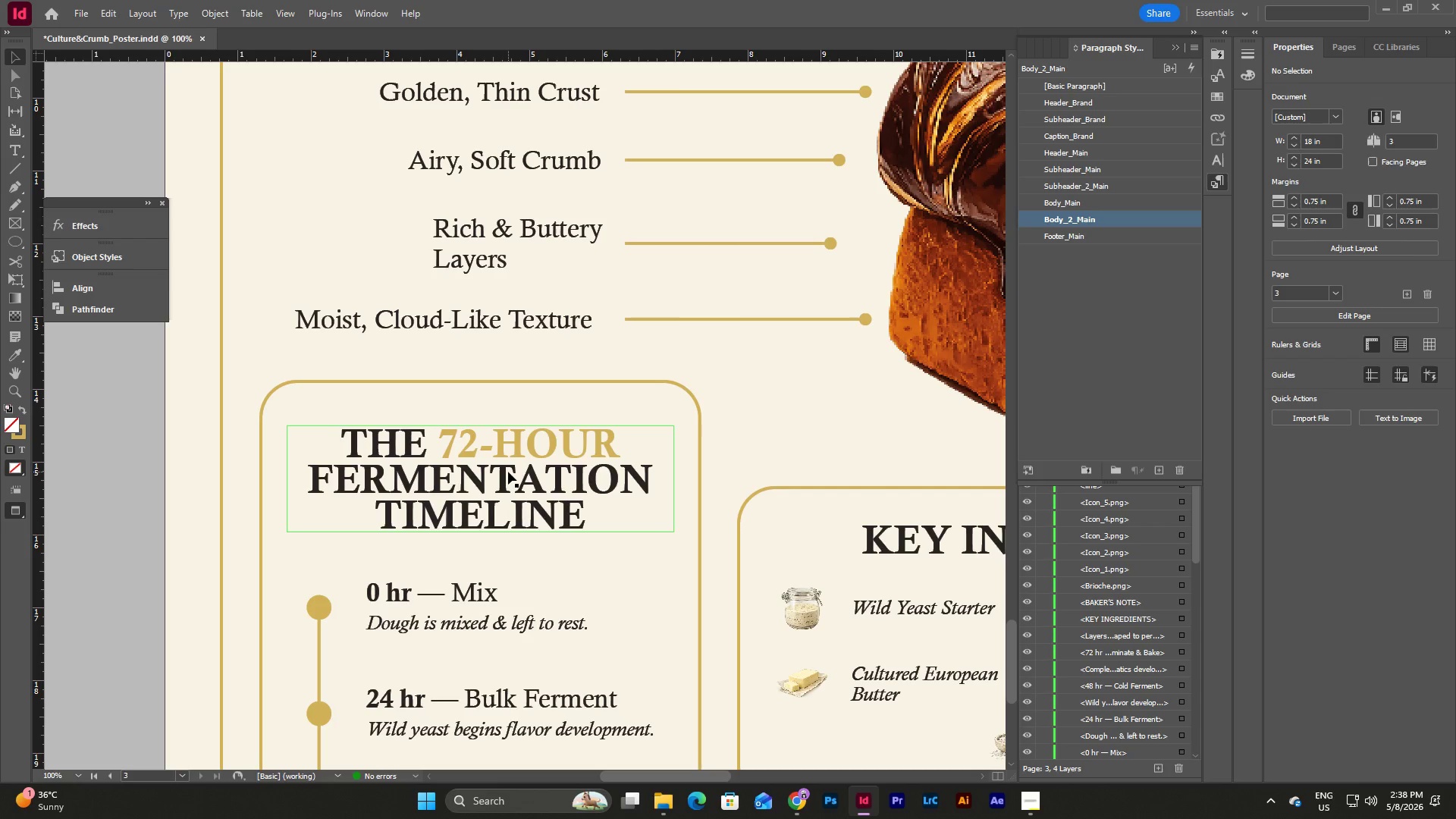 
scroll: coordinate [508, 472], scroll_direction: down, amount: 5.0
 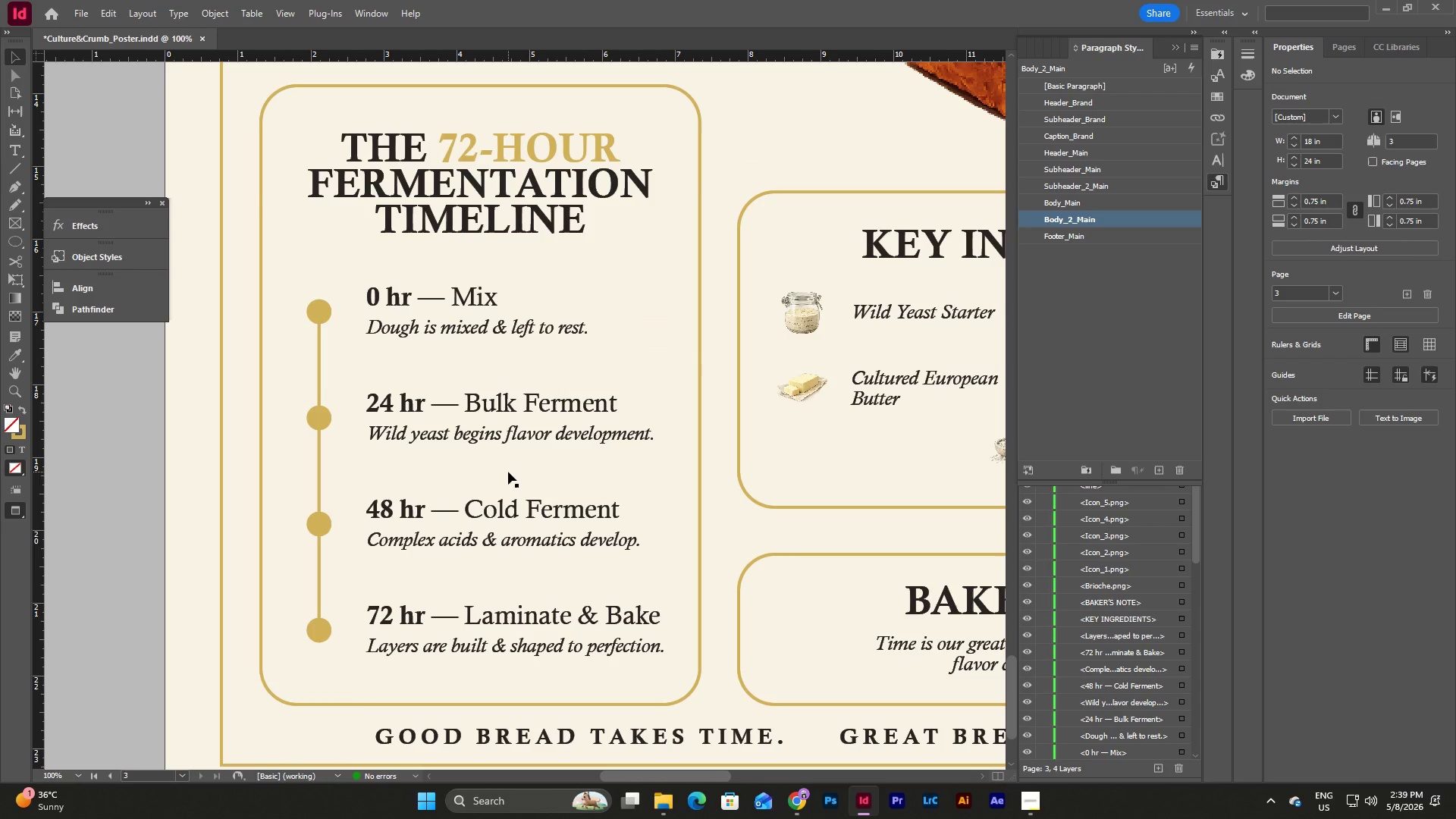 
scroll: coordinate [508, 472], scroll_direction: up, amount: 23.0
 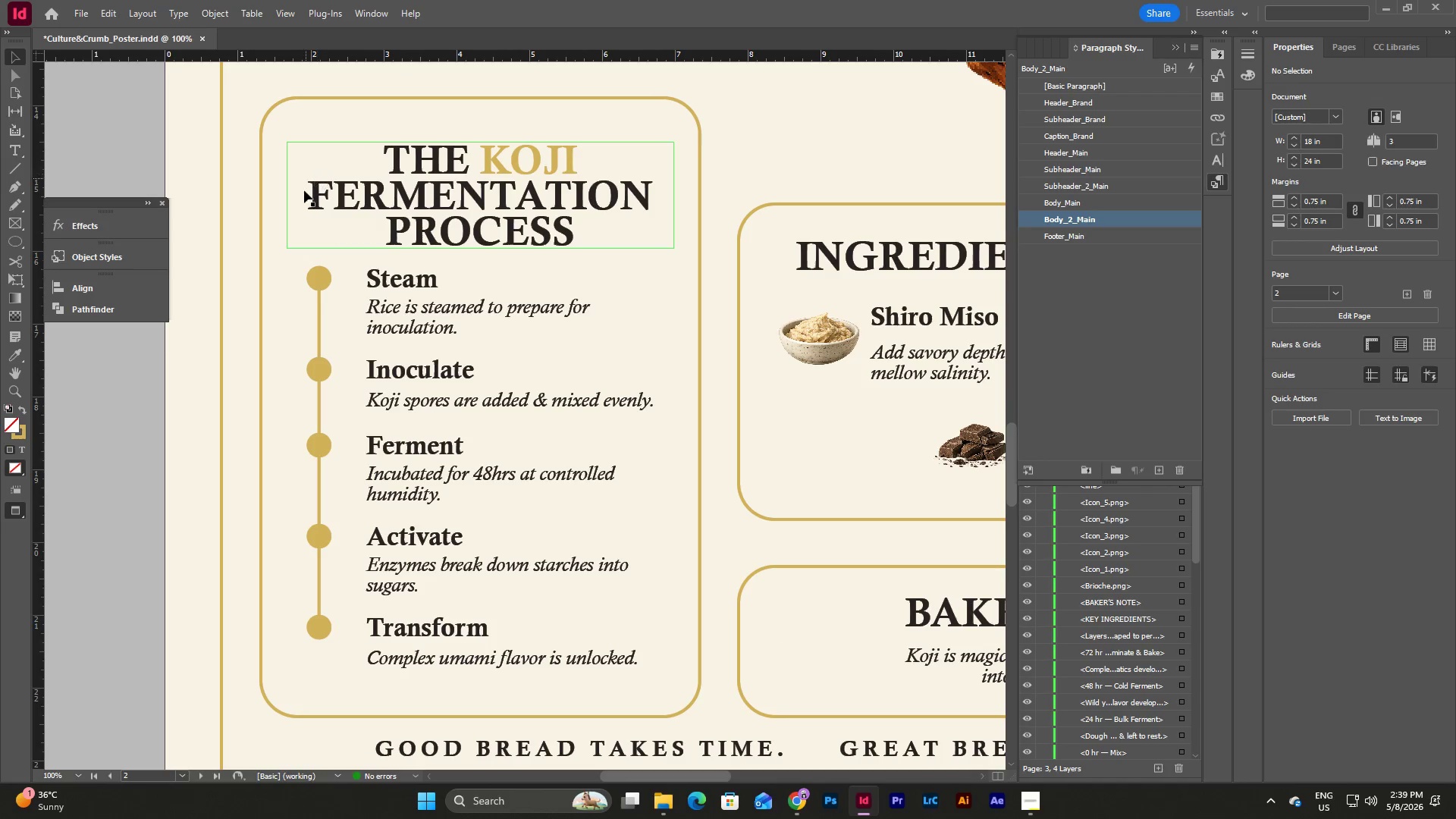 
left_click_drag(start_coordinate=[297, 268], to_coordinate=[548, 673])
 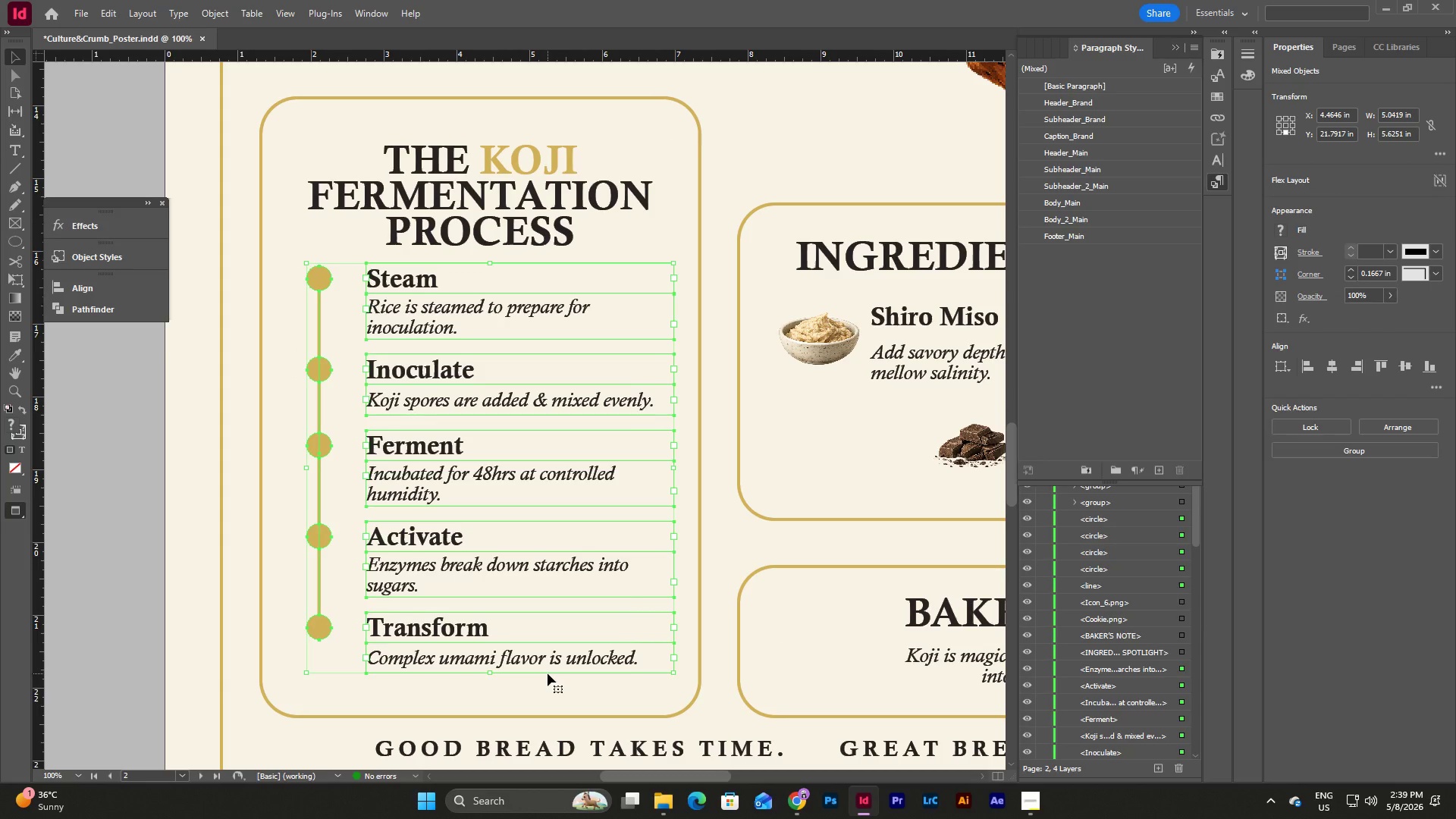 
key(Control+C)
 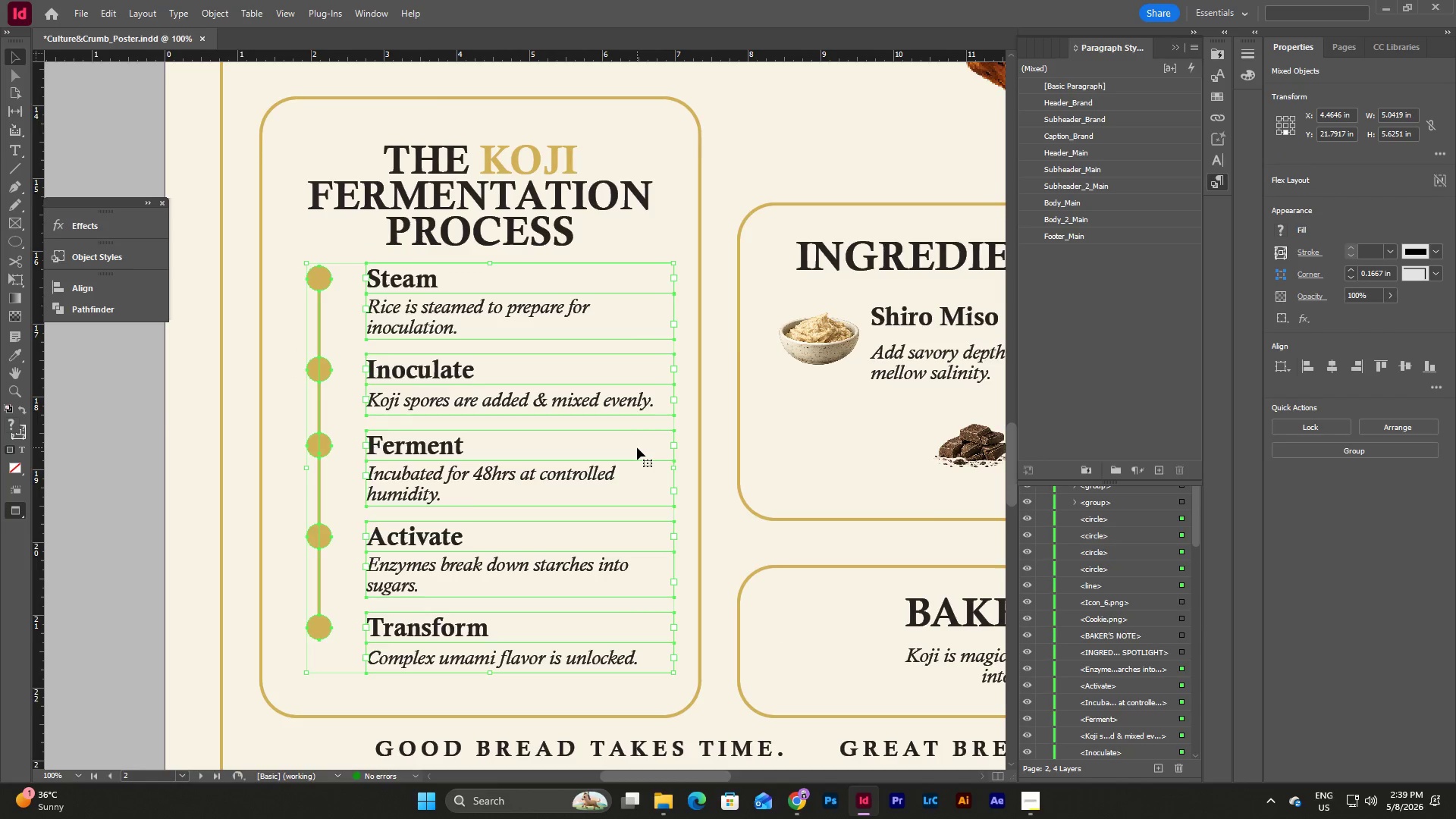 
scroll: coordinate [637, 447], scroll_direction: down, amount: 41.0
 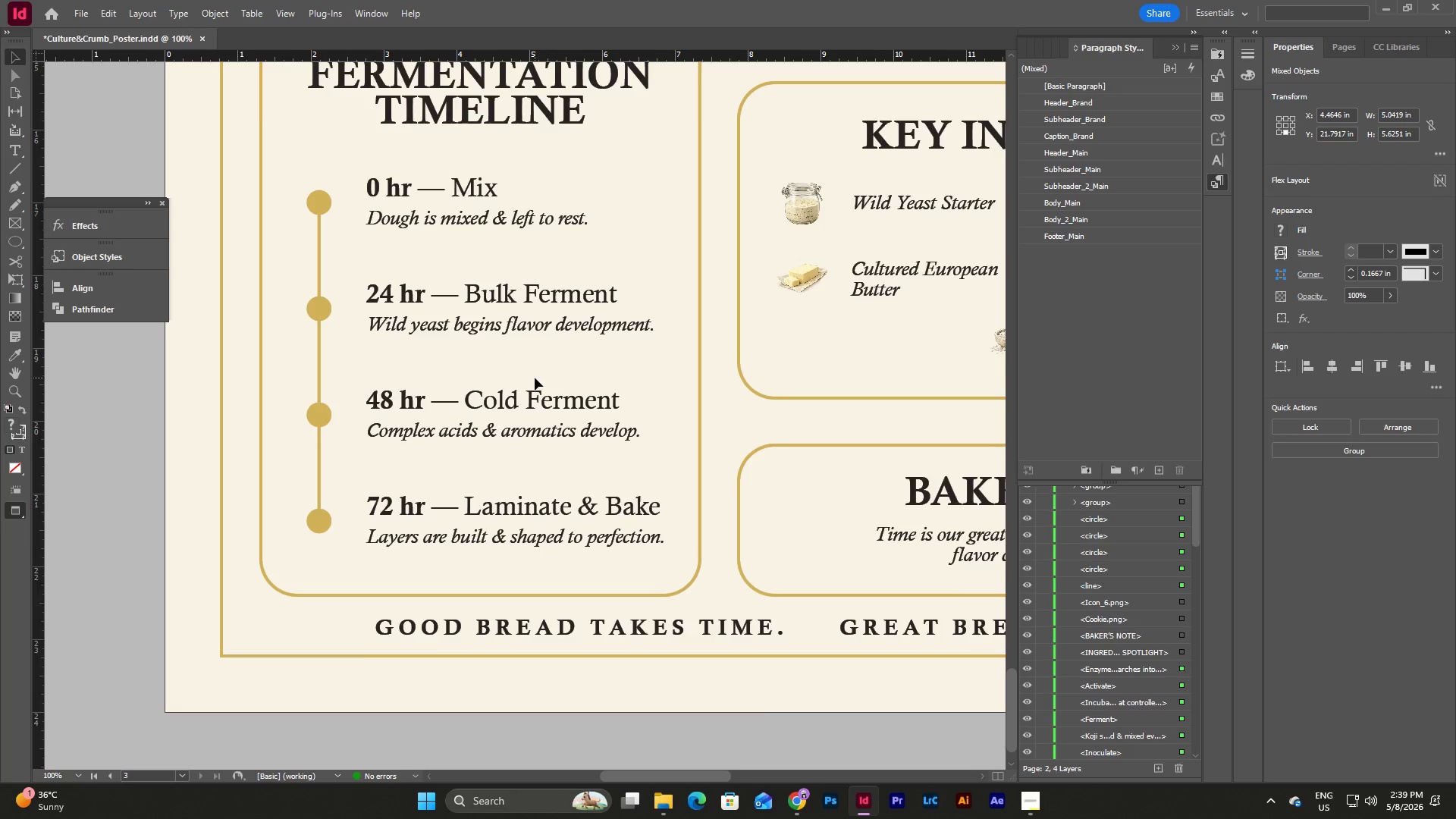 
scroll: coordinate [535, 378], scroll_direction: up, amount: 3.0
 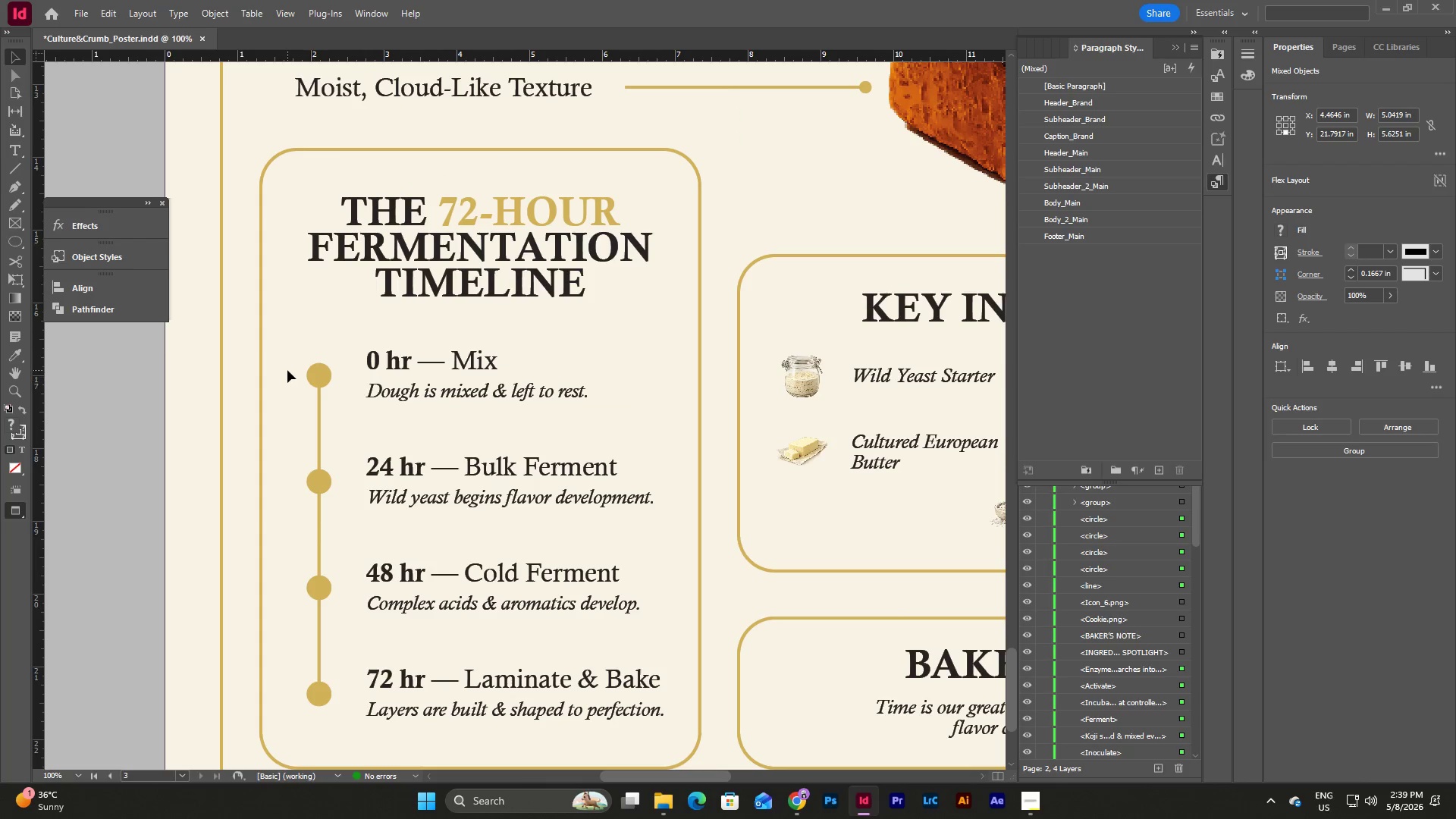 
left_click_drag(start_coordinate=[287, 370], to_coordinate=[559, 746])
 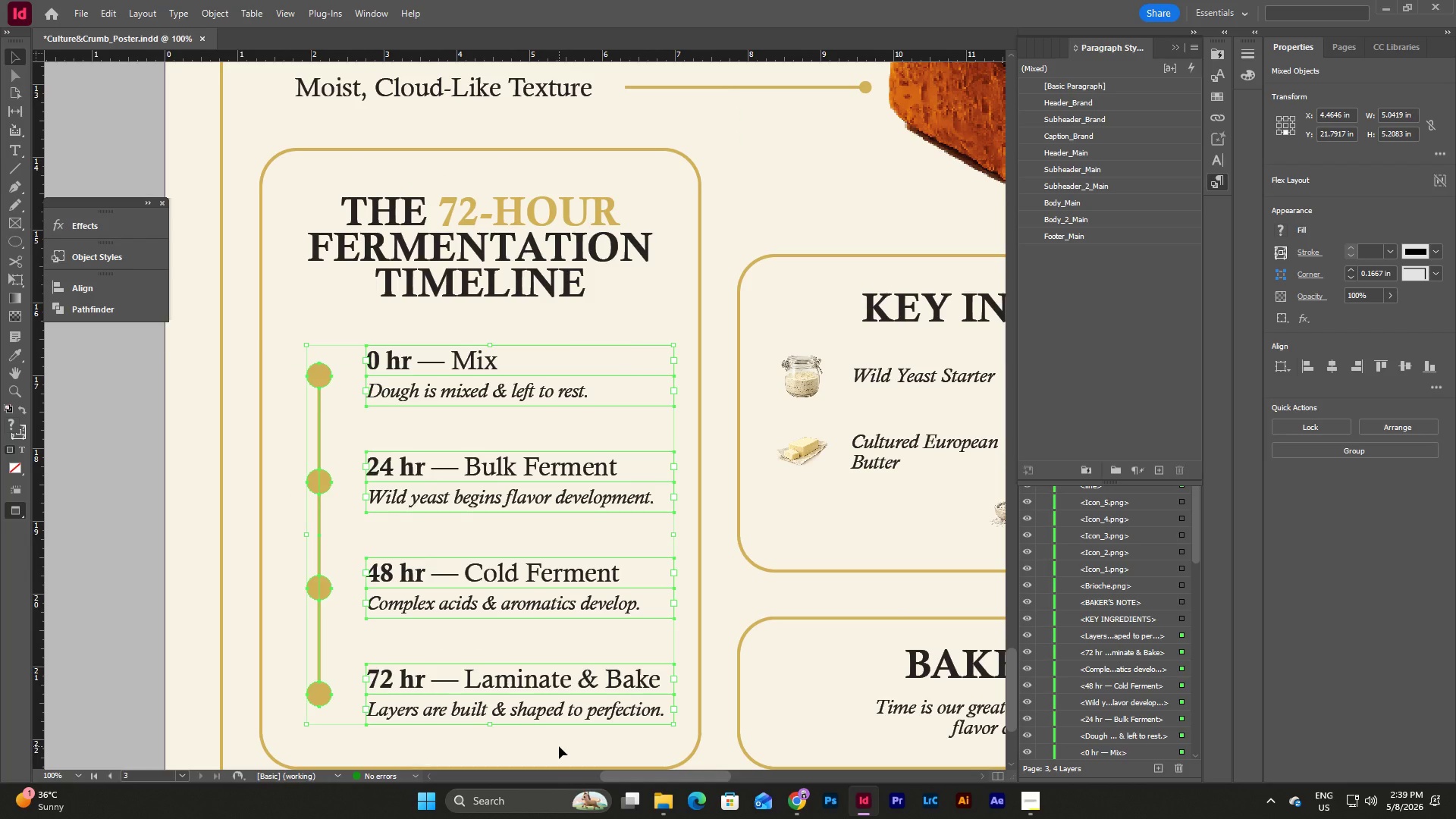 
key(Backspace)
 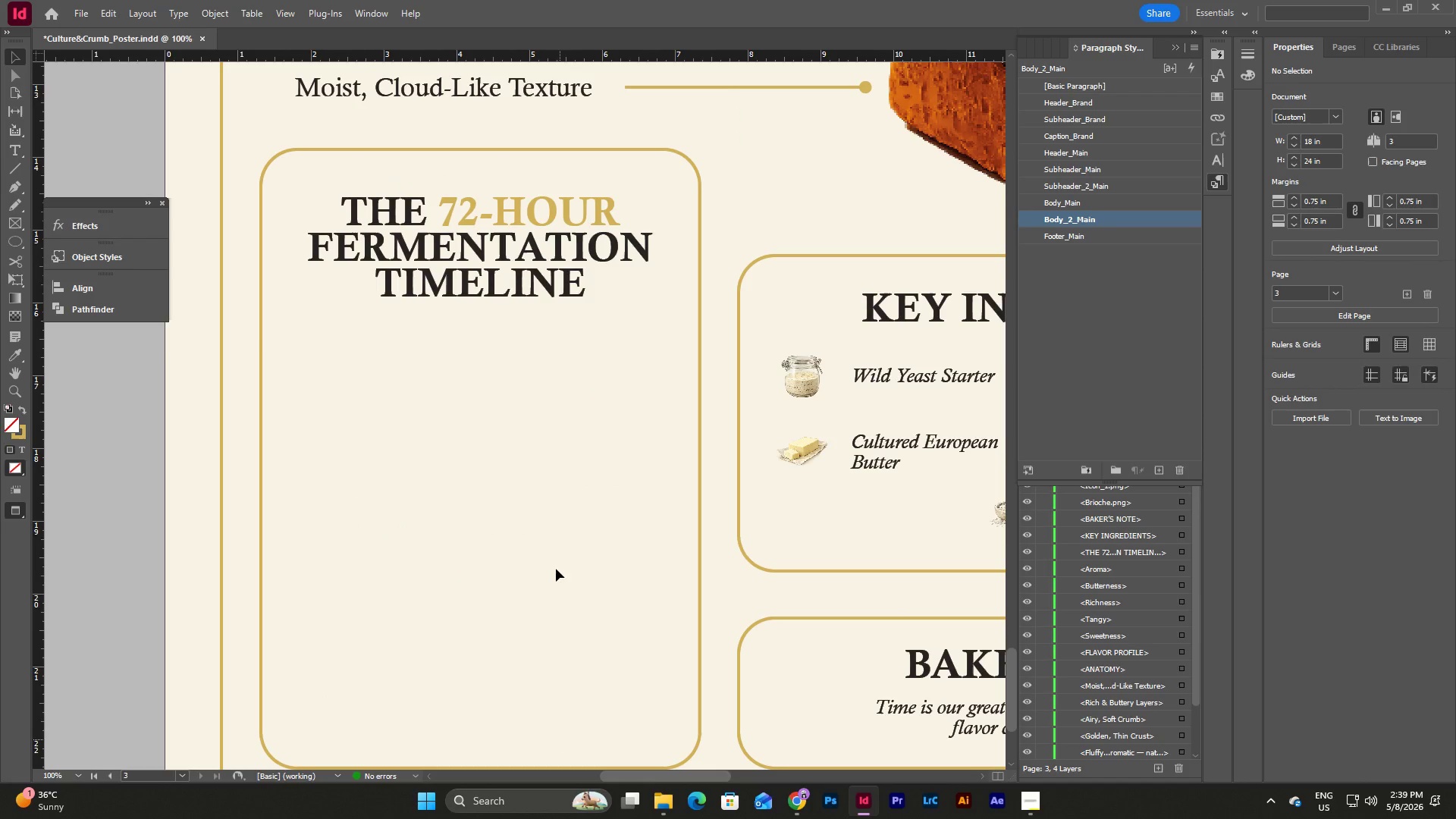 
left_click([517, 513])
 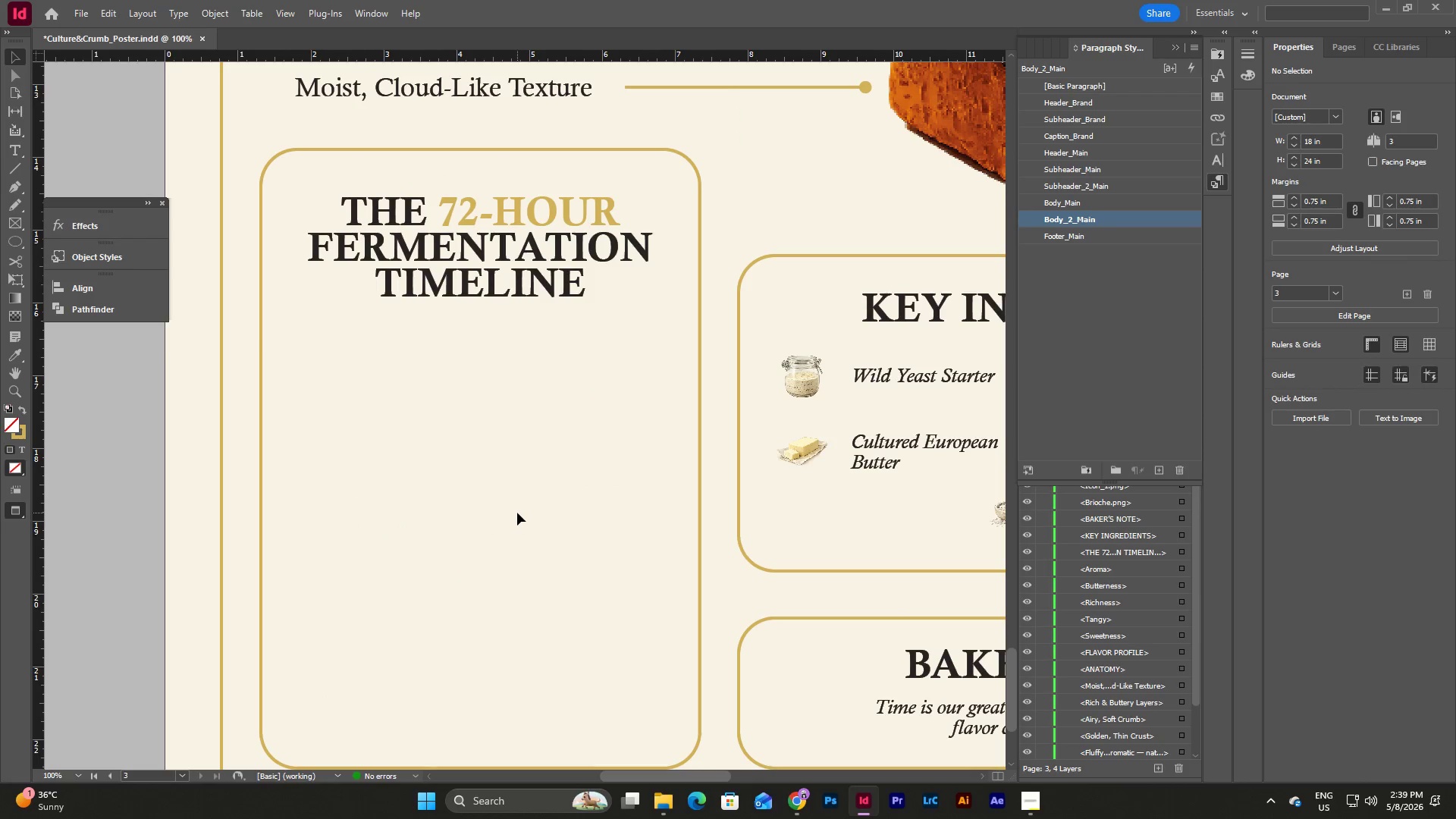 
key(Control+V)
 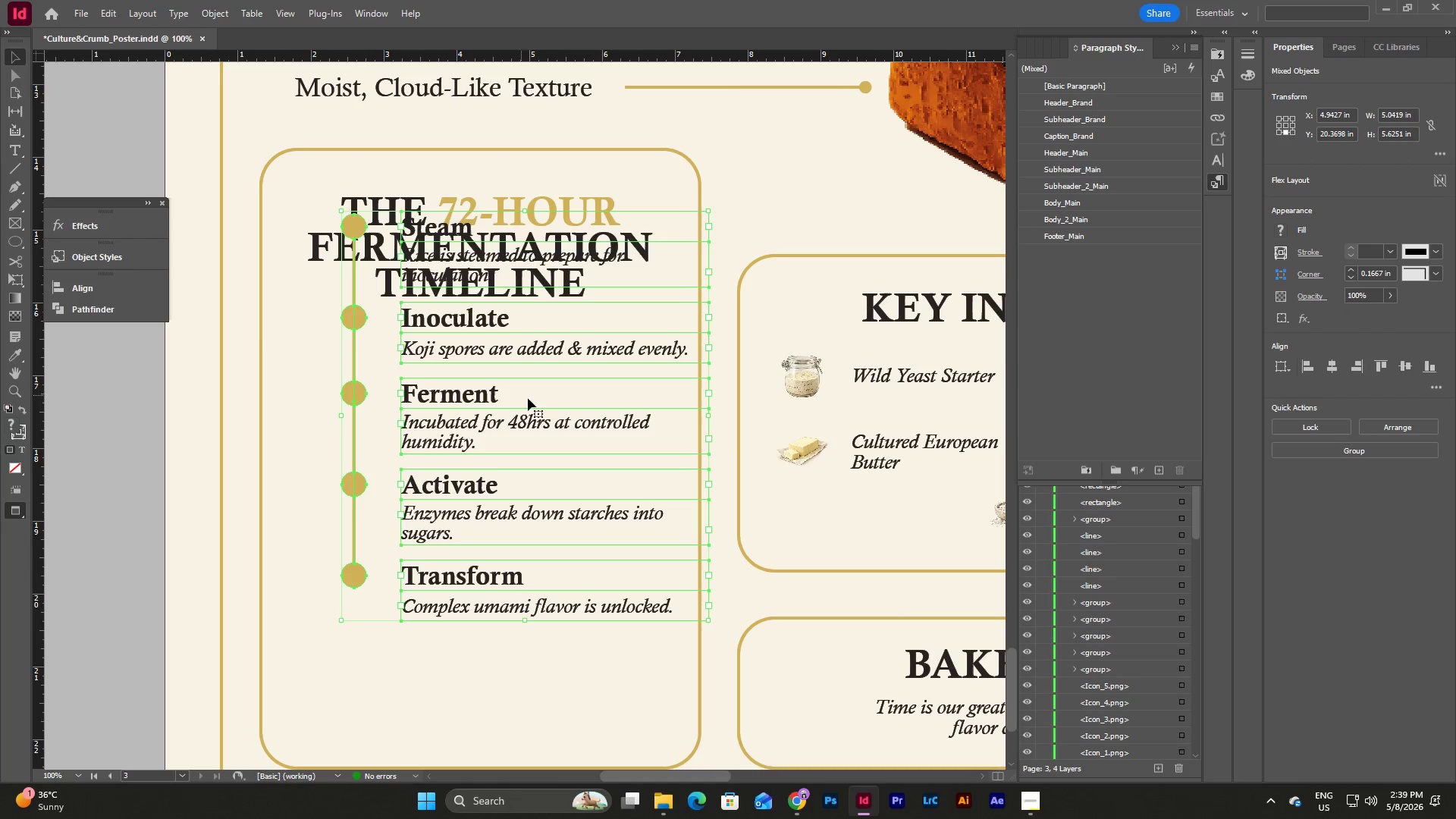 
scroll: coordinate [551, 381], scroll_direction: up, amount: 20.0
 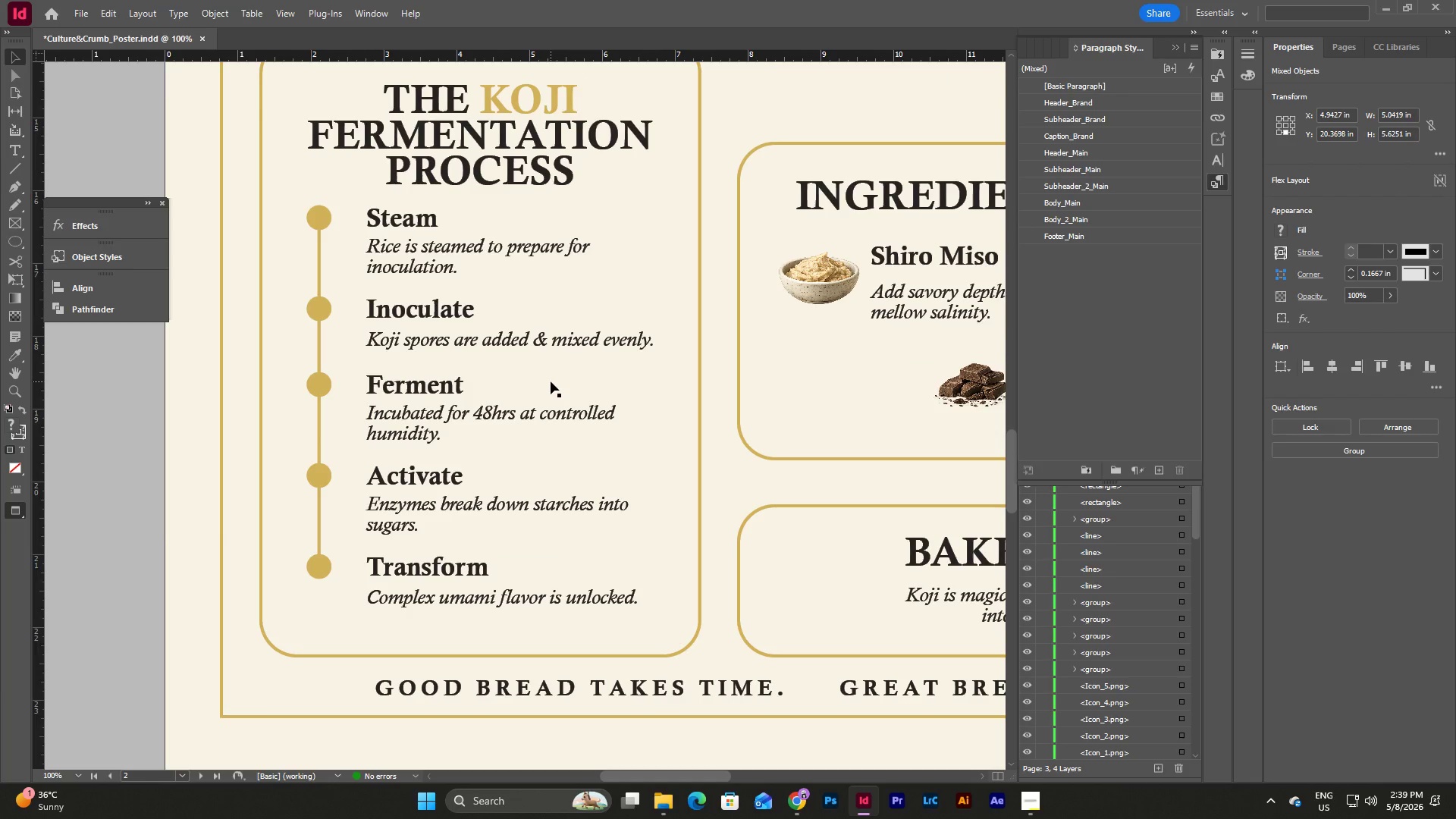 
scroll: coordinate [551, 381], scroll_direction: down, amount: 31.0
 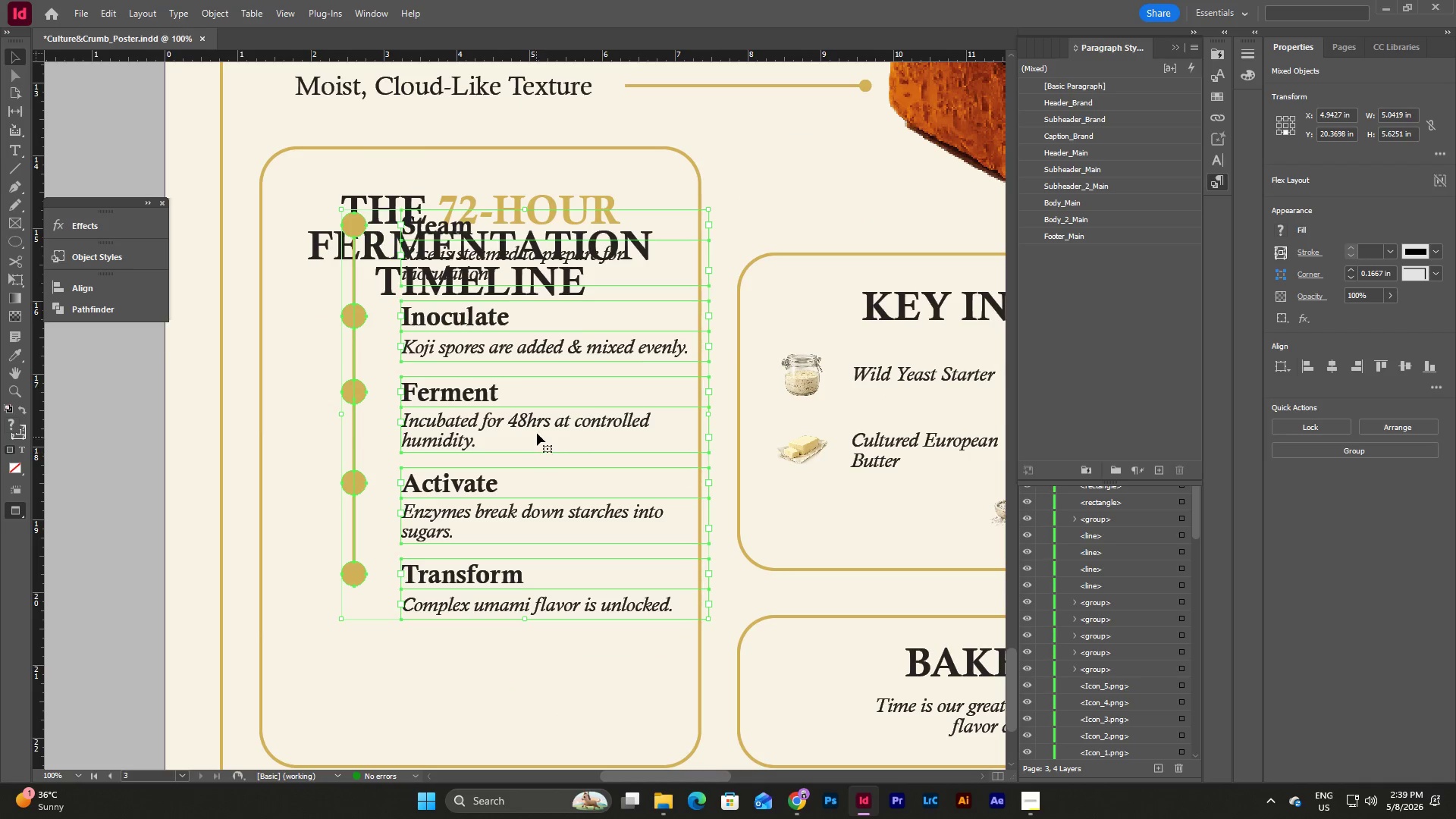 
left_click_drag(start_coordinate=[537, 432], to_coordinate=[495, 542])
 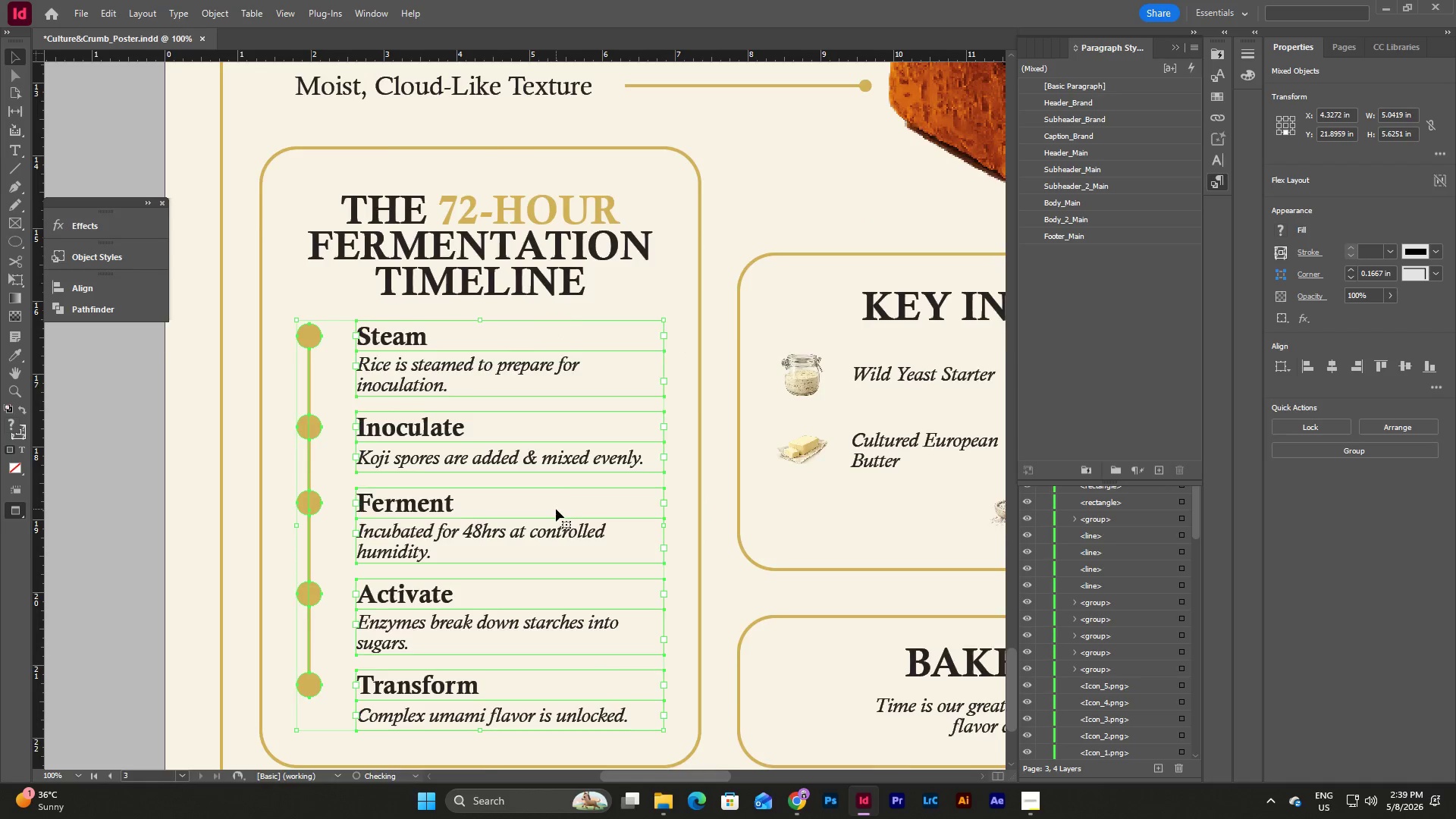 
scroll: coordinate [556, 509], scroll_direction: up, amount: 31.0
 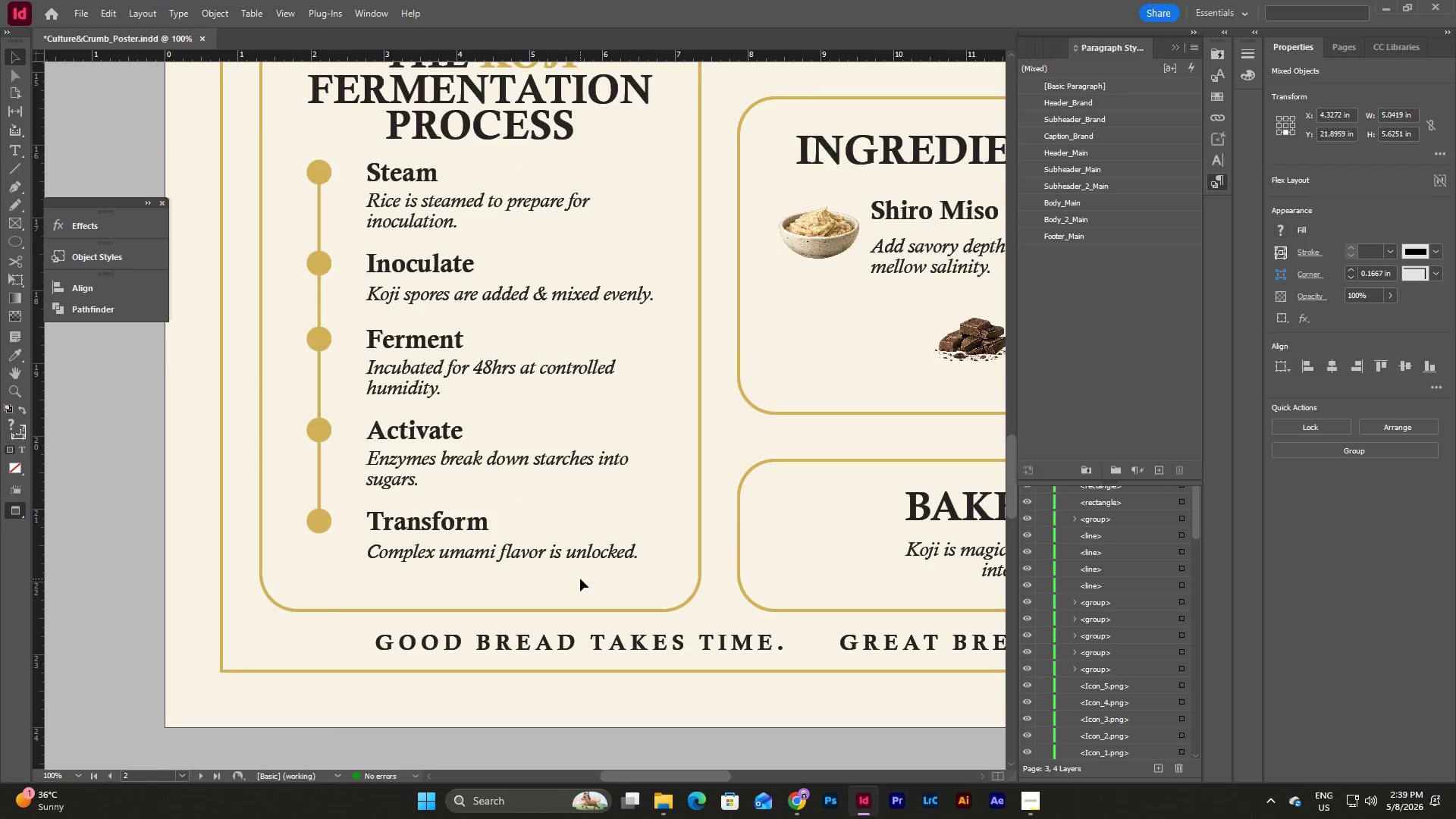 
left_click_drag(start_coordinate=[580, 579], to_coordinate=[290, 170])
 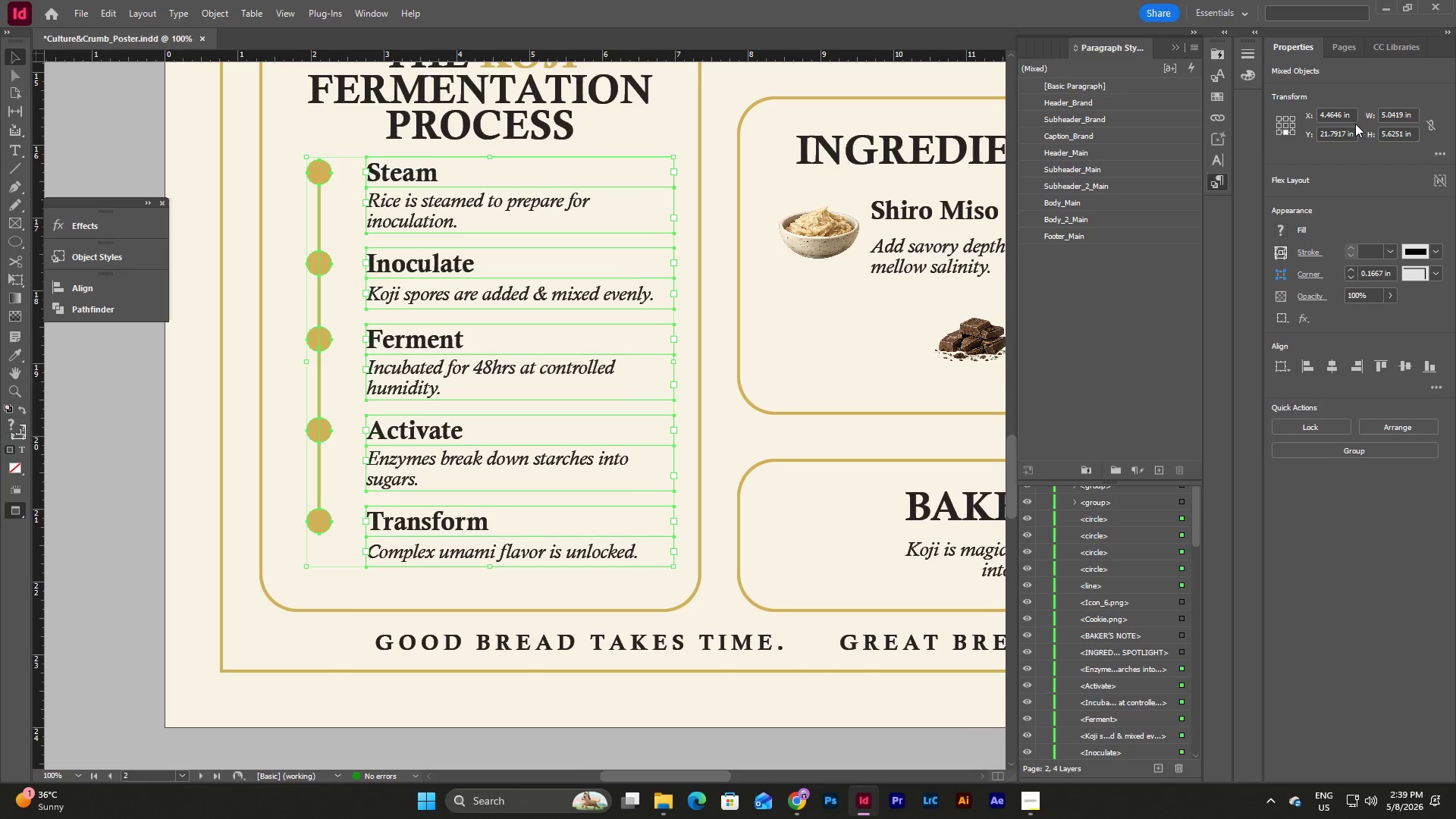 
left_click_drag(start_coordinate=[1351, 116], to_coordinate=[1285, 117])
 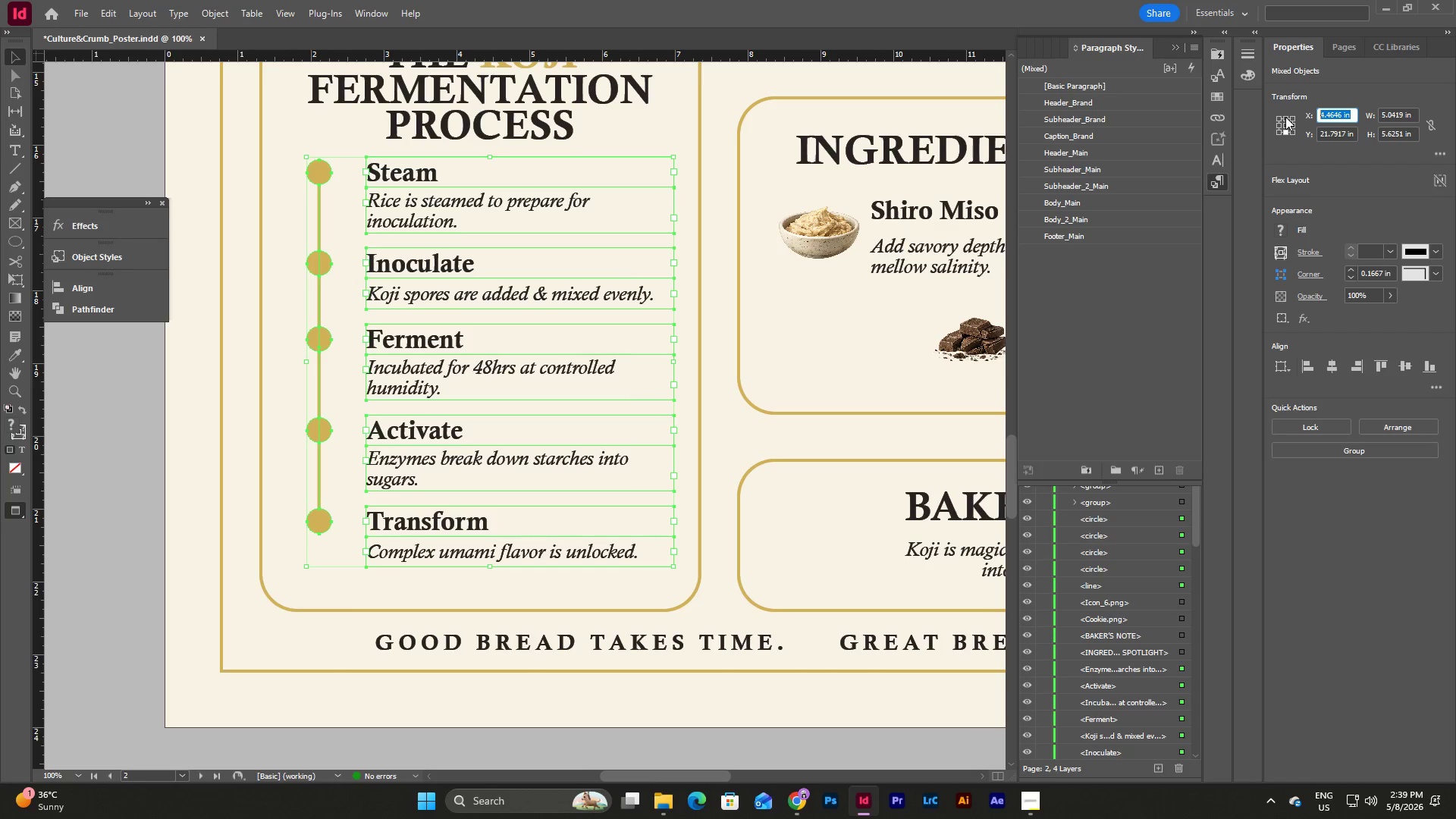 
key(Control+C)
 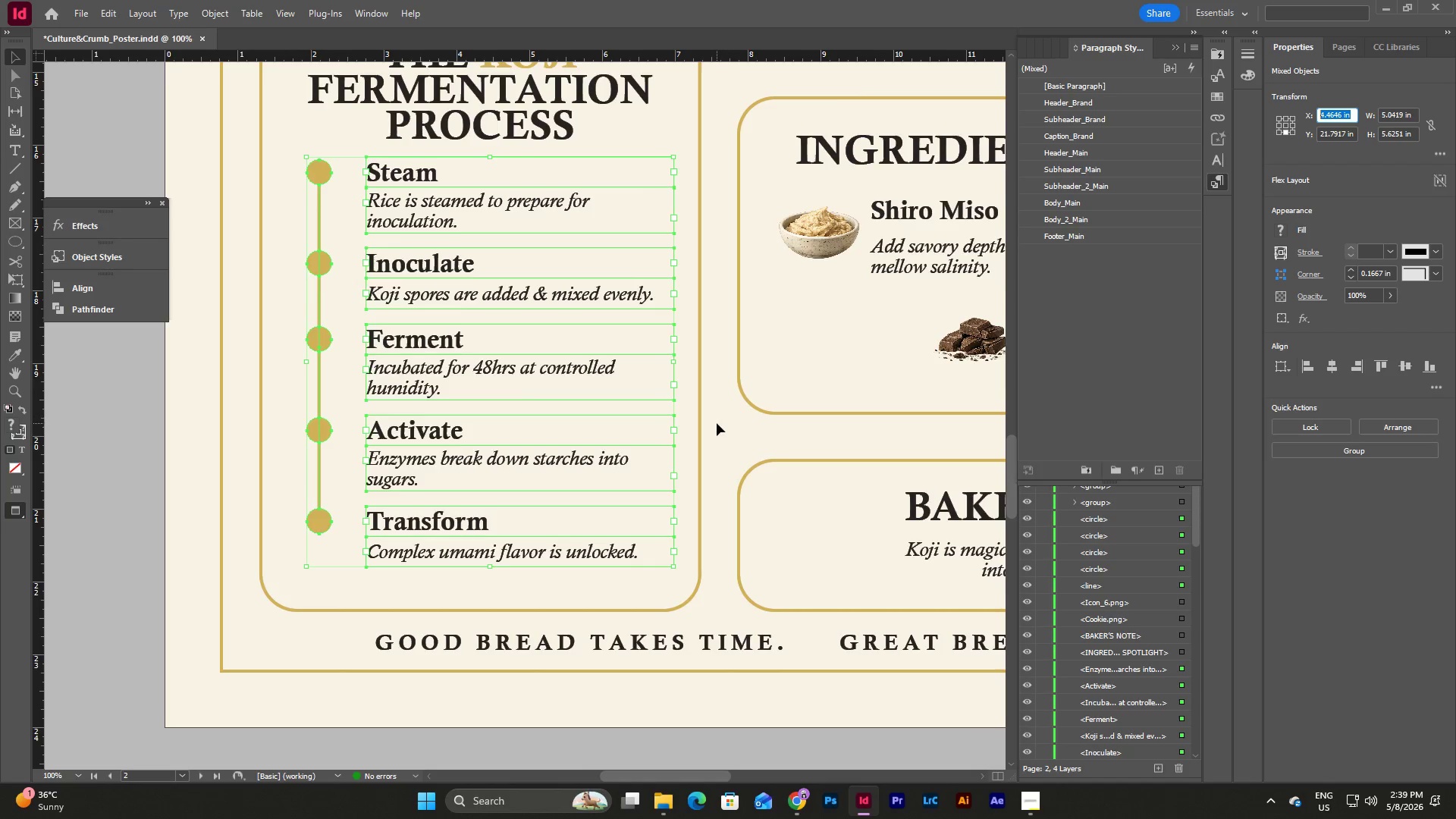 
scroll: coordinate [719, 419], scroll_direction: down, amount: 32.0
 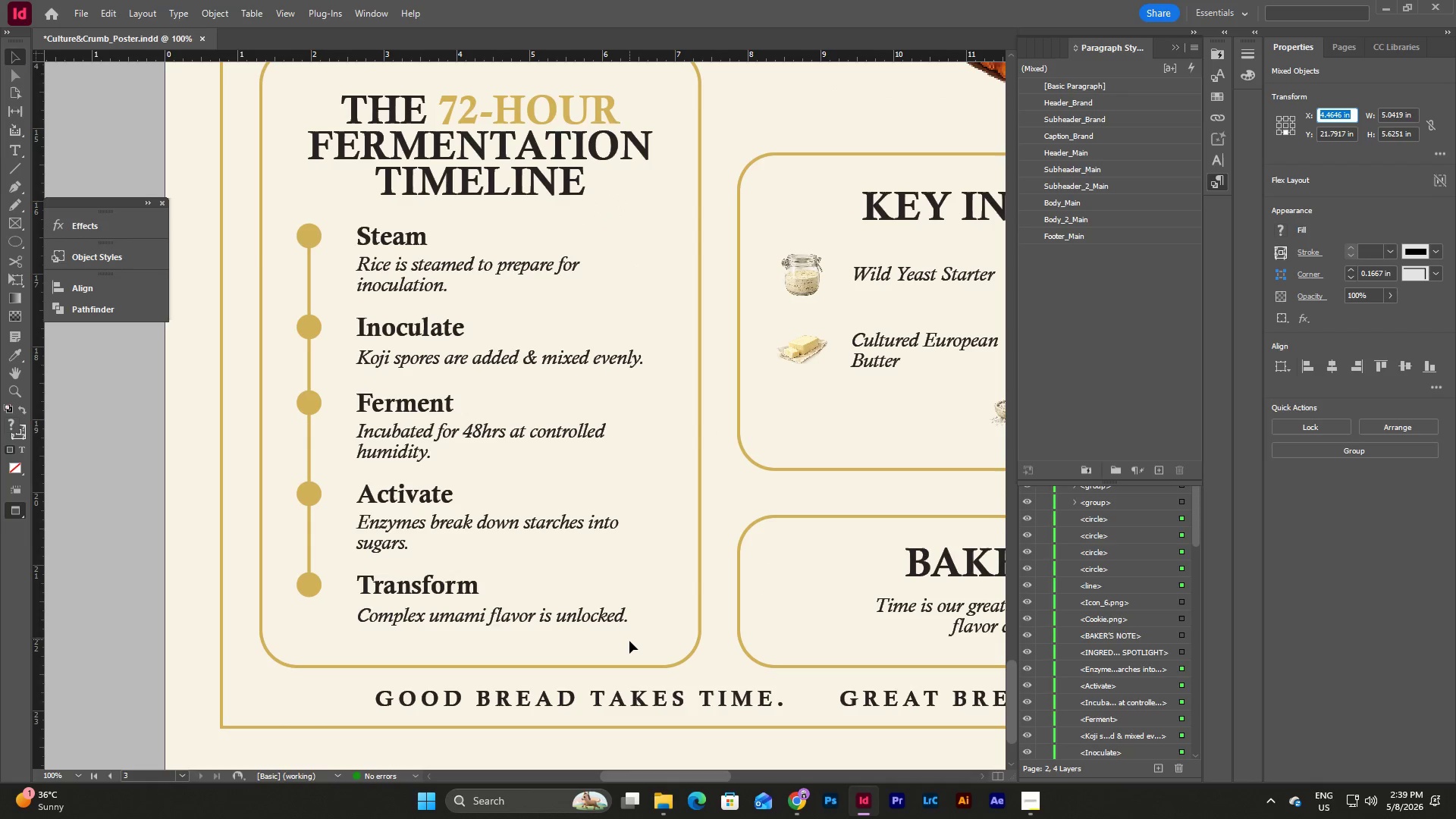 
left_click_drag(start_coordinate=[629, 641], to_coordinate=[294, 225])
 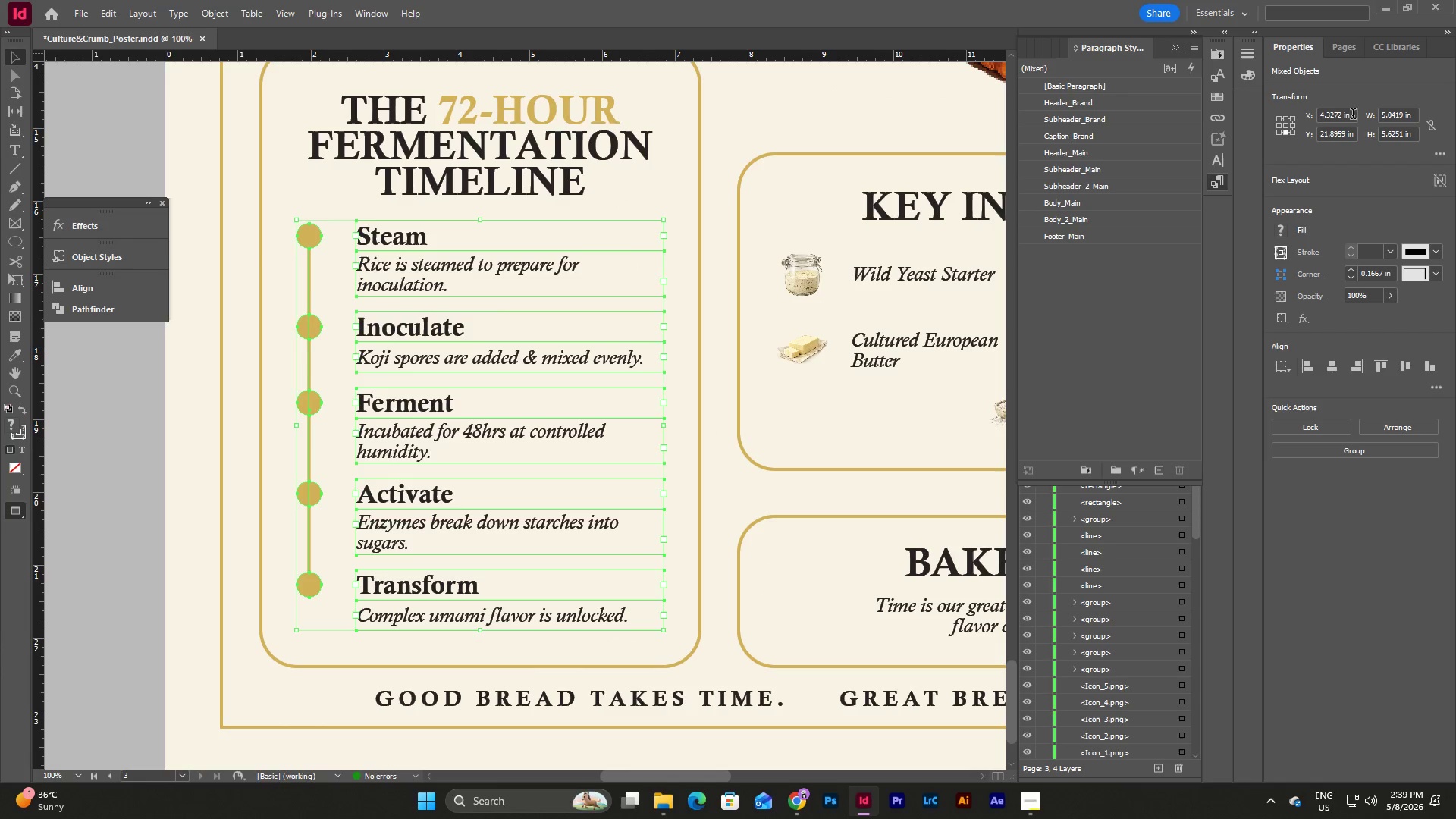 
left_click_drag(start_coordinate=[1357, 116], to_coordinate=[1343, 113])
 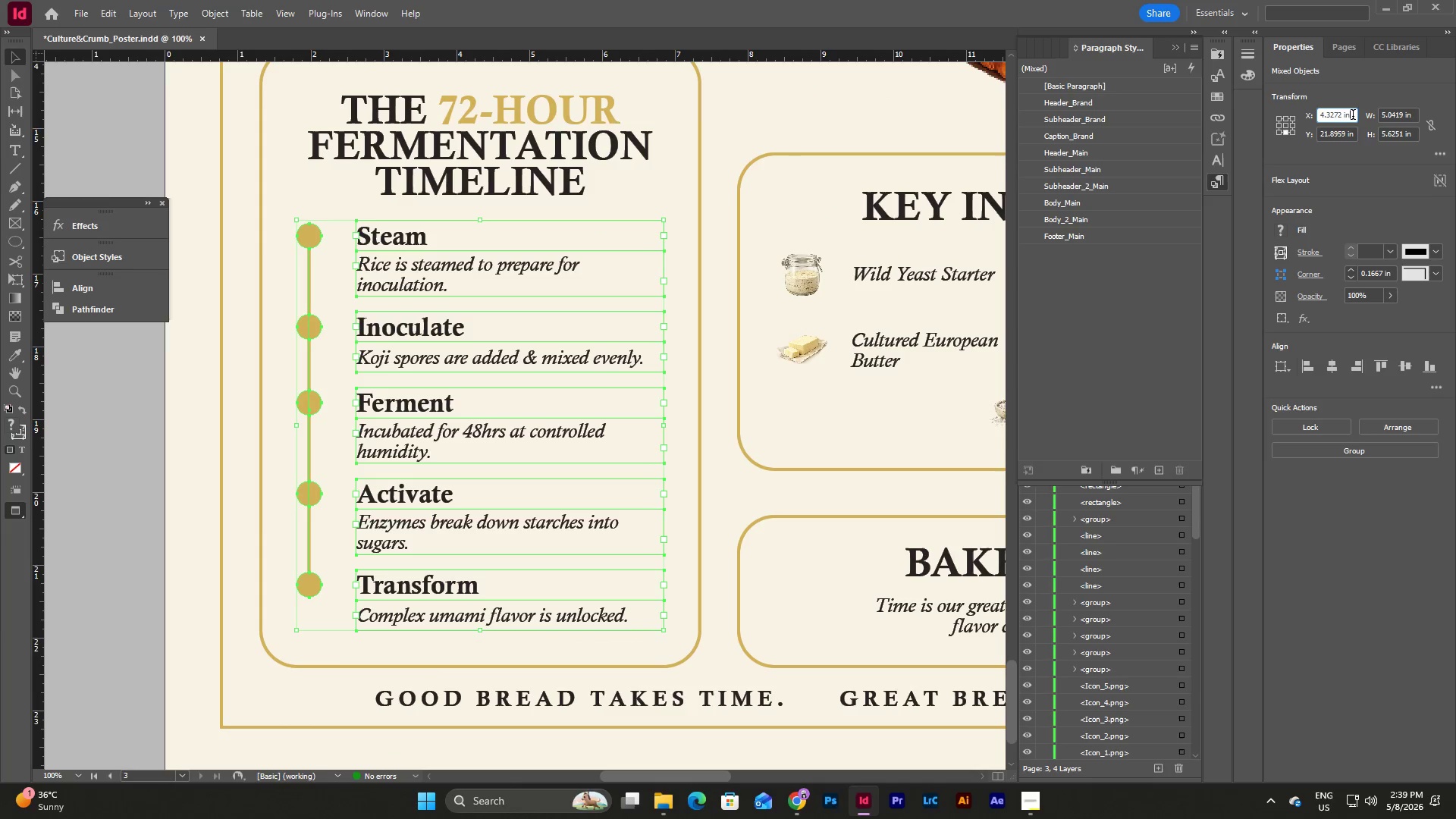 
left_click_drag(start_coordinate=[1353, 116], to_coordinate=[1228, 111])
 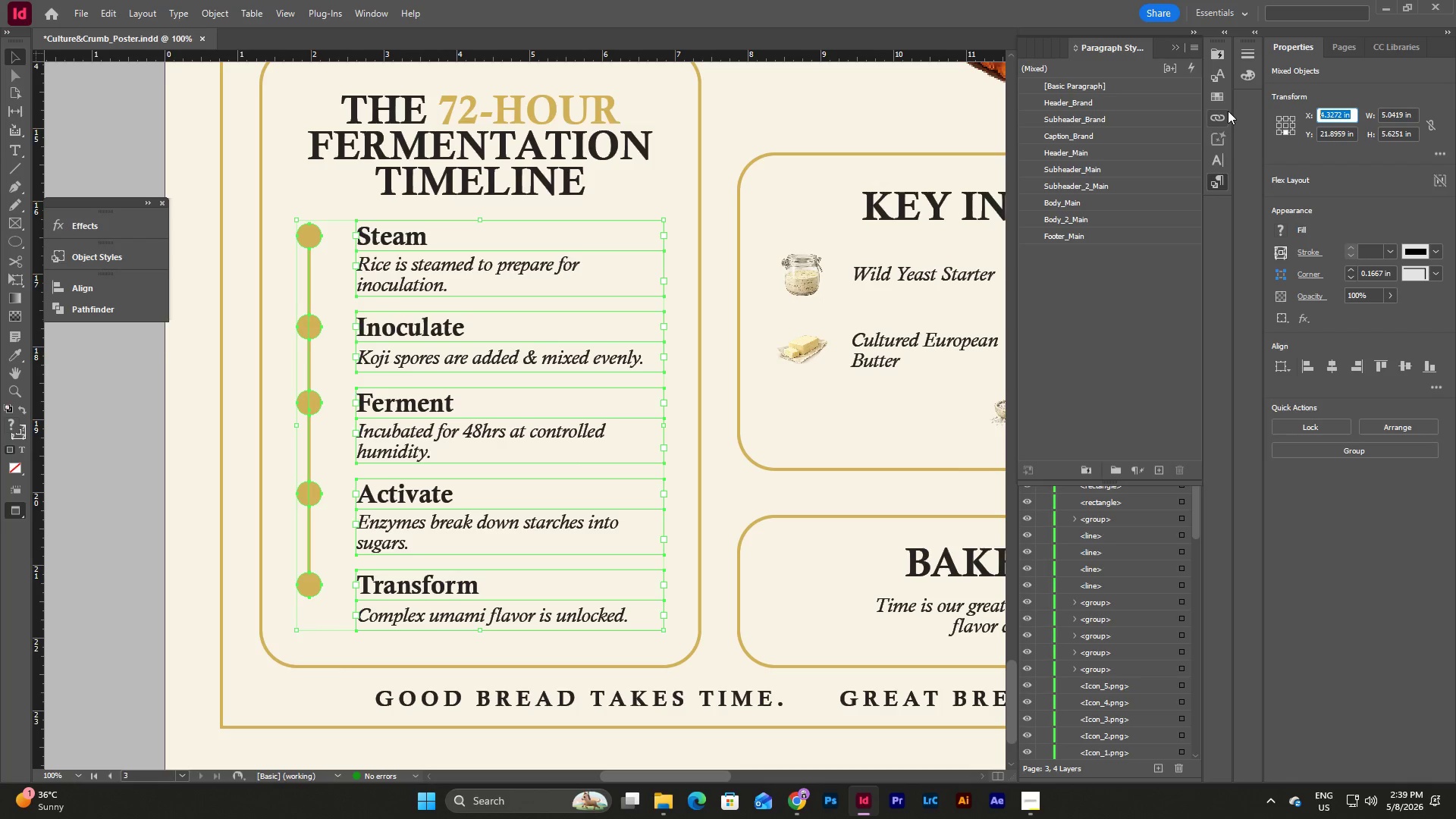 
key(Control+V)
 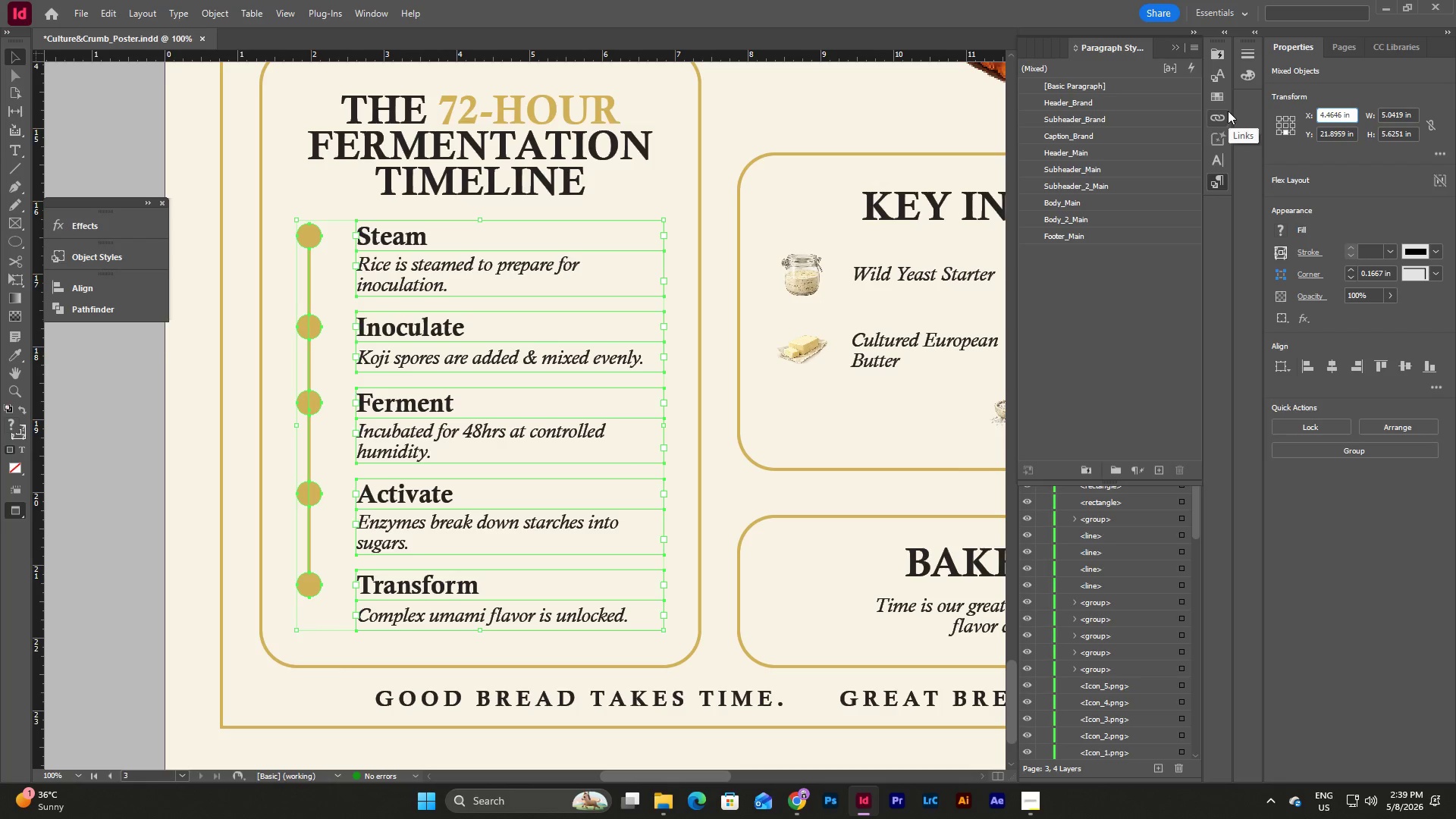 
key(NumpadEnter)
 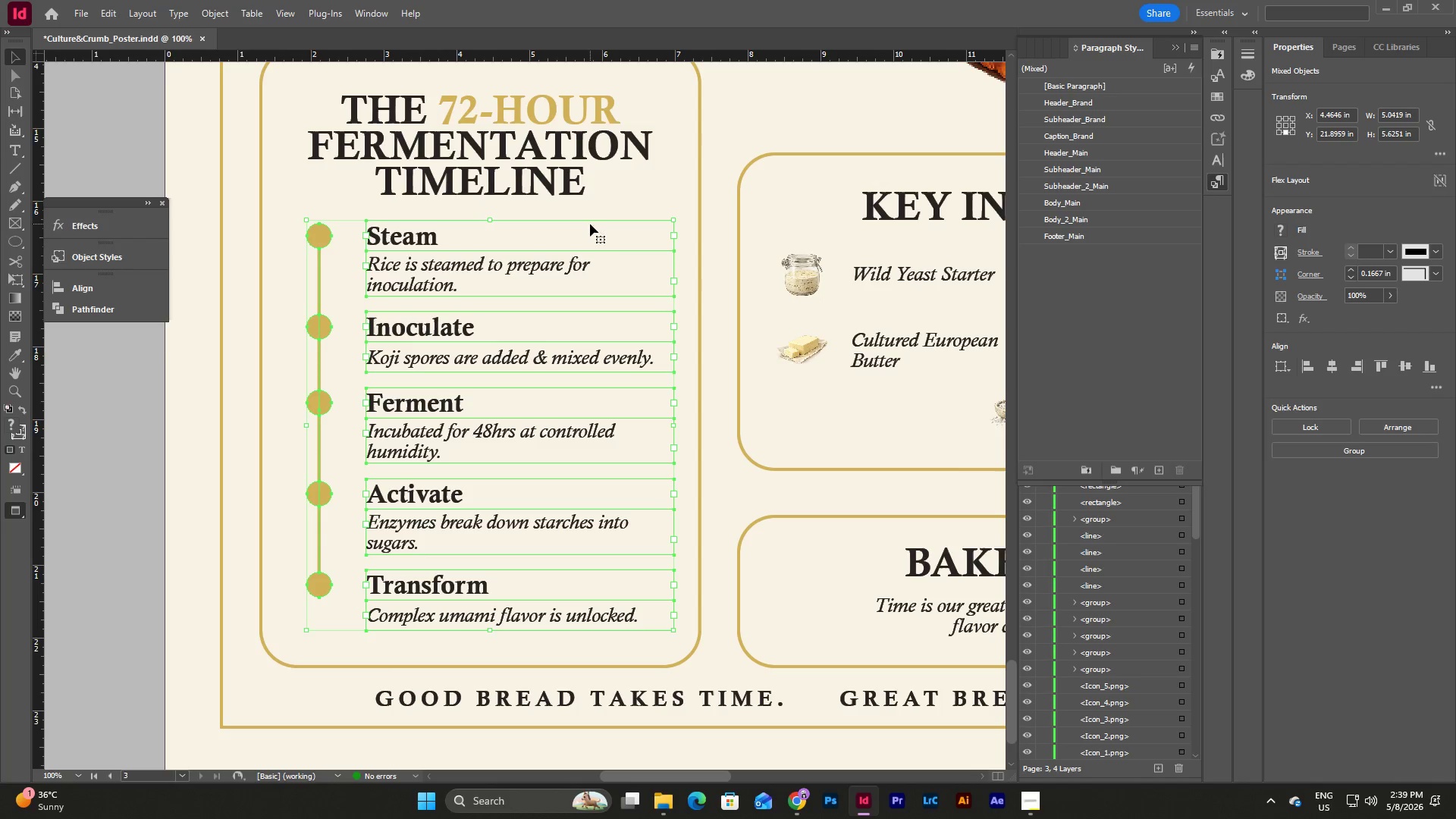 
scroll: coordinate [695, 367], scroll_direction: up, amount: 33.0
 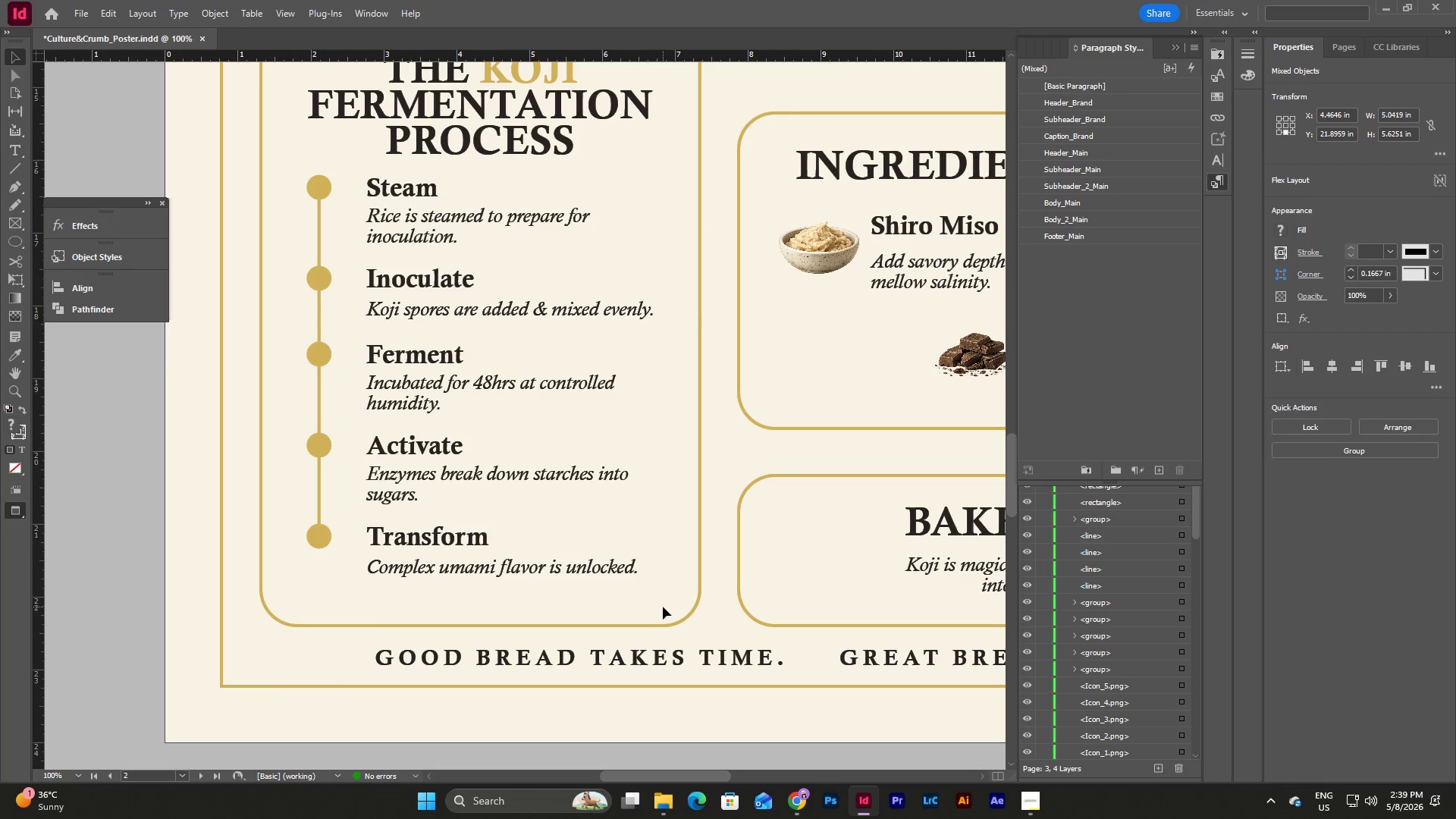 
left_click_drag(start_coordinate=[663, 607], to_coordinate=[294, 182])
 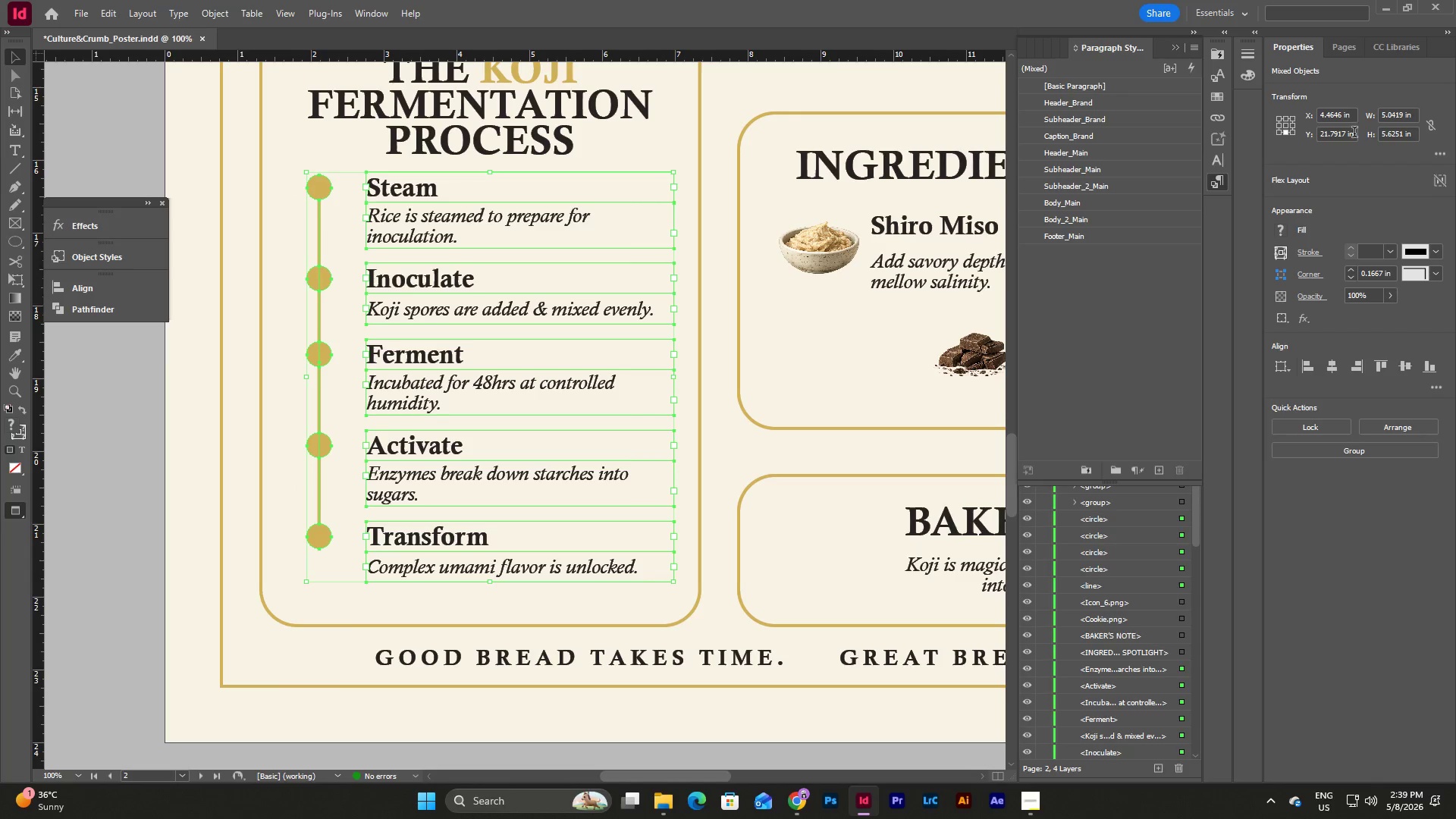 
left_click_drag(start_coordinate=[1354, 133], to_coordinate=[1286, 133])
 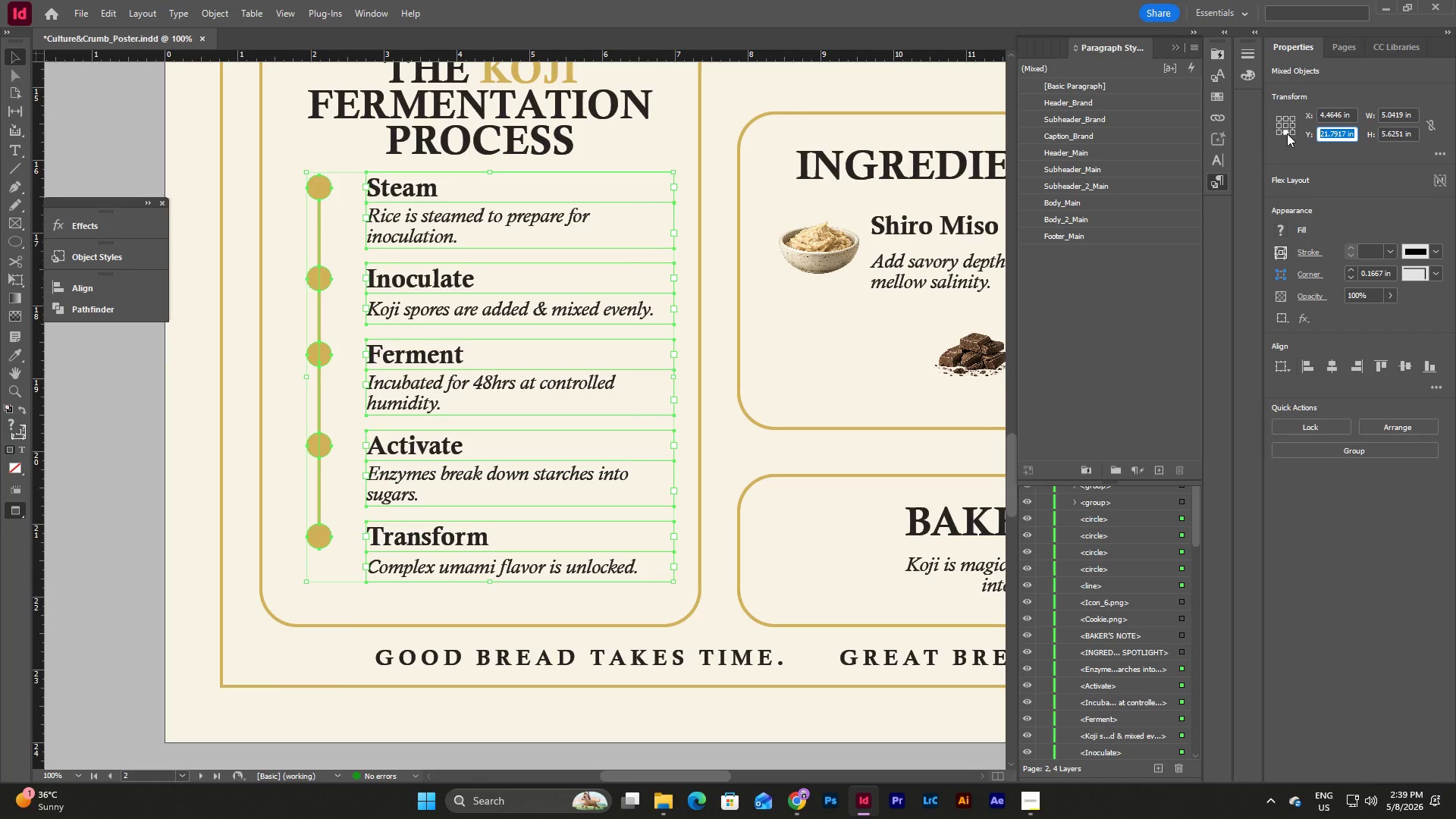 
key(Control+C)
 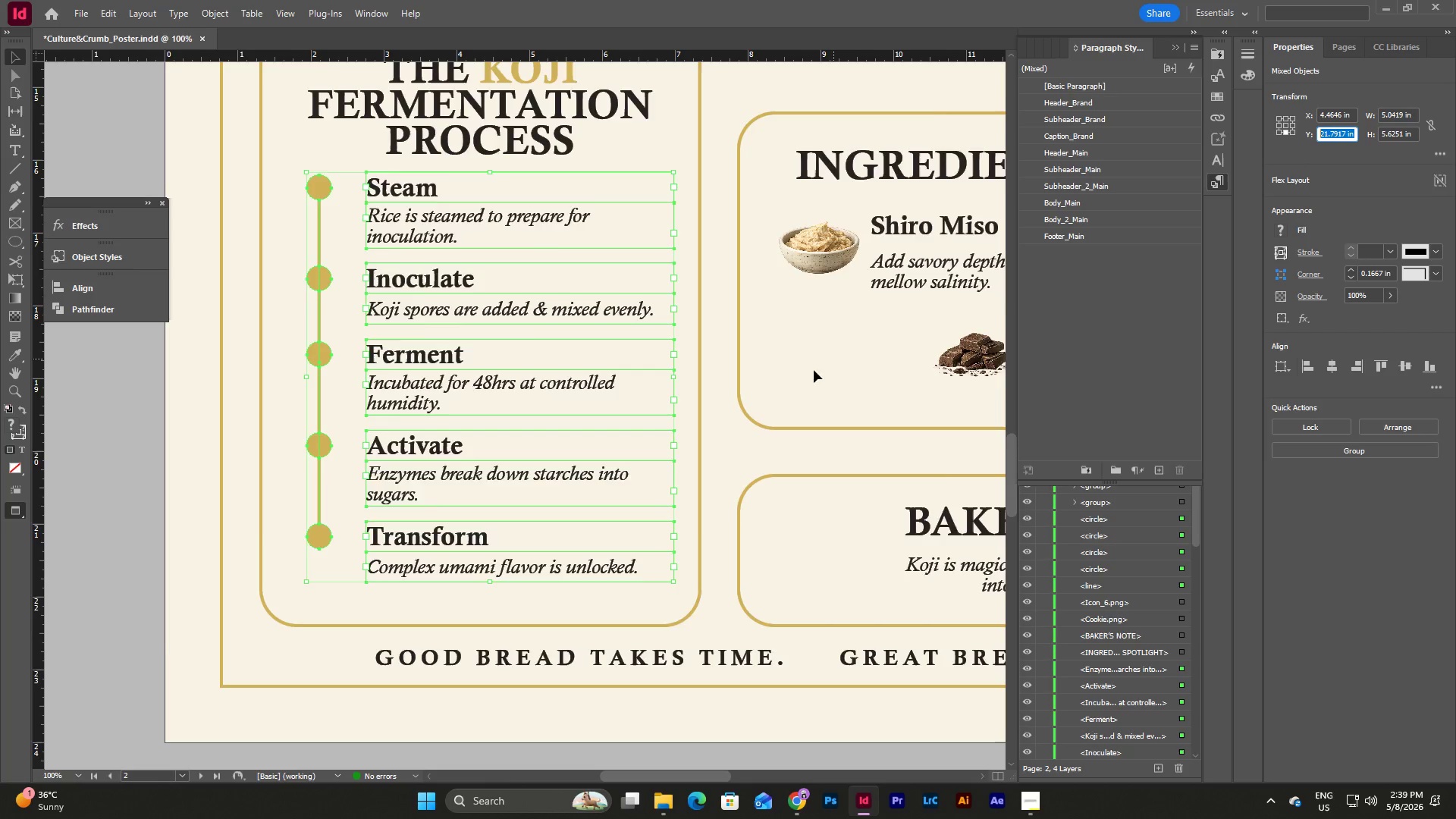 
scroll: coordinate [771, 383], scroll_direction: down, amount: 31.0
 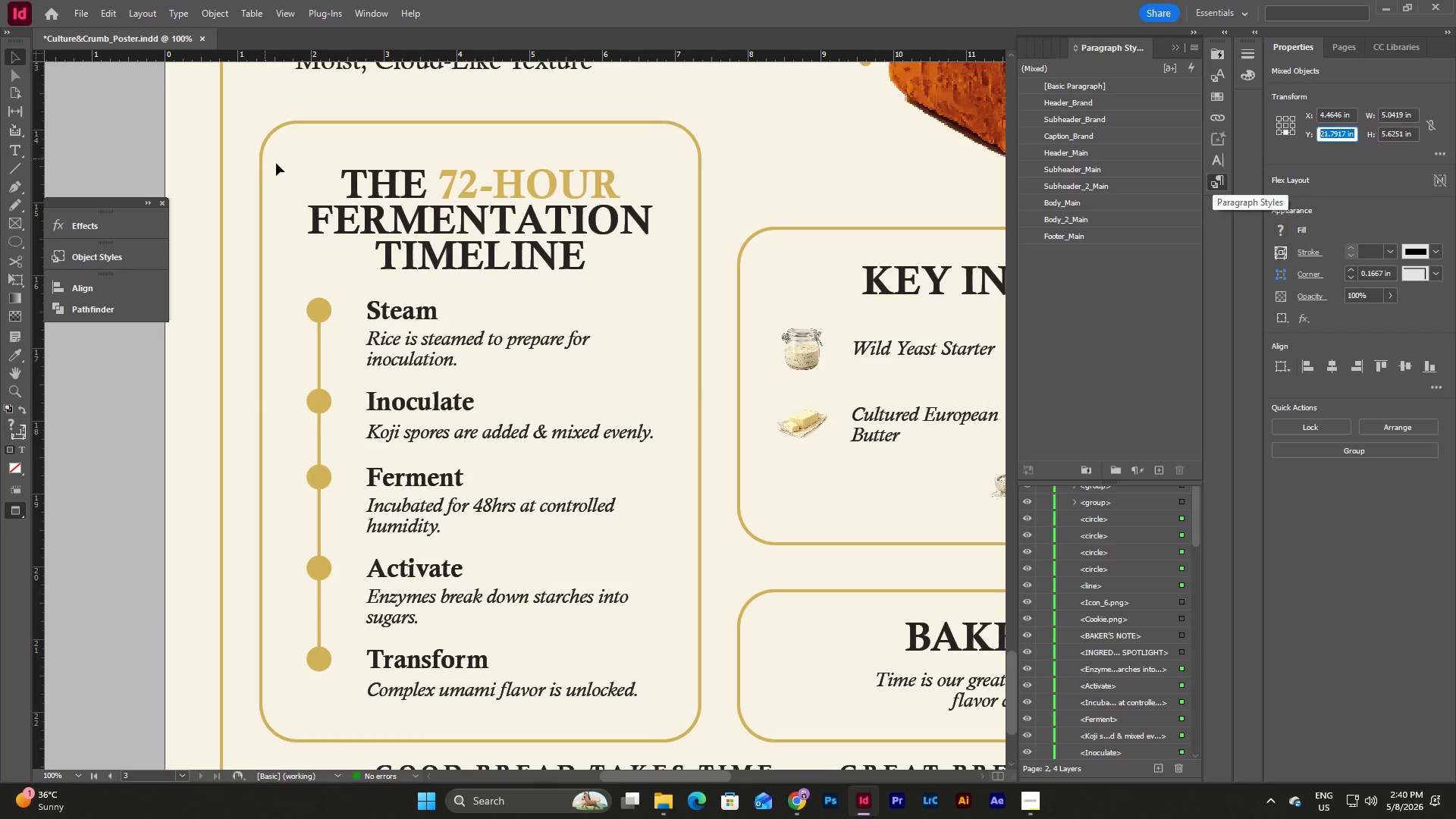 
left_click_drag(start_coordinate=[298, 174], to_coordinate=[315, 198])
 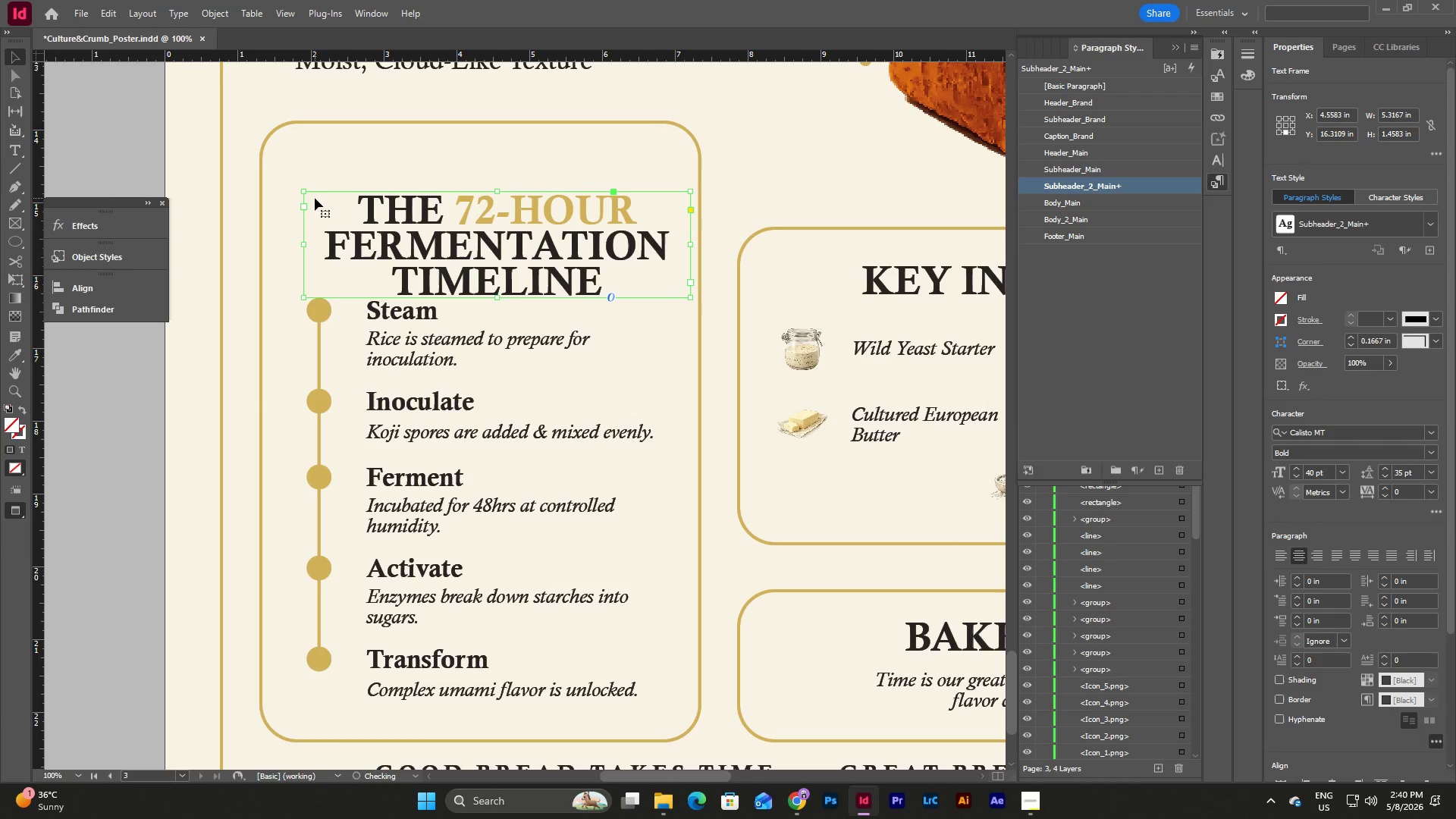 
key(Control+Z)
 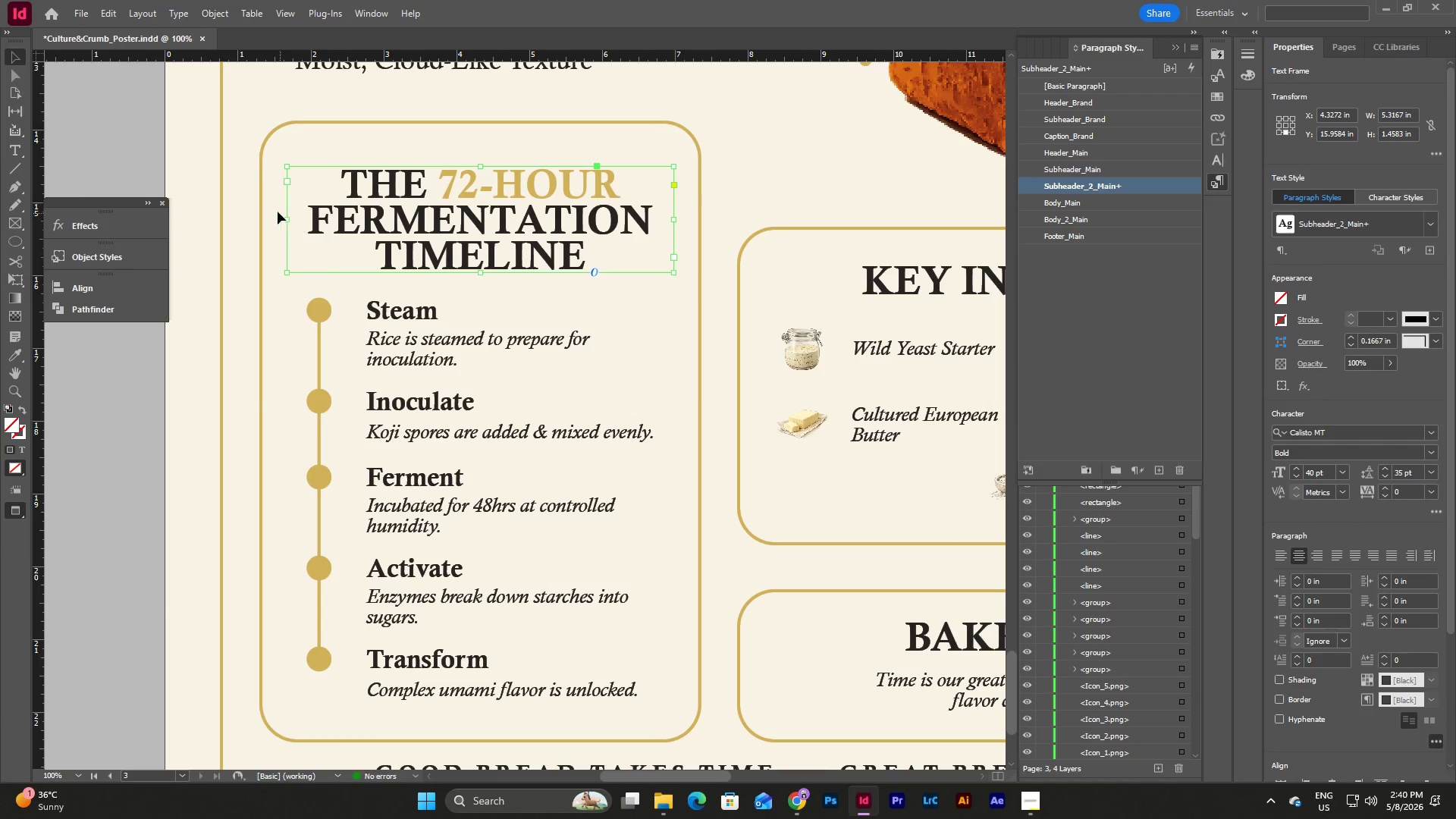 
left_click([271, 208])
 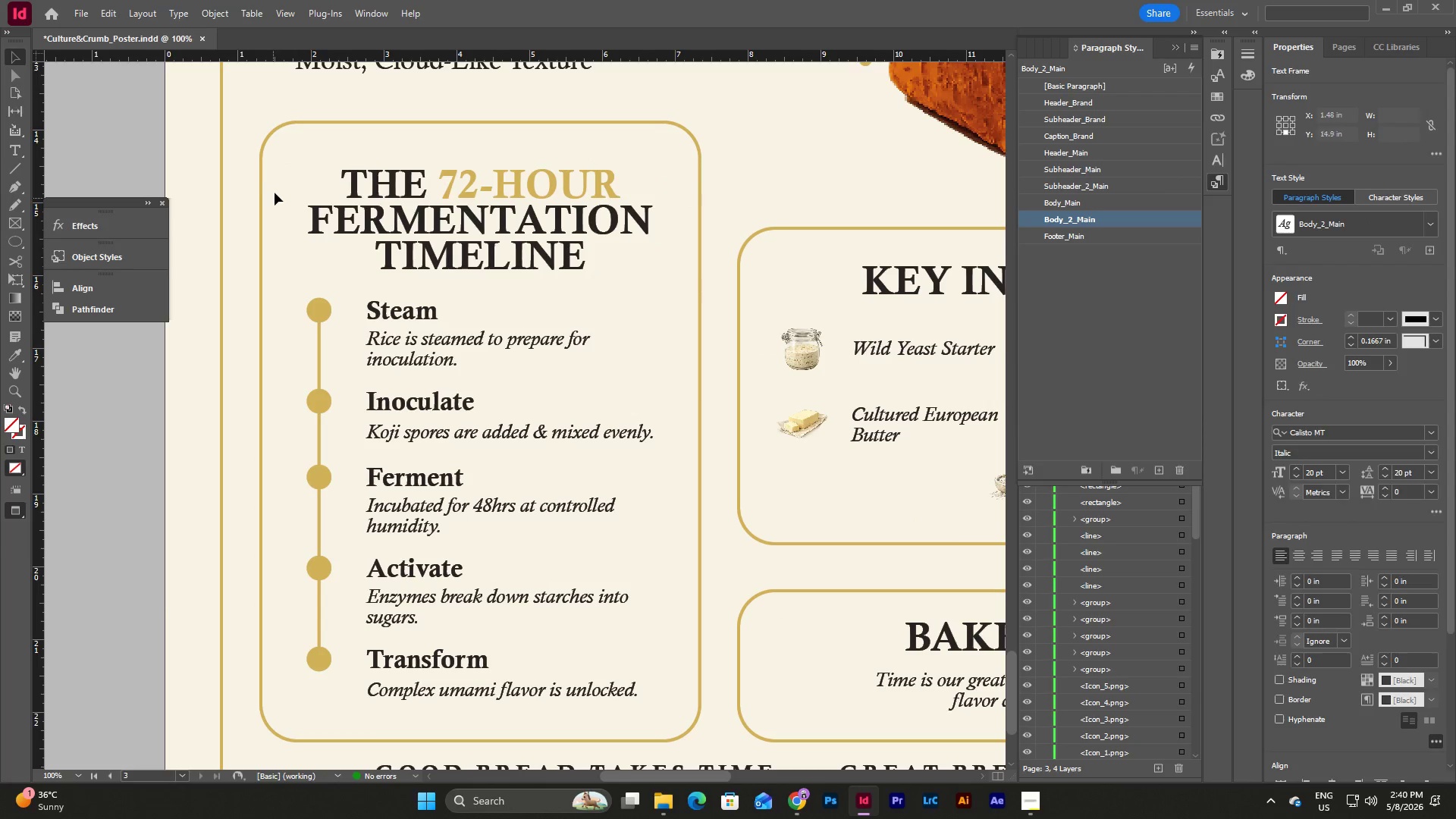 
left_click_drag(start_coordinate=[275, 193], to_coordinate=[585, 701])
 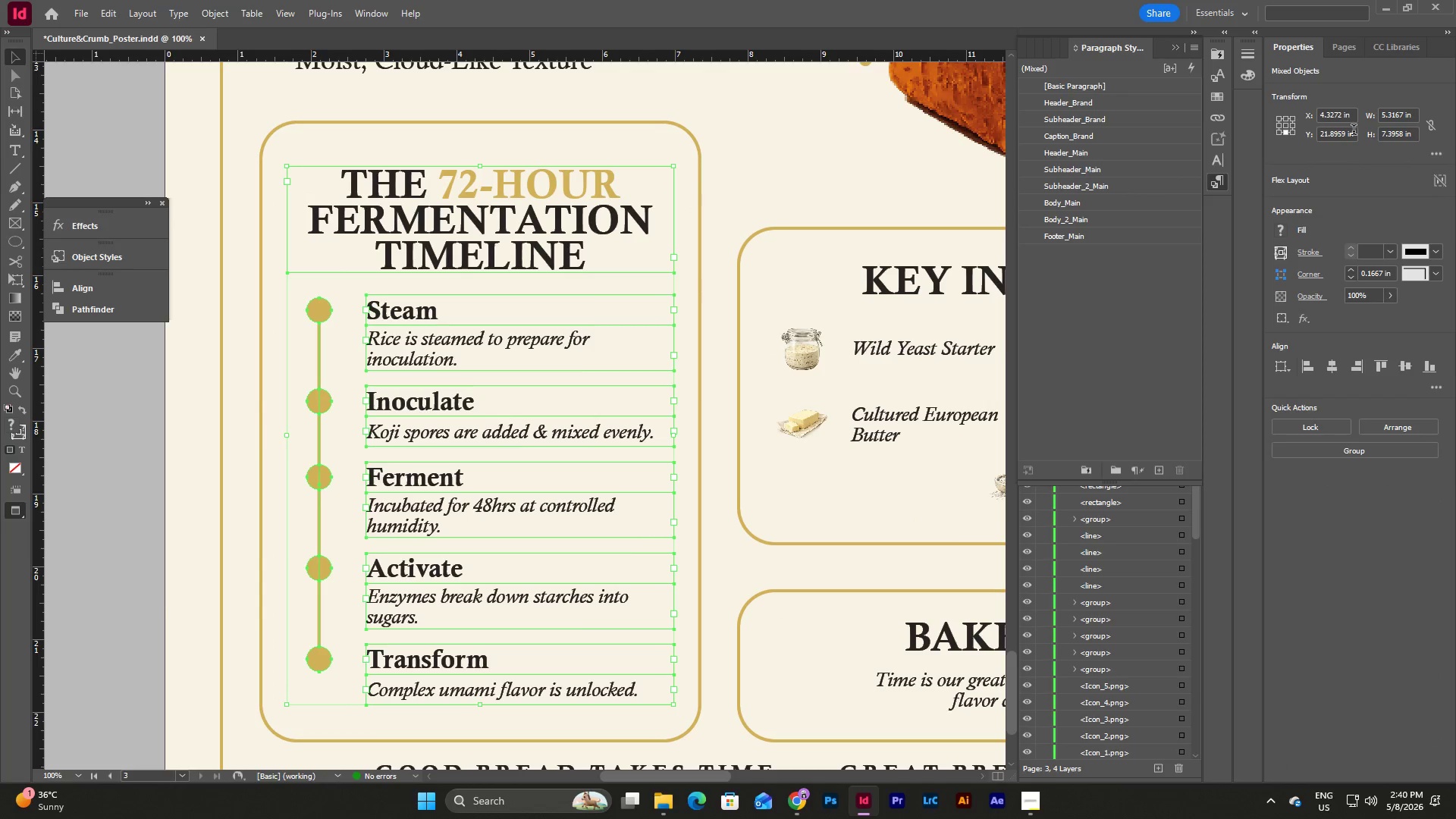 
left_click_drag(start_coordinate=[1355, 131], to_coordinate=[1282, 142])
 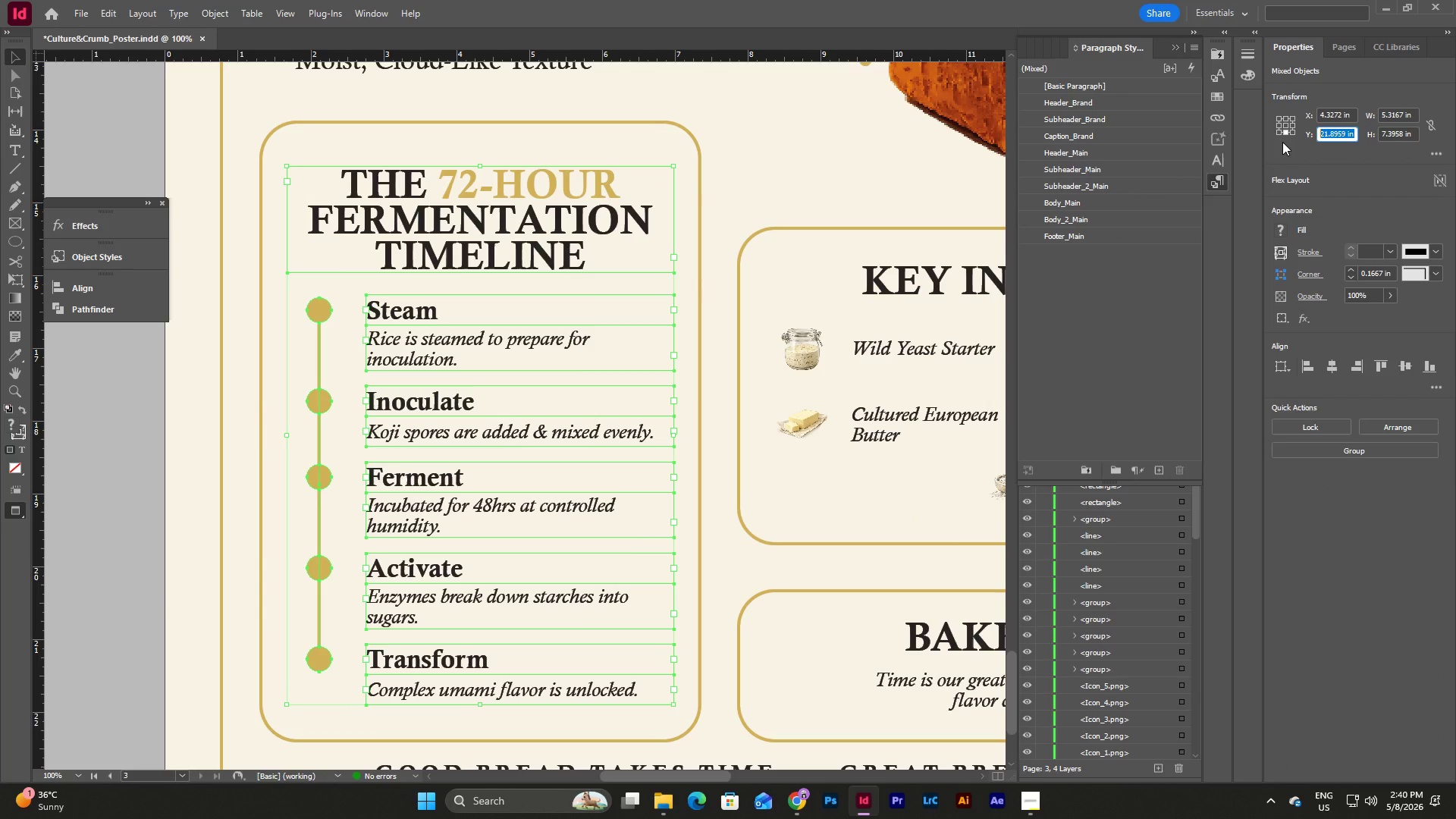 
key(Control+V)
 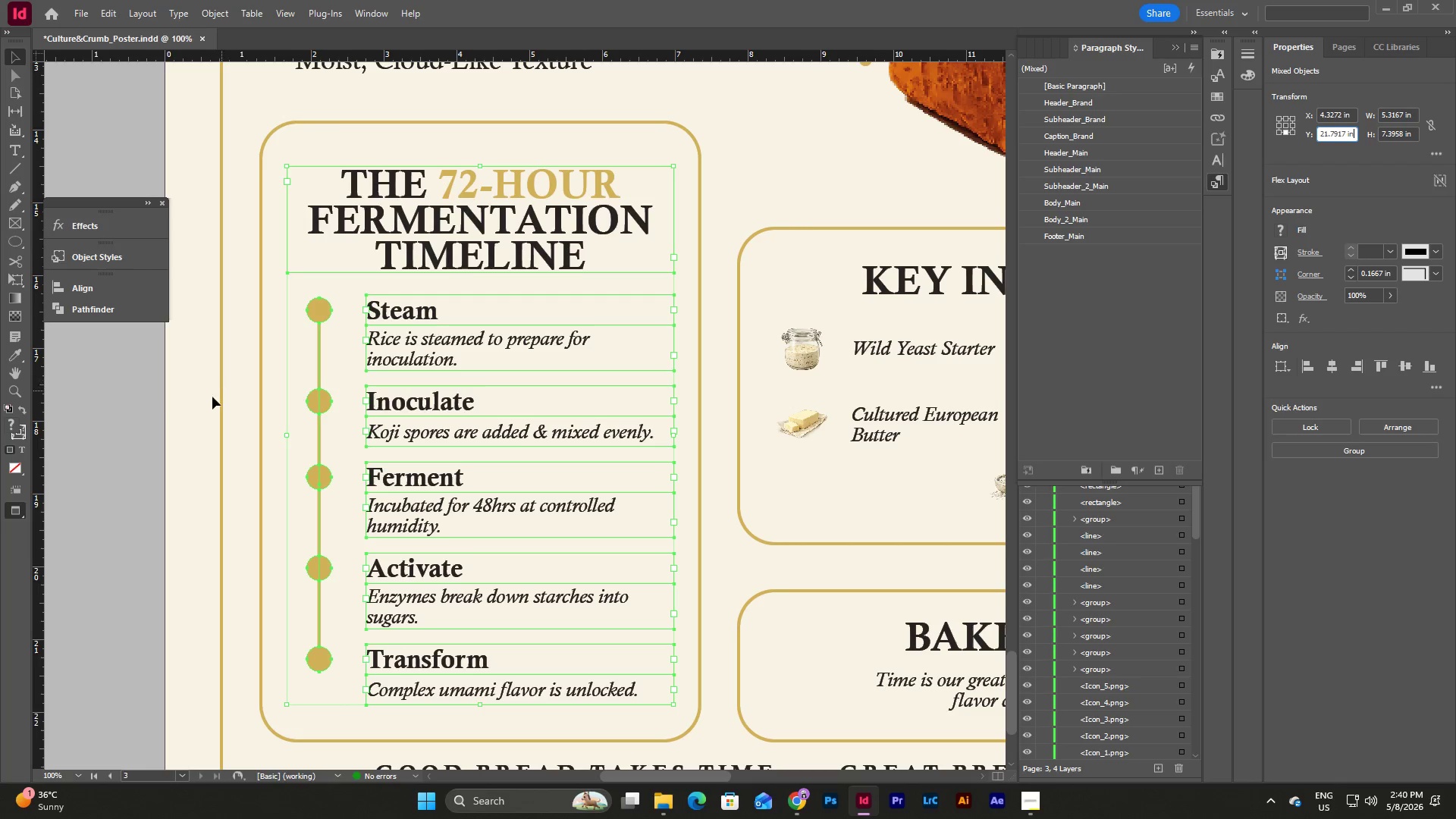 
left_click([165, 402])
 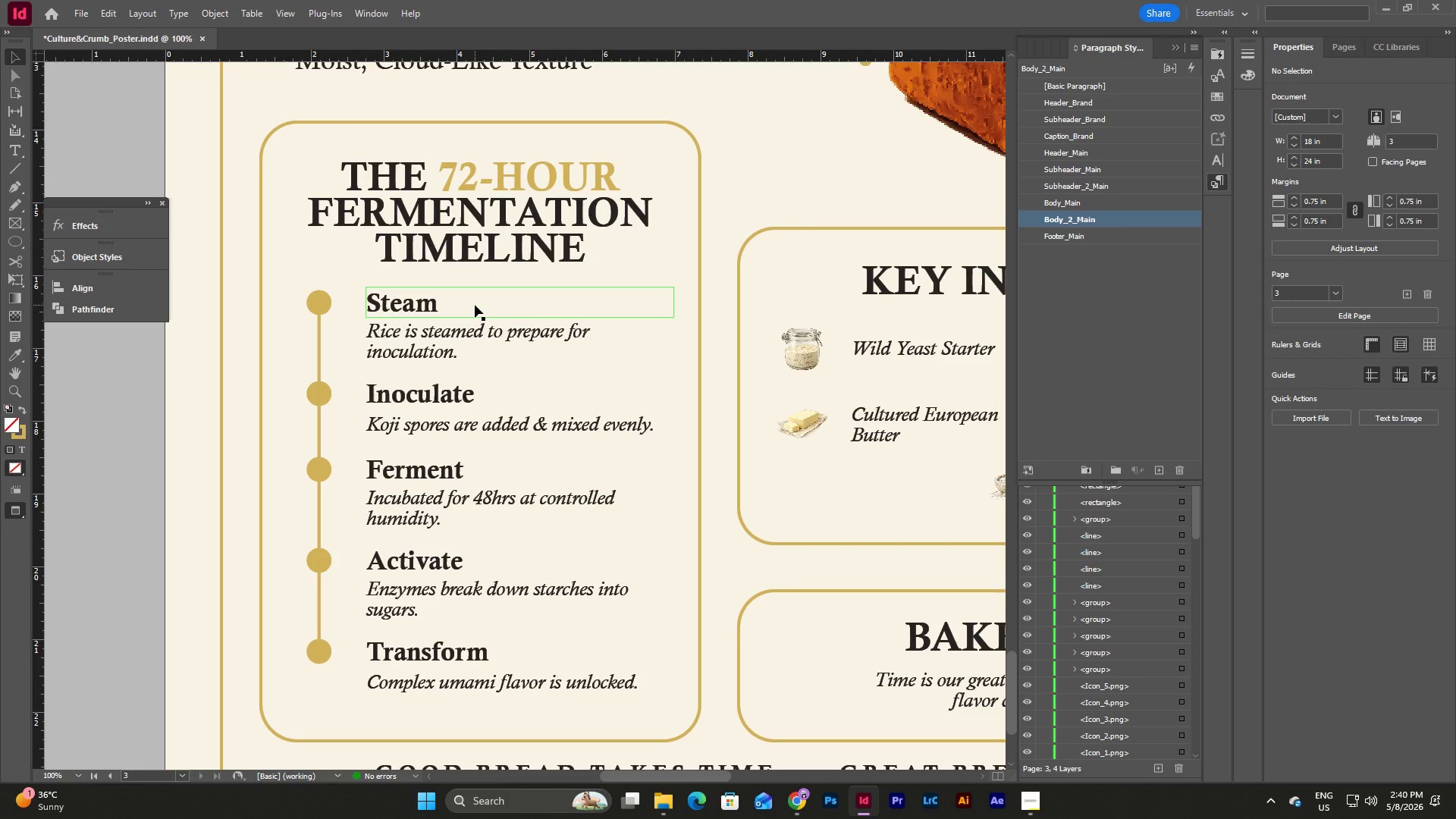 
key(Control+Z)
 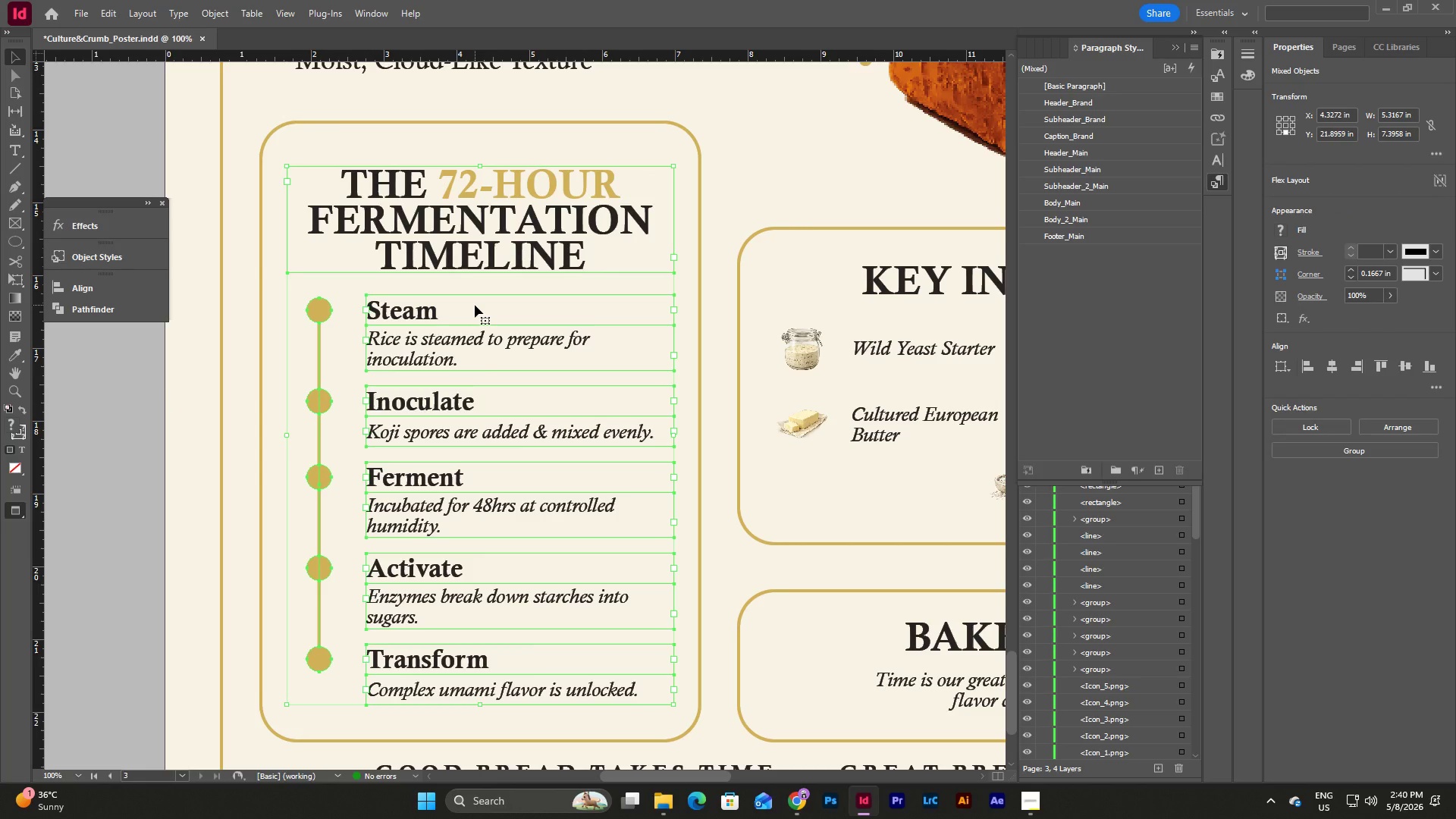 
wait(5.5)
 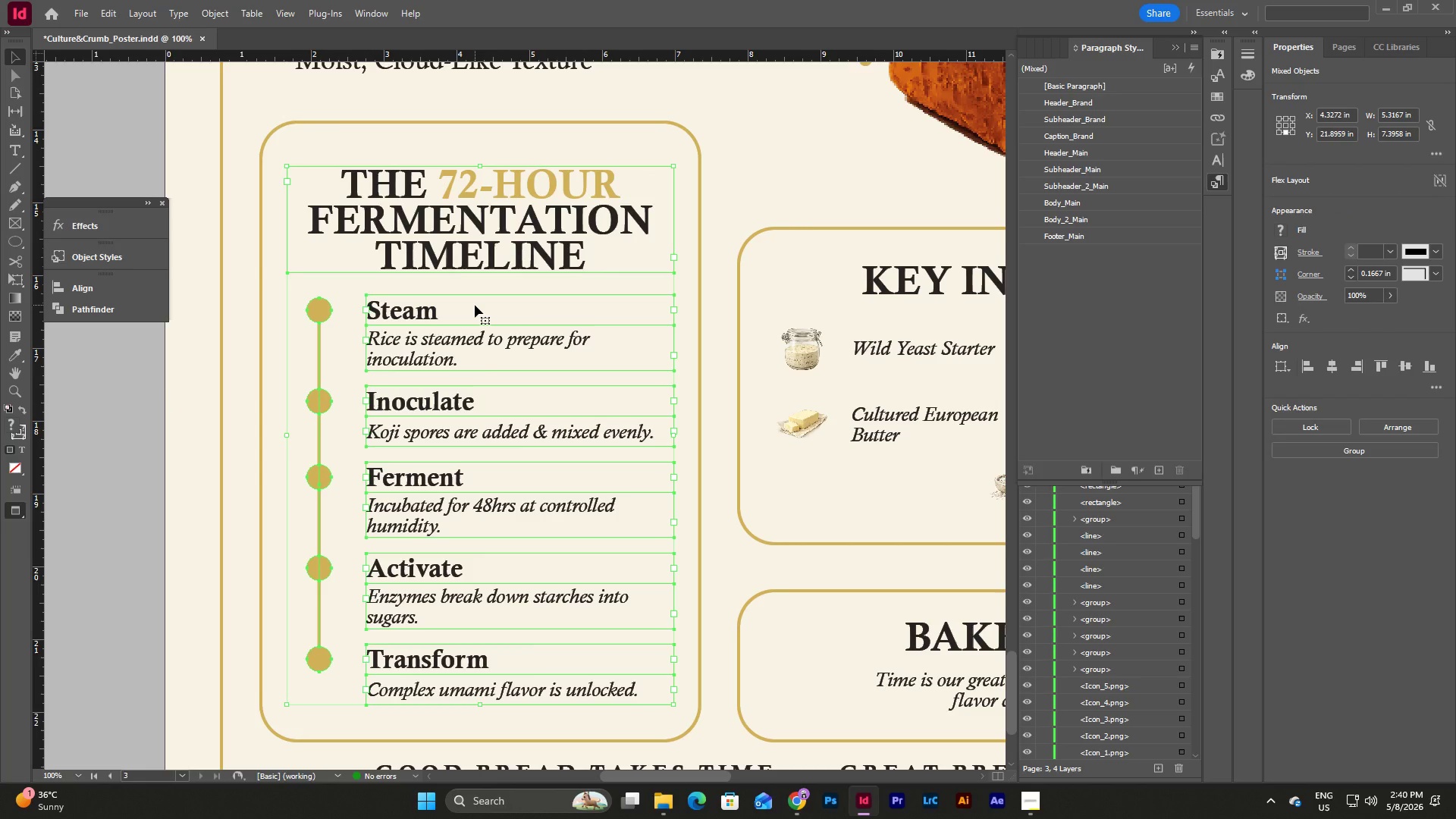 
key(Control+Z)
 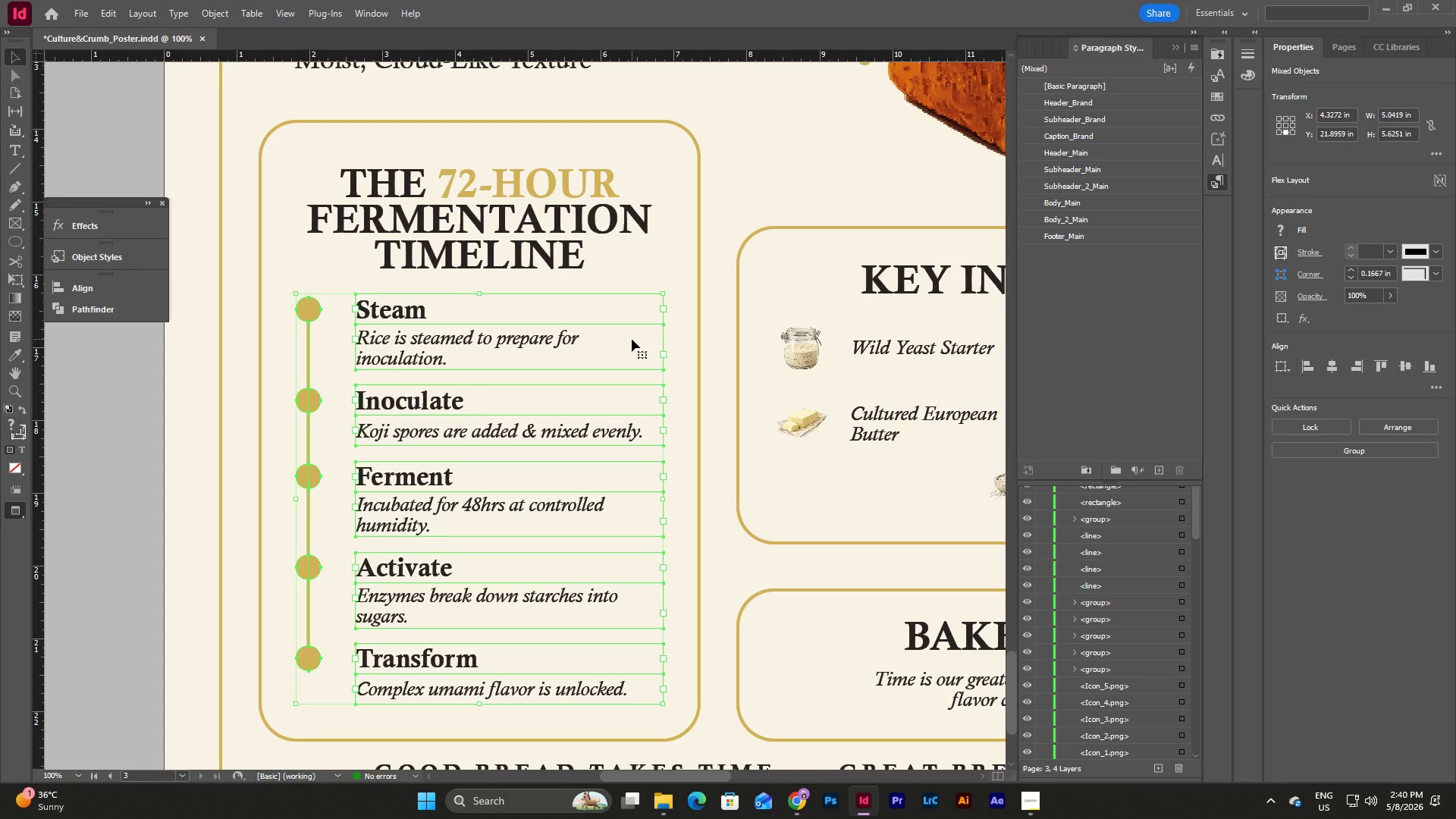 
scroll: coordinate [632, 339], scroll_direction: up, amount: 32.0
 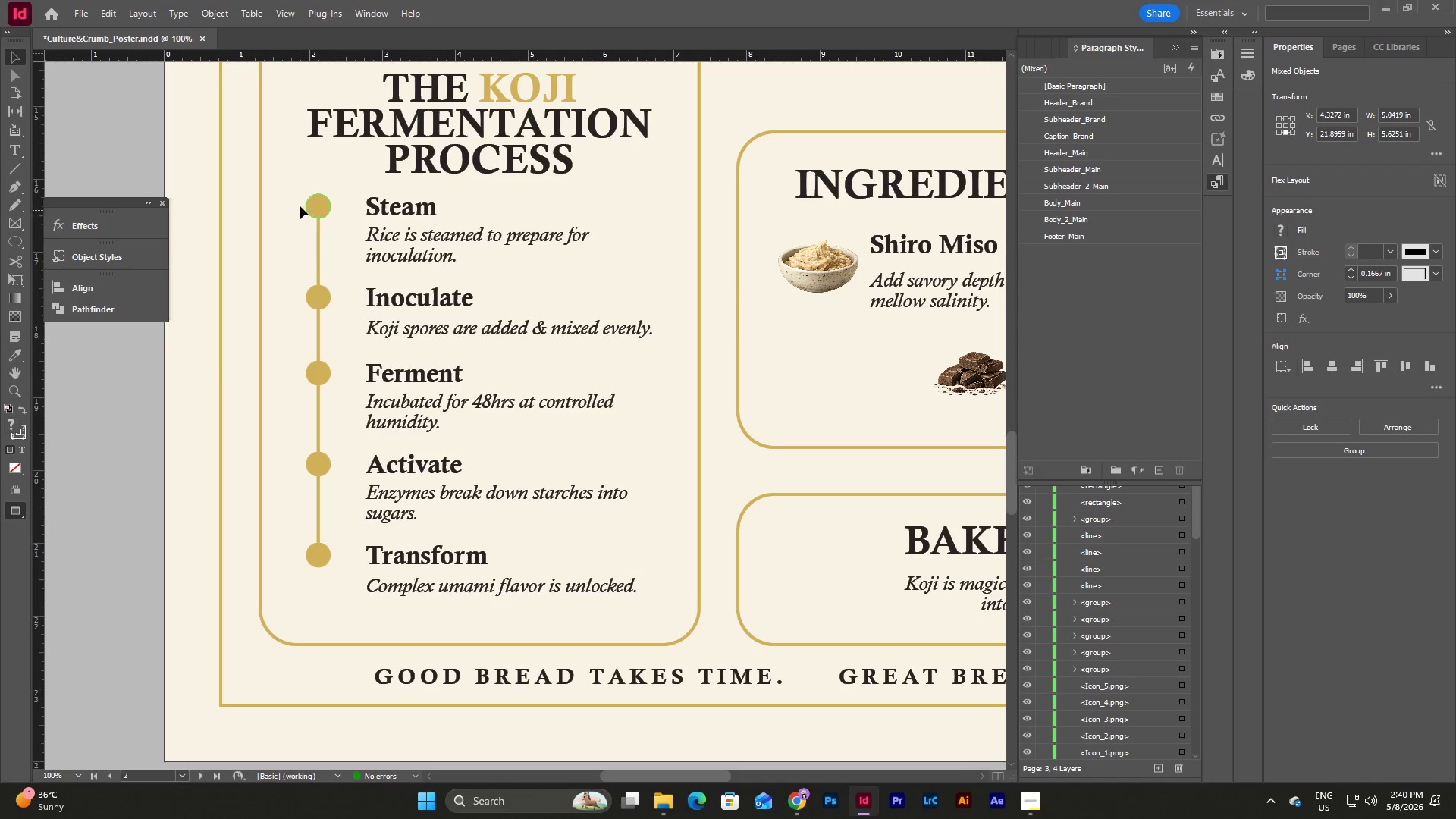 
left_click_drag(start_coordinate=[296, 204], to_coordinate=[565, 602])
 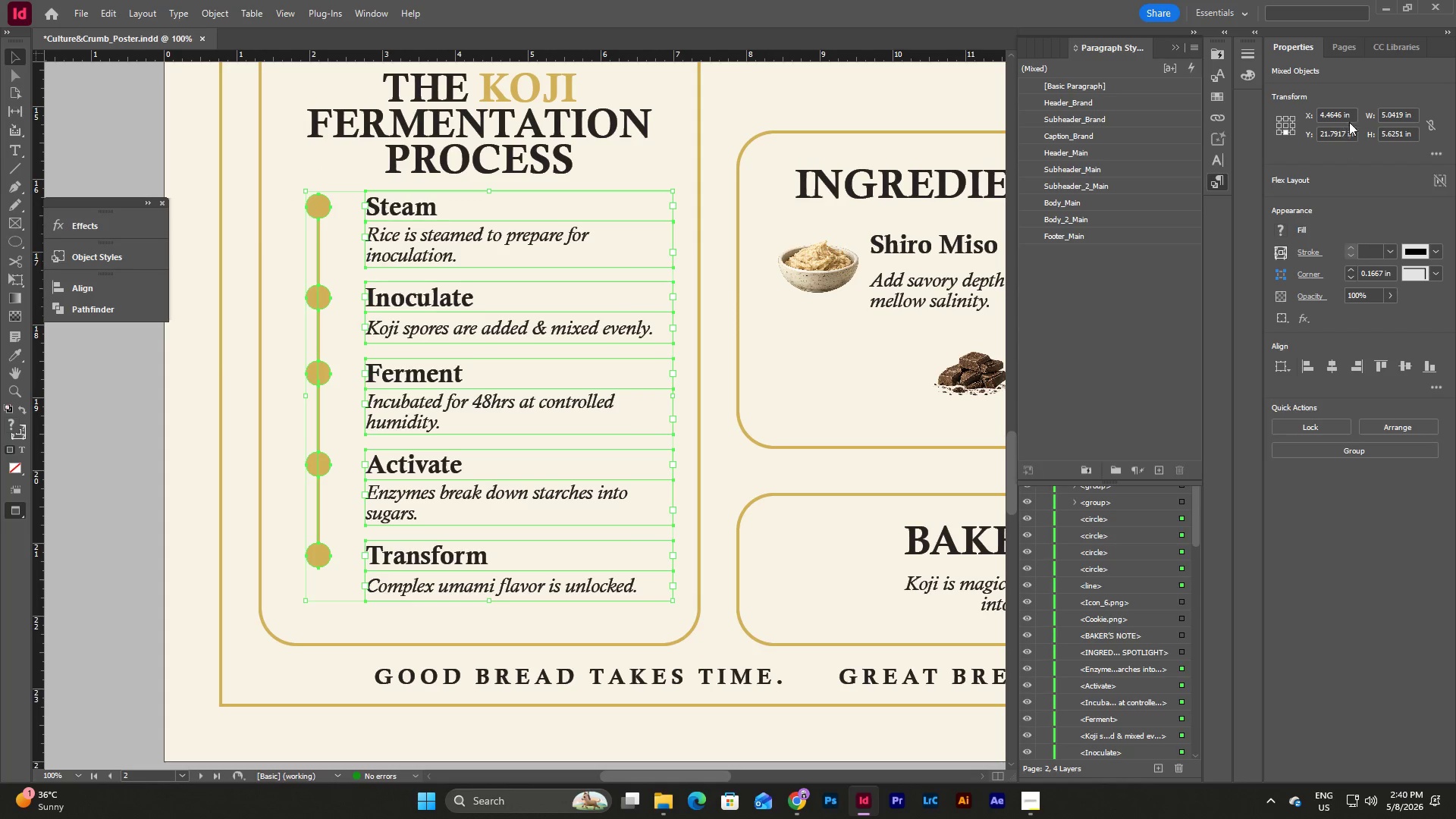 
left_click_drag(start_coordinate=[1353, 114], to_coordinate=[1292, 115])
 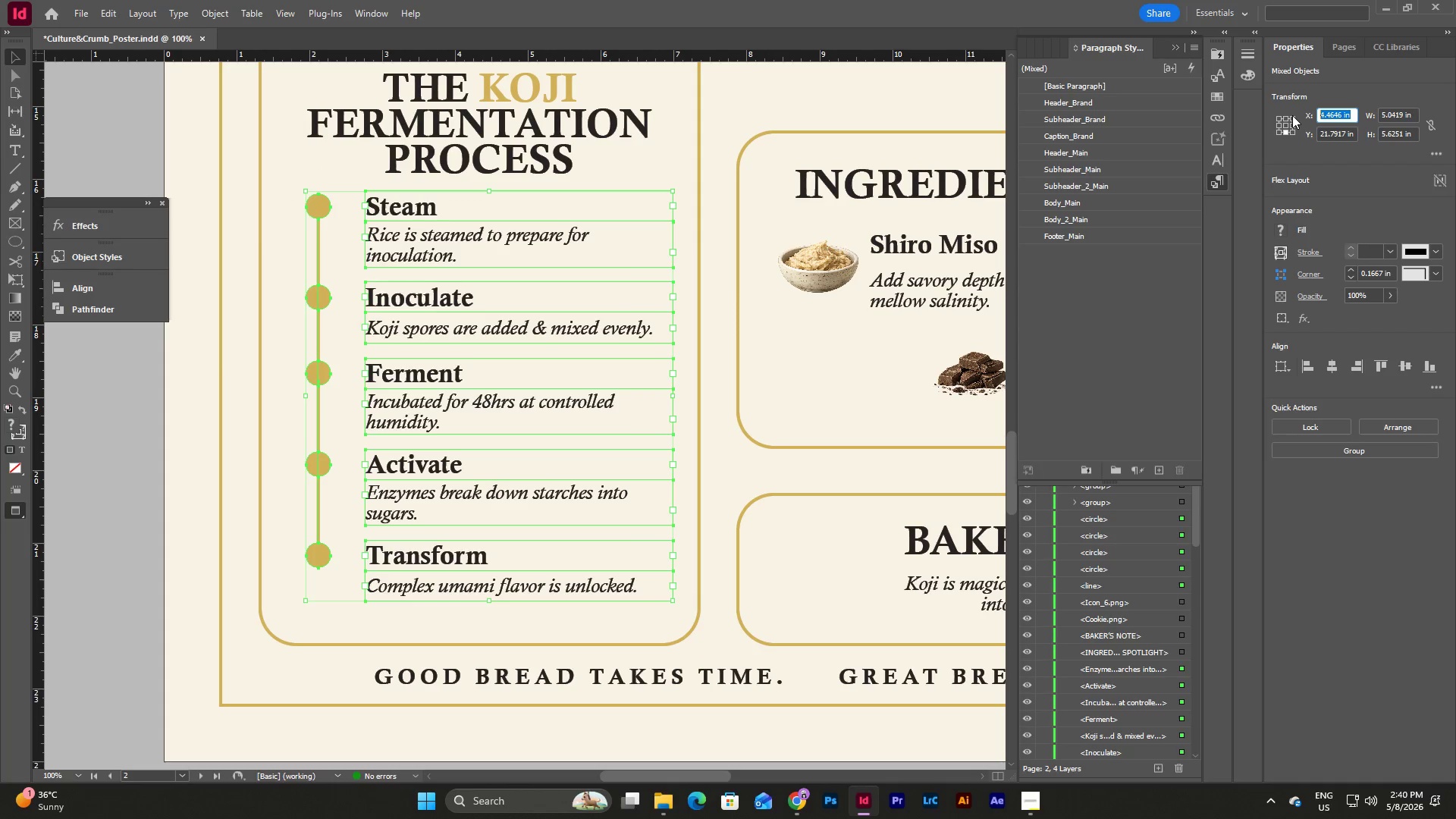 
key(Control+C)
 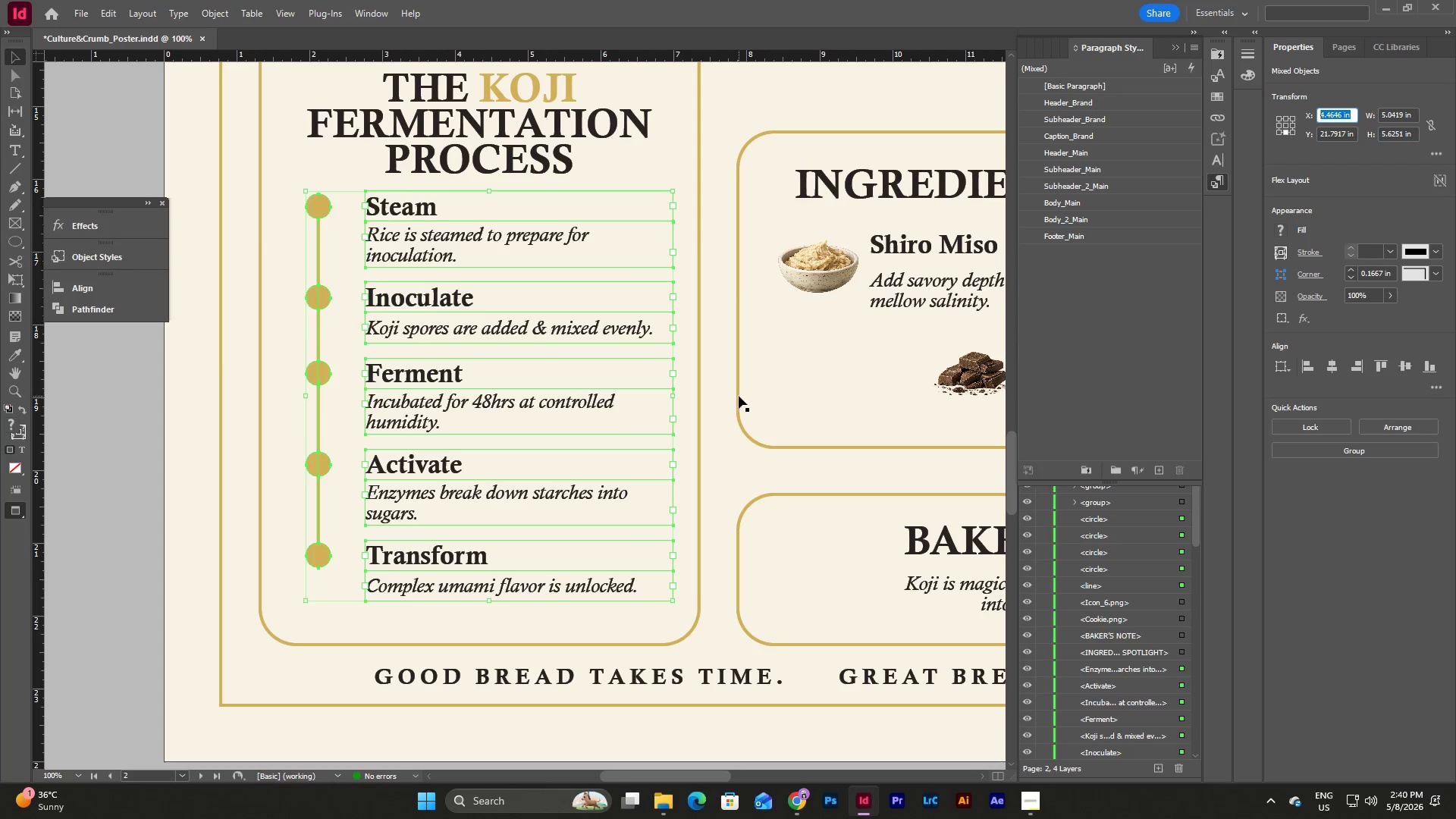 
scroll: coordinate [711, 375], scroll_direction: down, amount: 31.0
 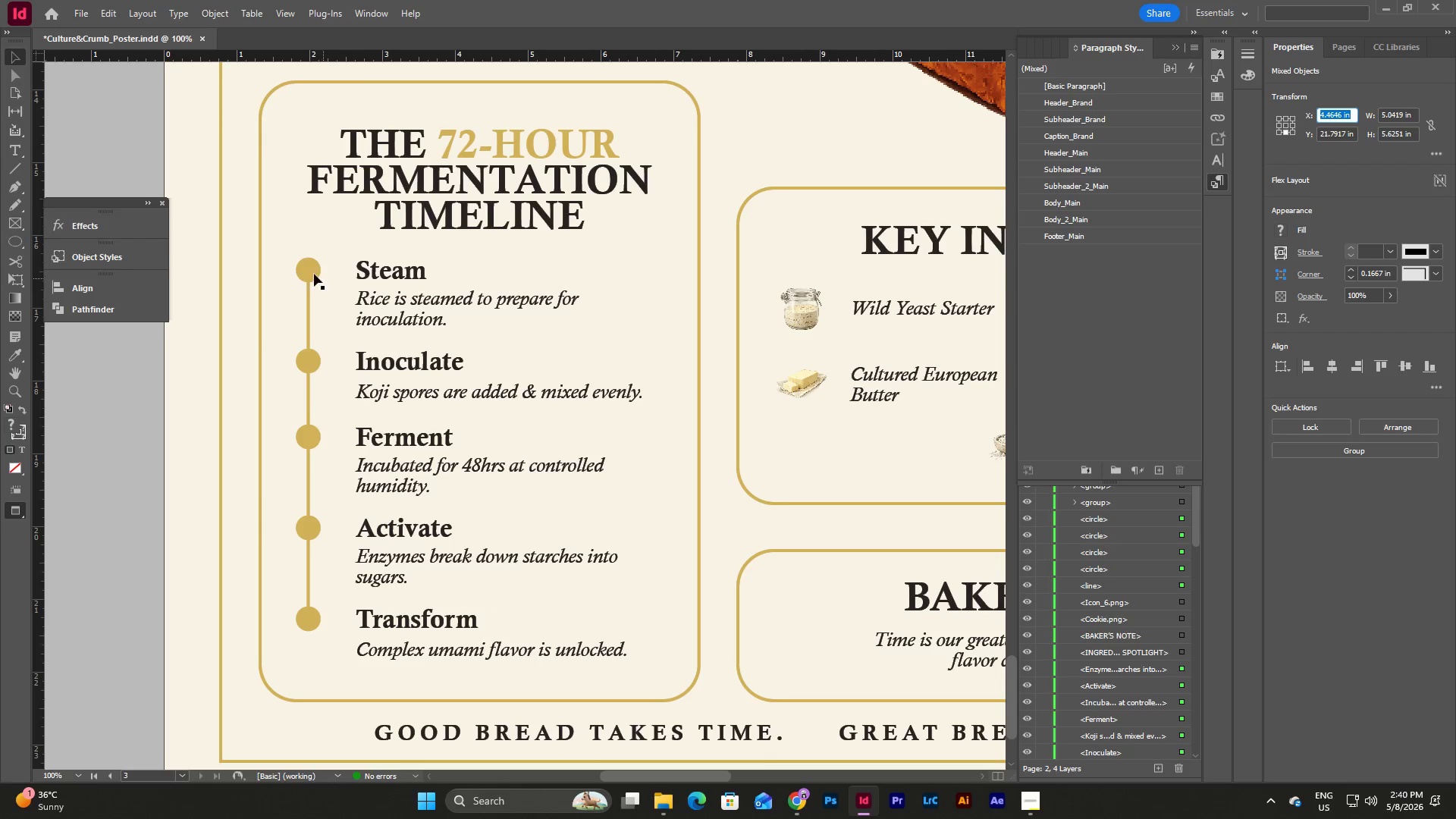 
left_click_drag(start_coordinate=[281, 265], to_coordinate=[621, 671])
 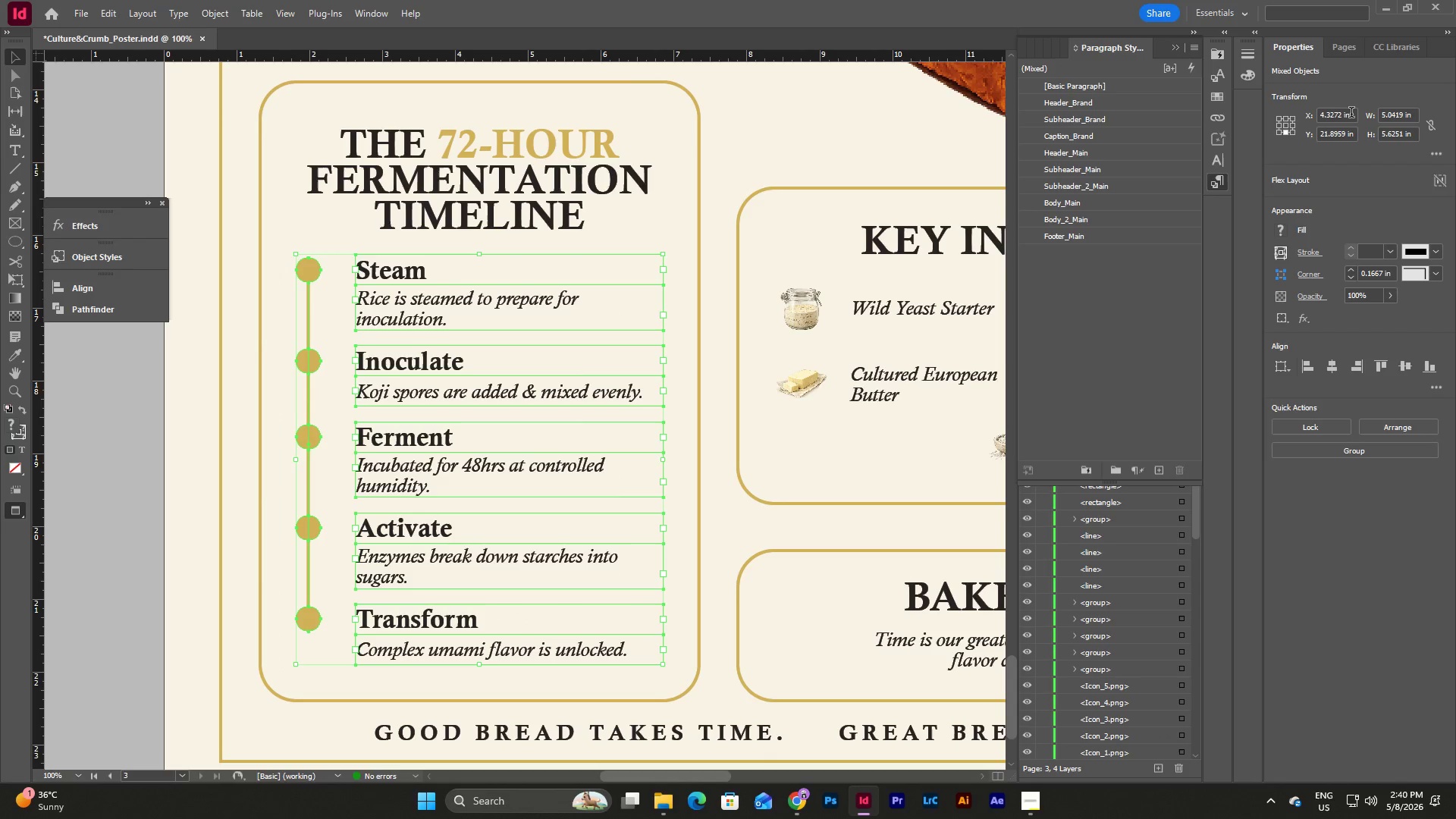 
left_click_drag(start_coordinate=[1352, 114], to_coordinate=[1288, 115])
 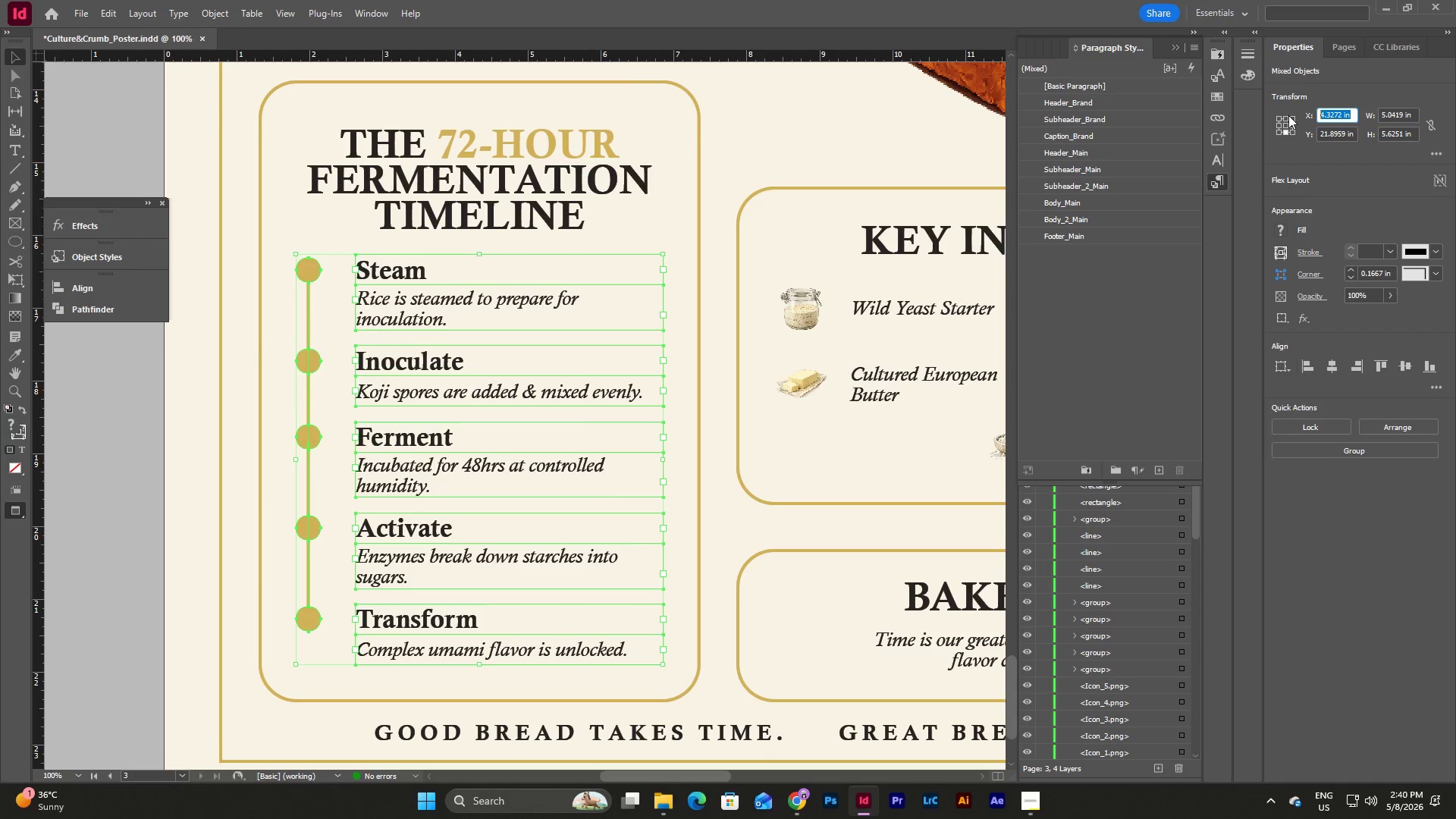 
key(Control+V)
 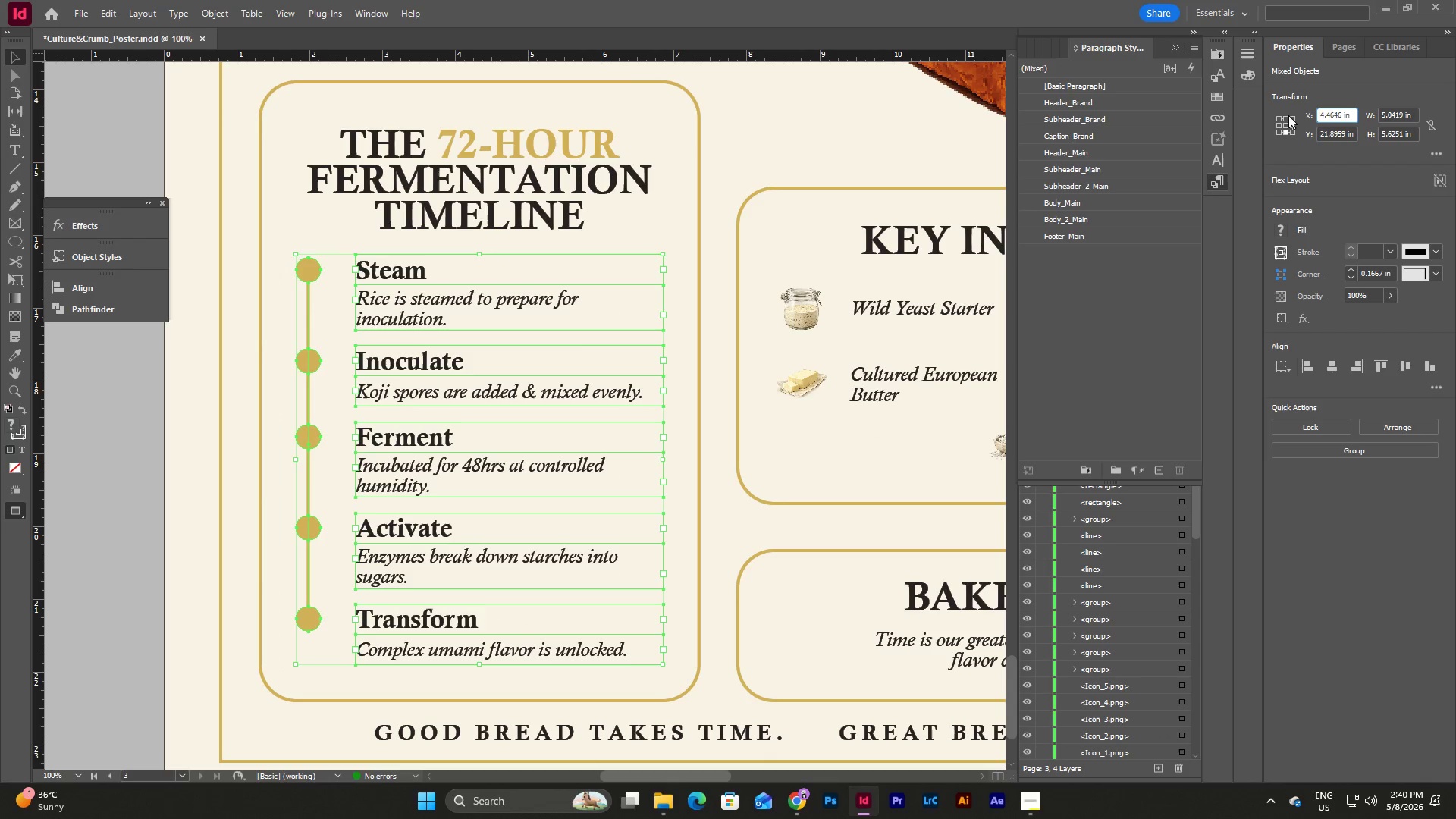 
key(NumpadEnter)
 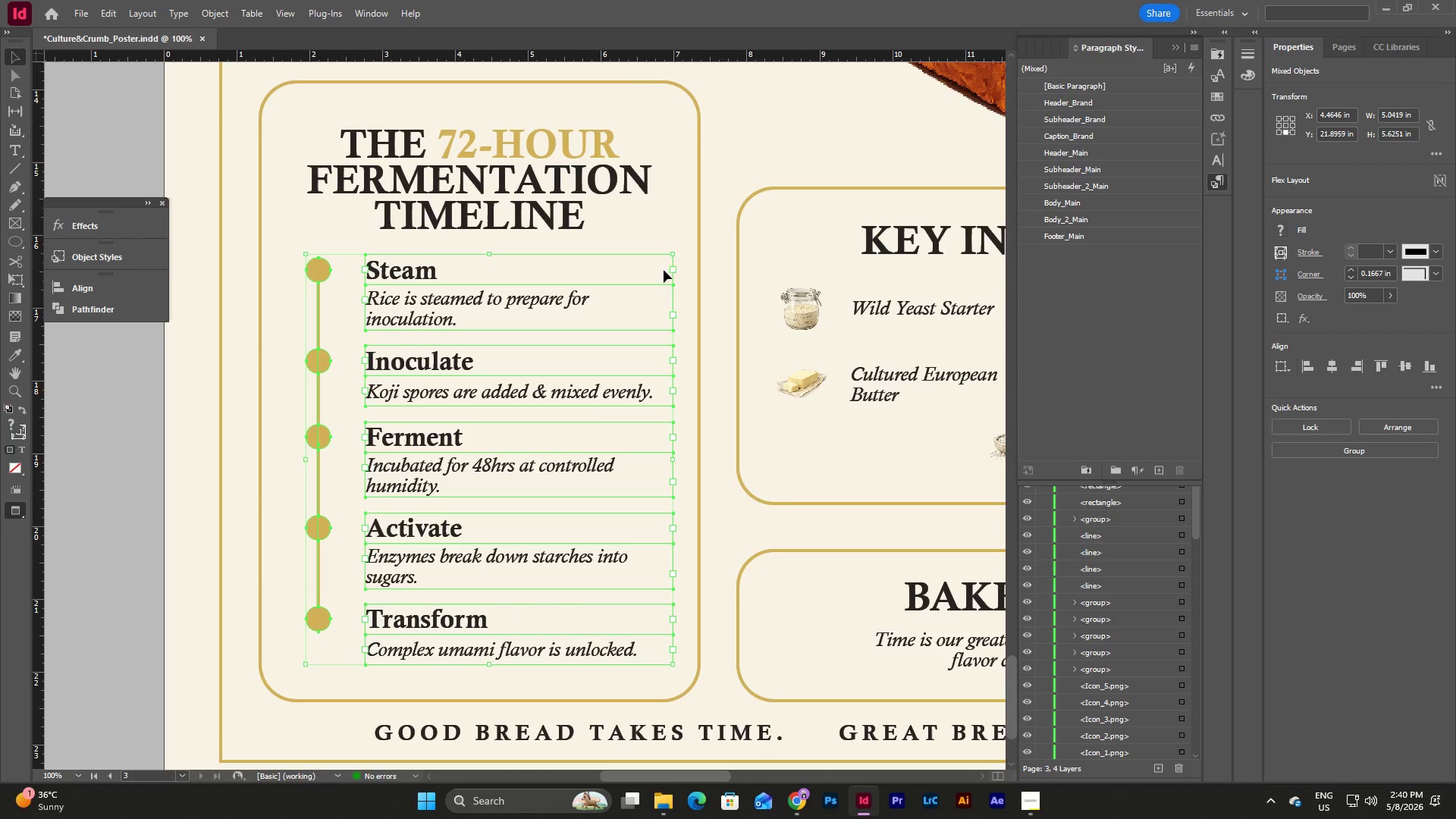 
scroll: coordinate [656, 282], scroll_direction: up, amount: 32.0
 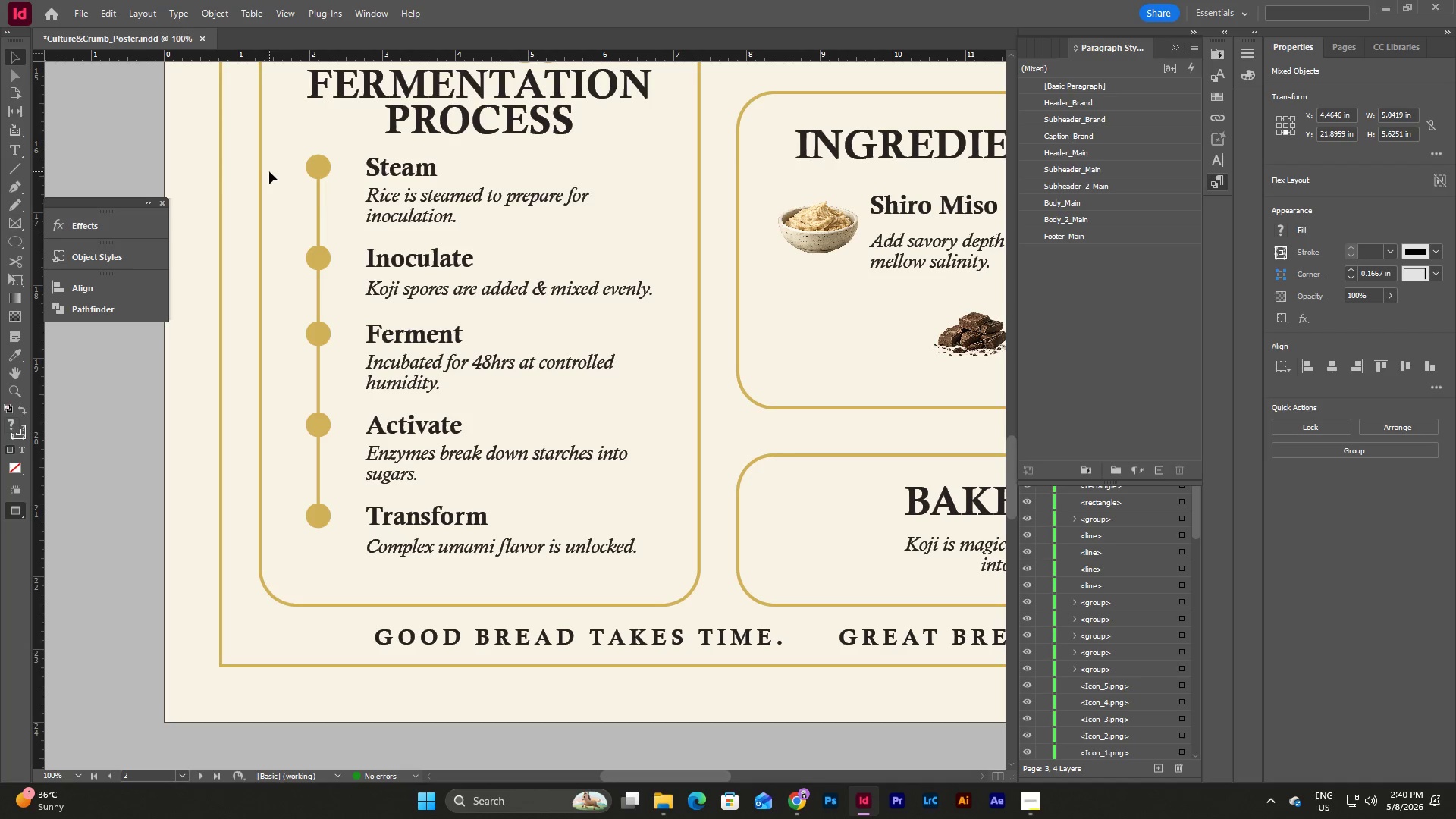 
left_click_drag(start_coordinate=[281, 169], to_coordinate=[558, 561])
 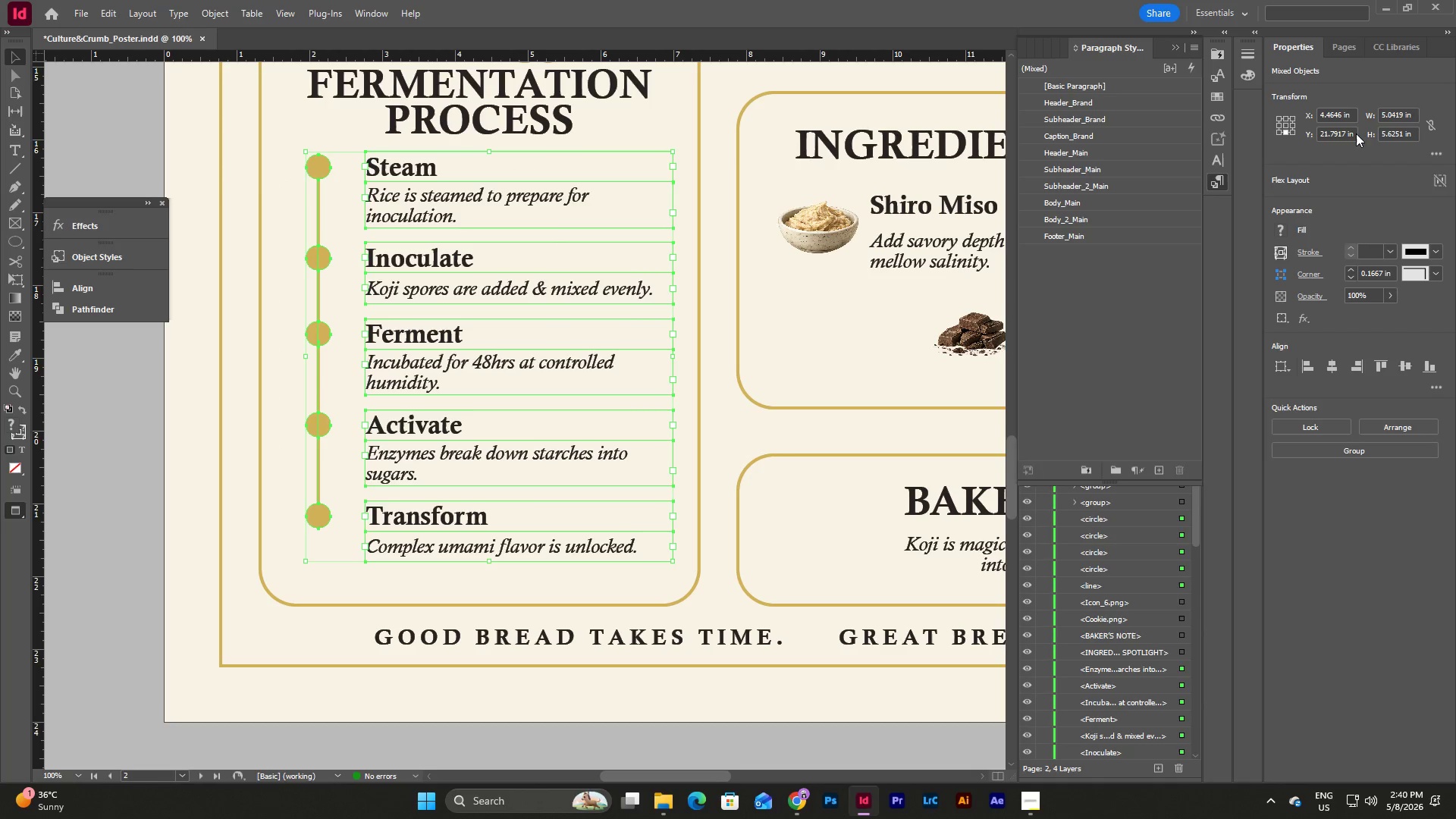 
left_click_drag(start_coordinate=[1354, 133], to_coordinate=[1297, 136])
 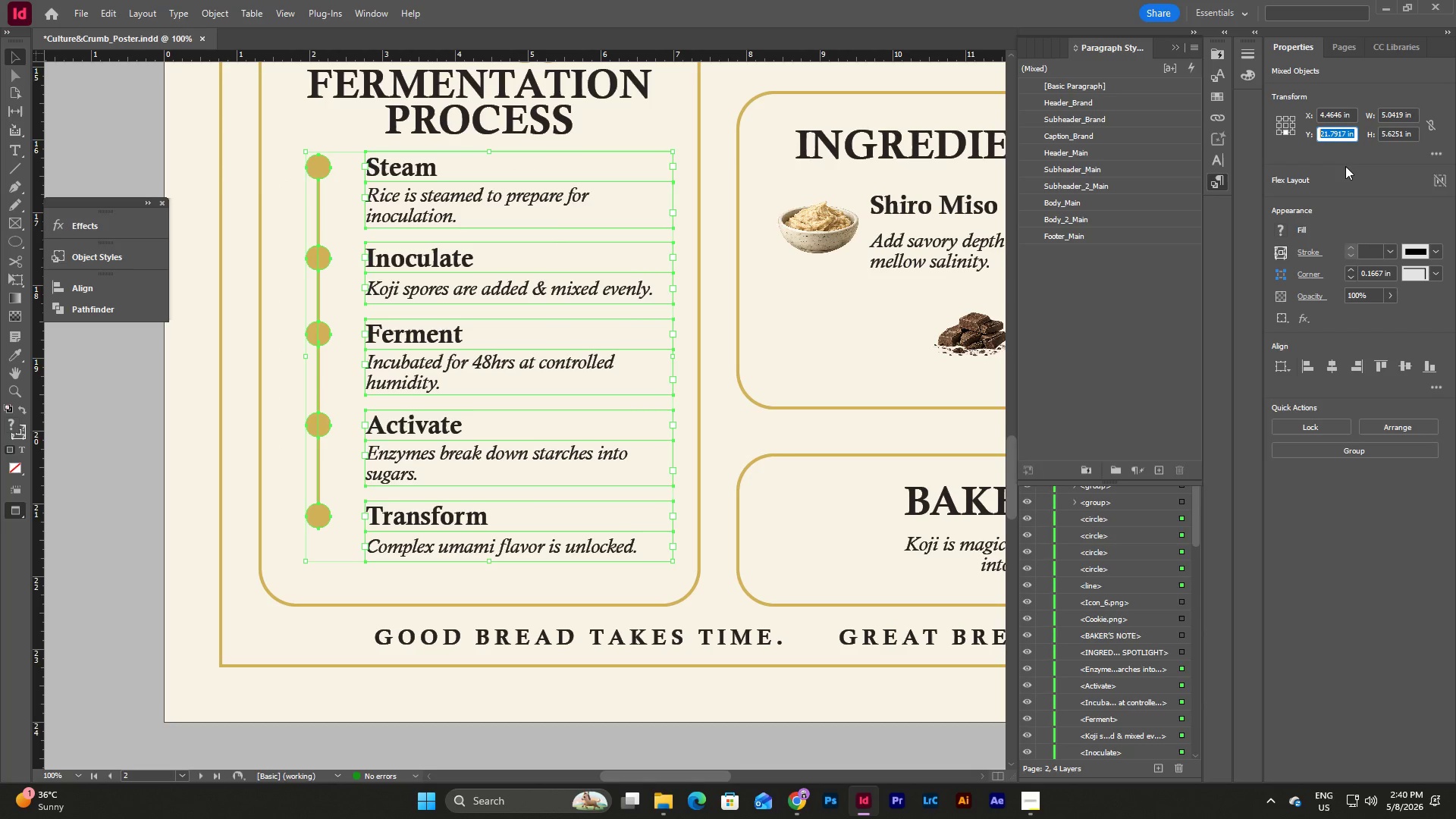 
key(Control+C)
 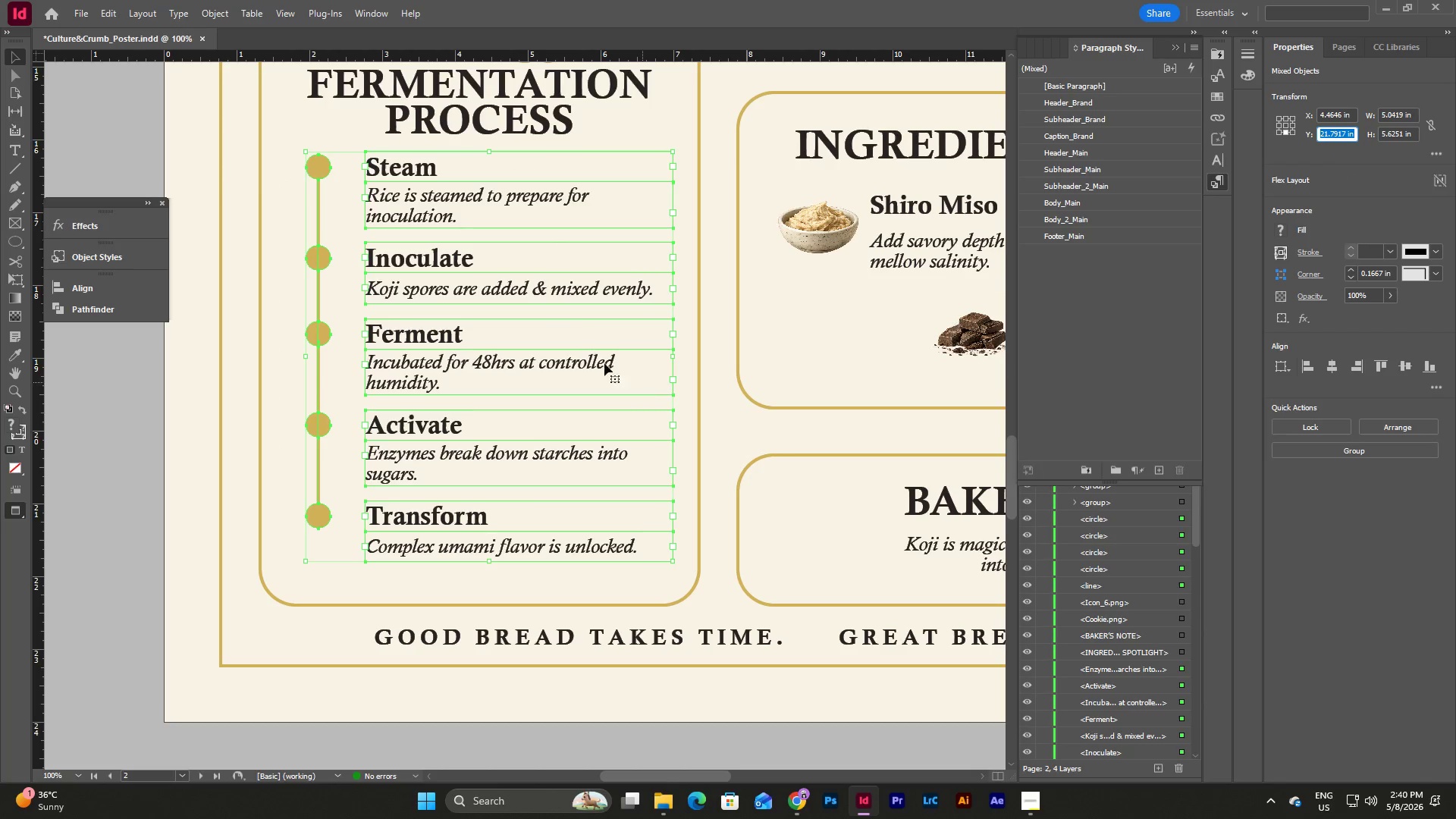 
scroll: coordinate [598, 318], scroll_direction: down, amount: 33.0
 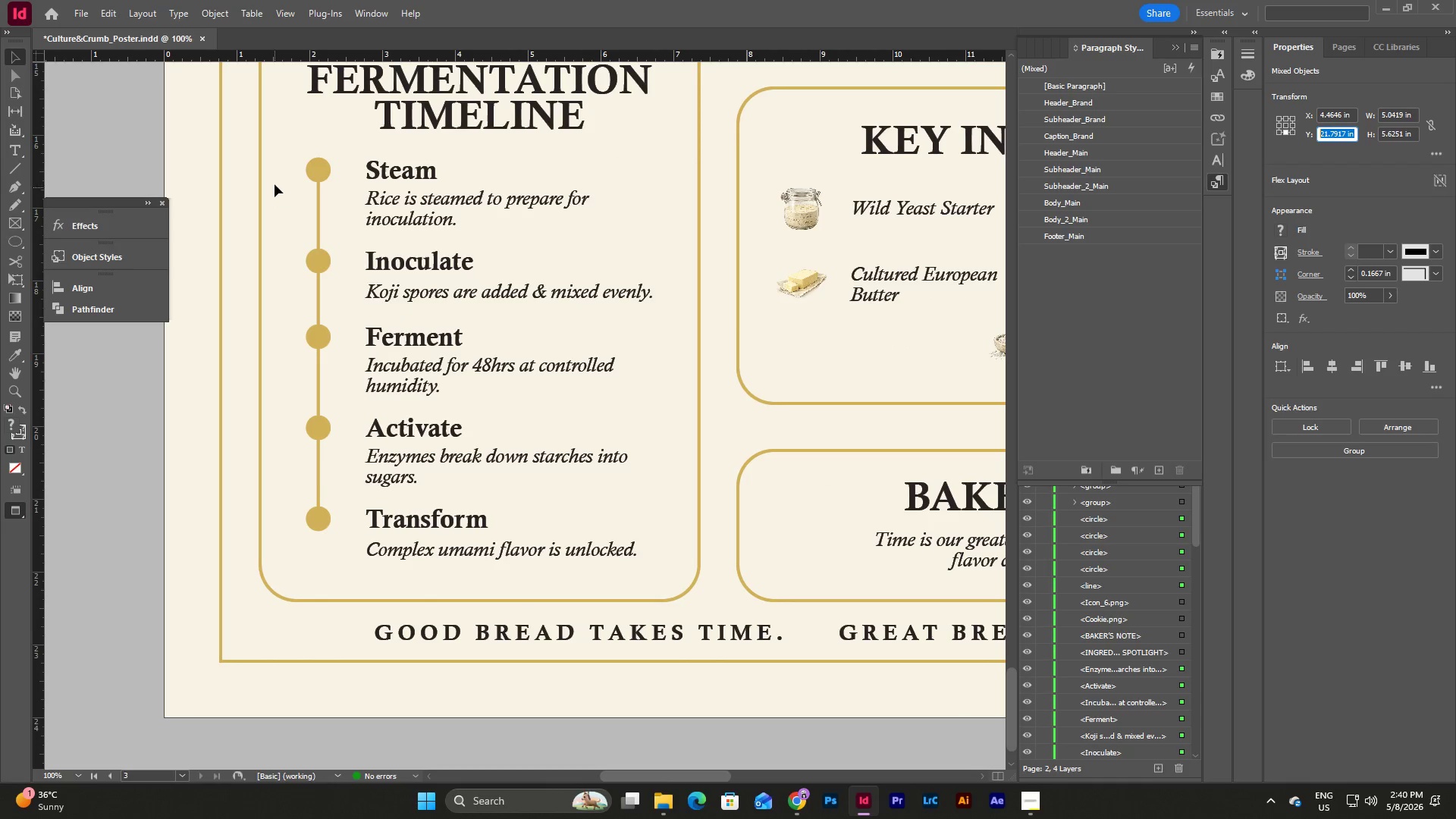 
left_click_drag(start_coordinate=[281, 156], to_coordinate=[566, 564])
 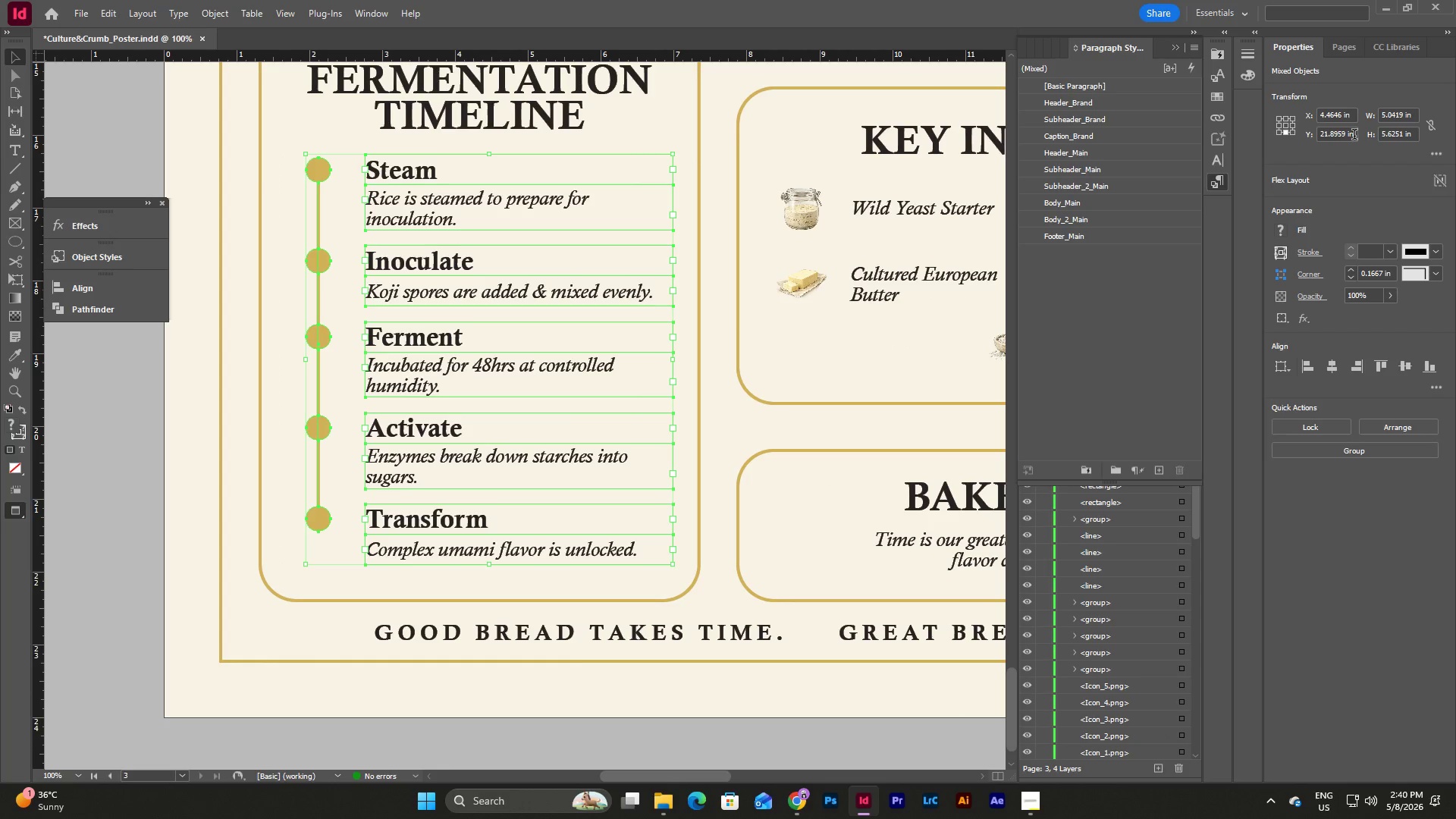 
left_click_drag(start_coordinate=[1355, 136], to_coordinate=[1294, 137])
 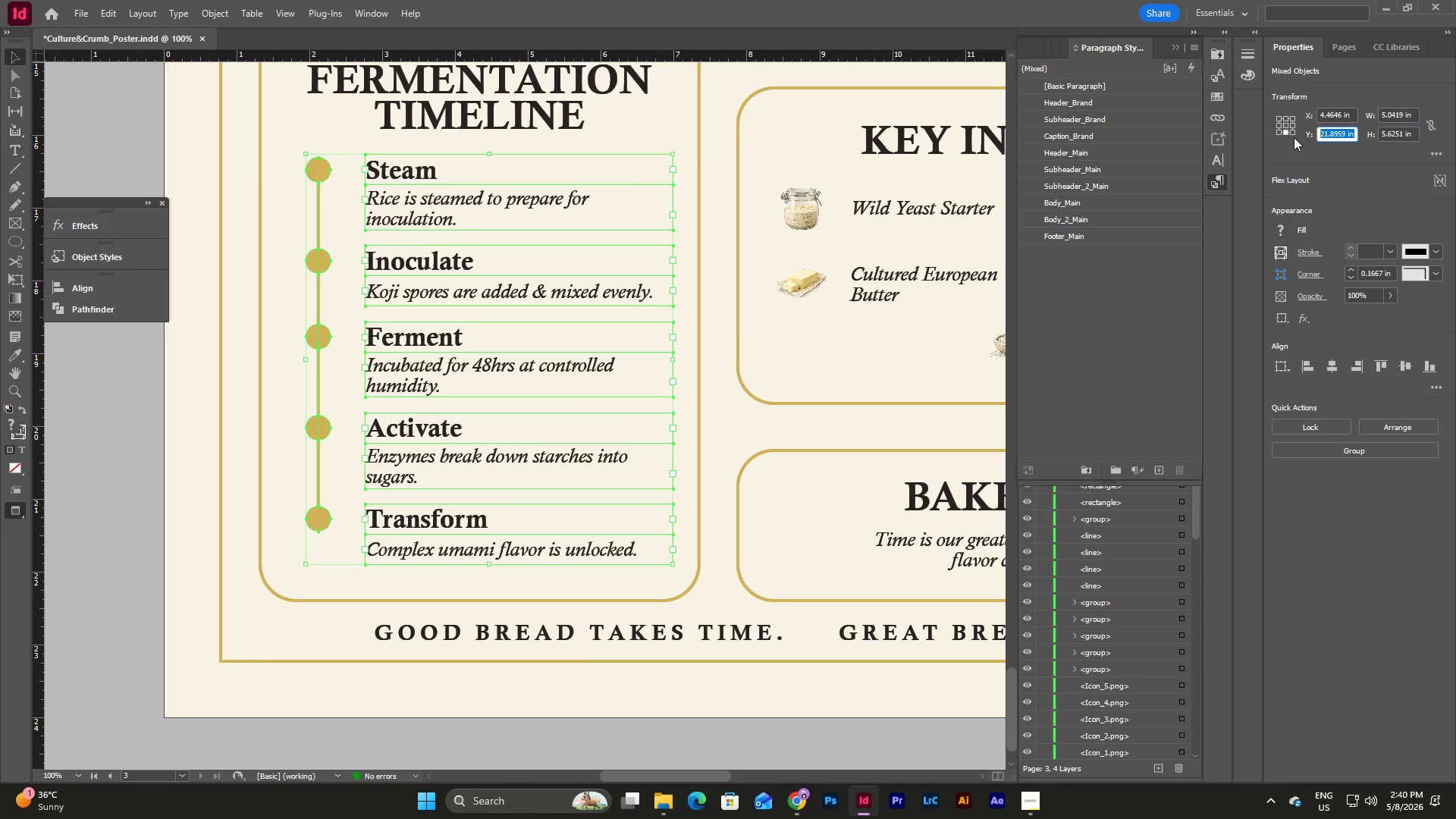 
key(Control+V)
 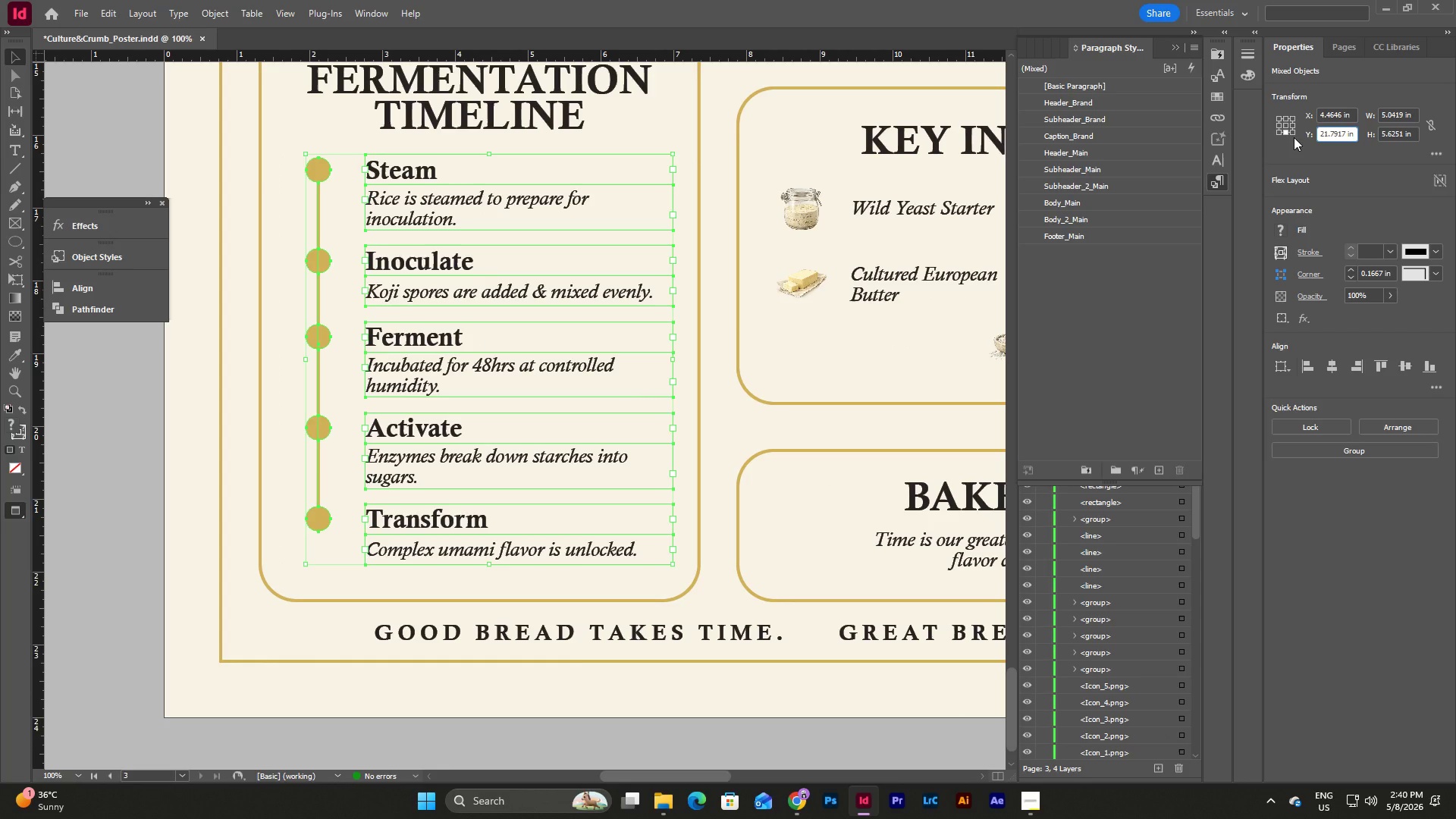 
key(NumpadEnter)
 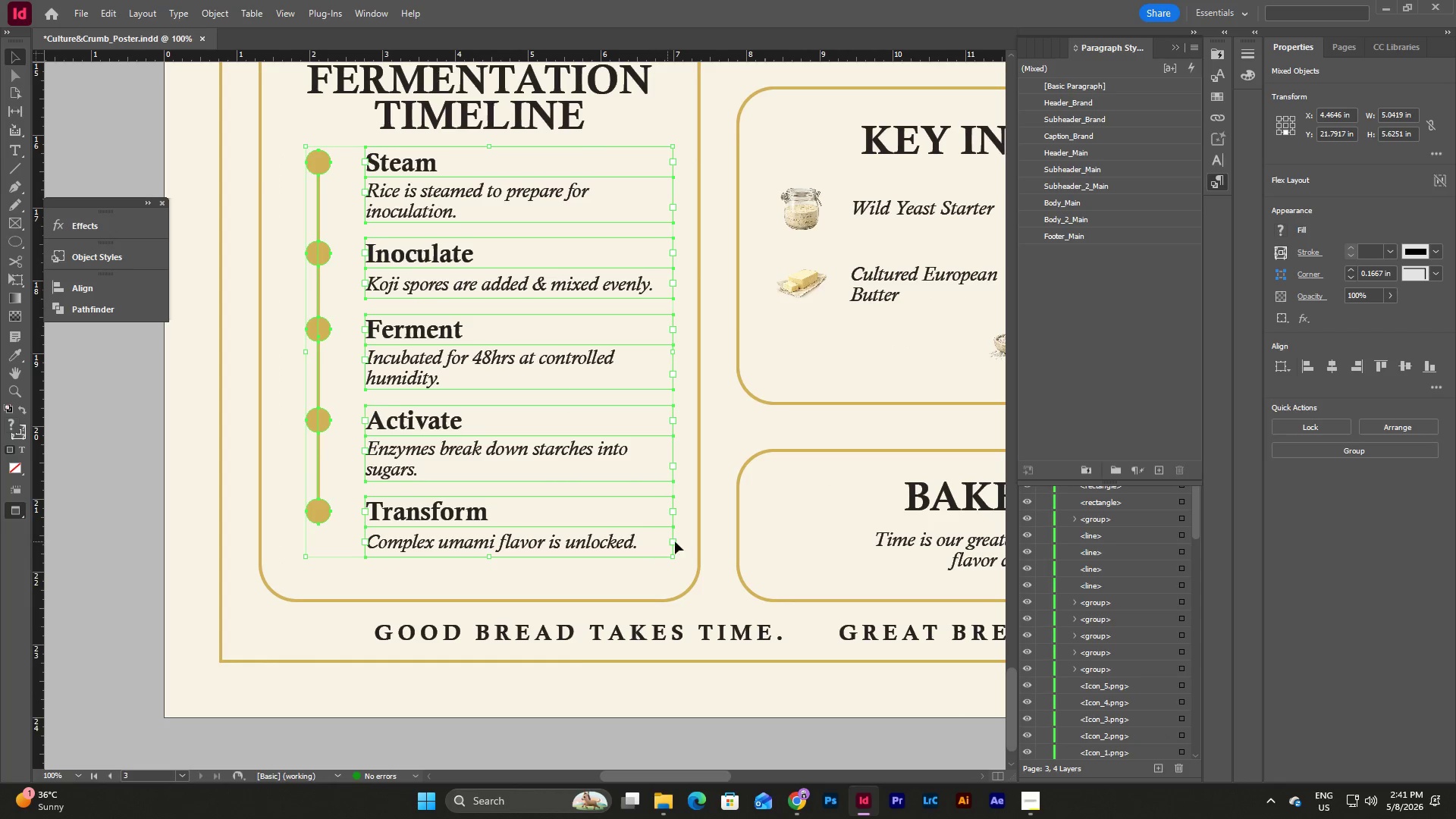 
left_click([714, 571])
 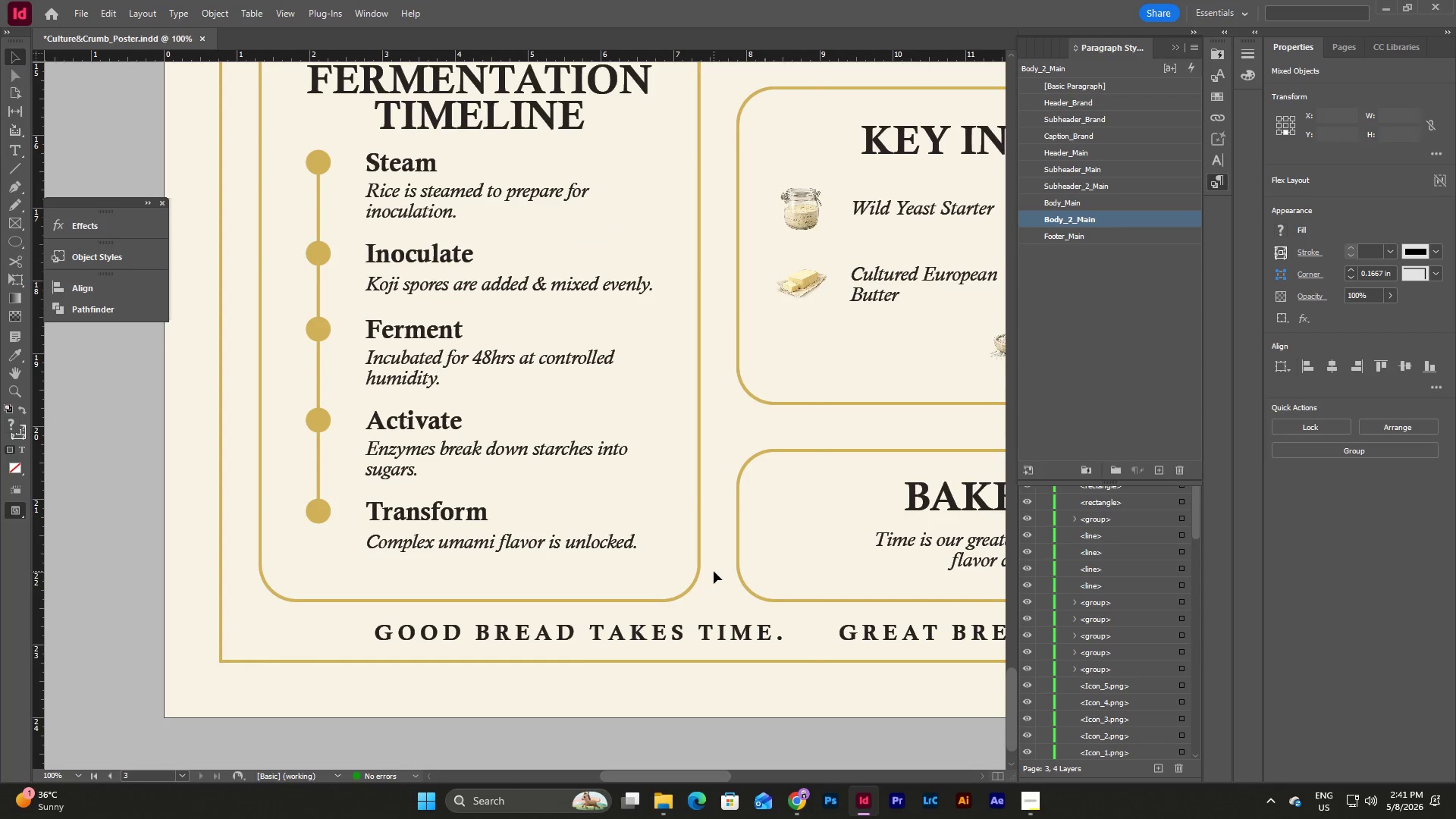 
key(W)
 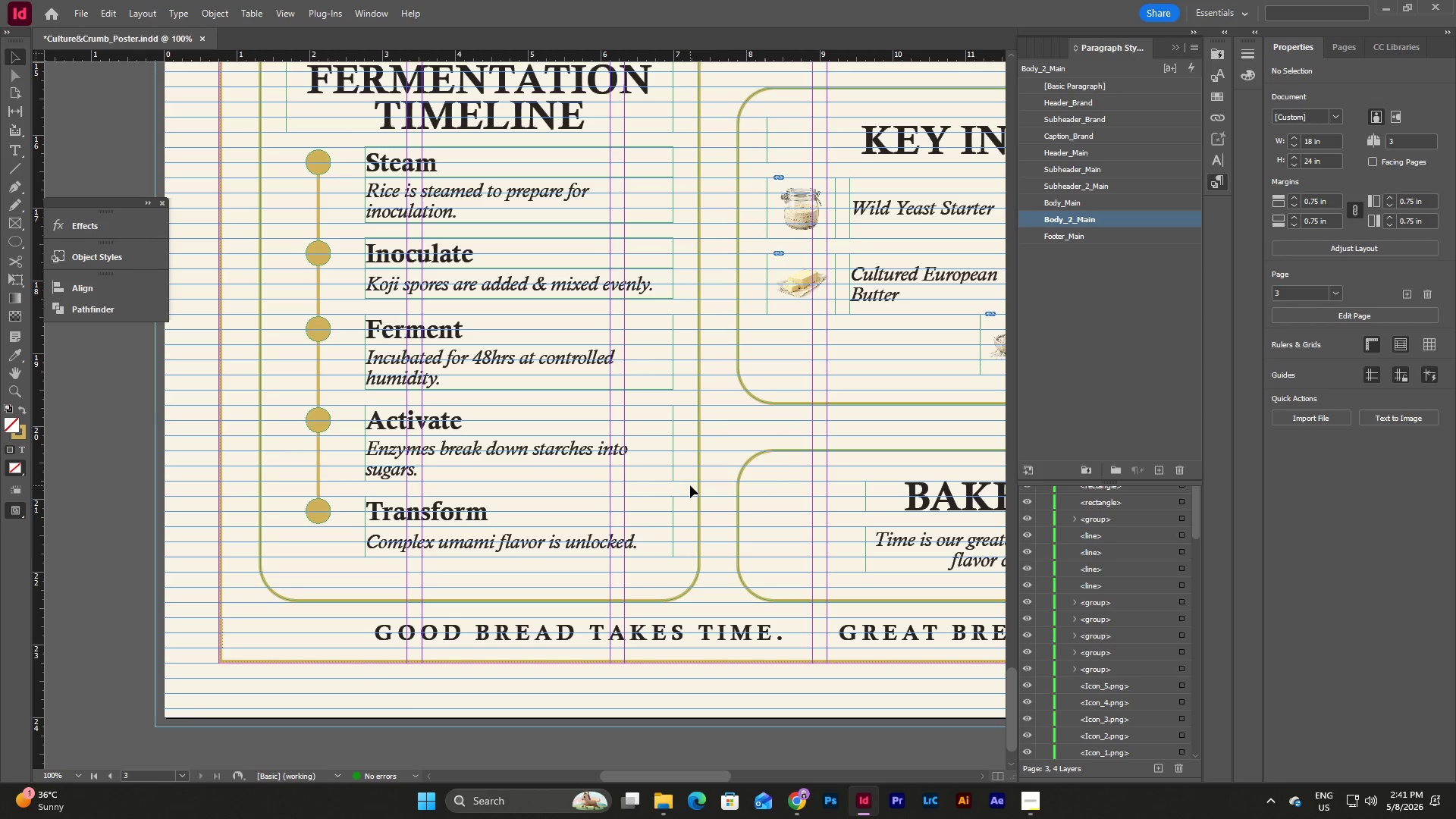 
scroll: coordinate [690, 485], scroll_direction: up, amount: 2.0
 